 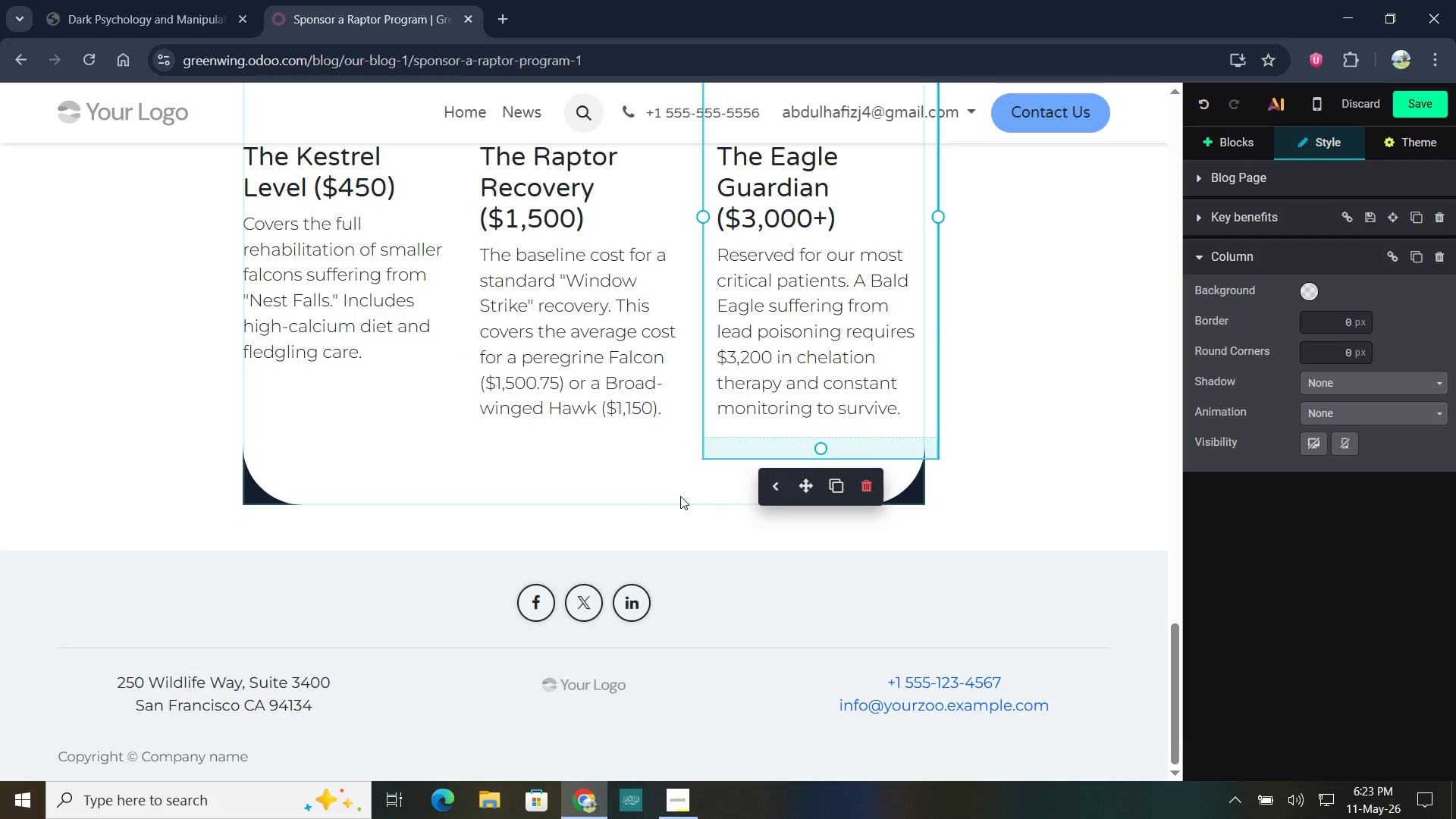 
left_click([1235, 152])
 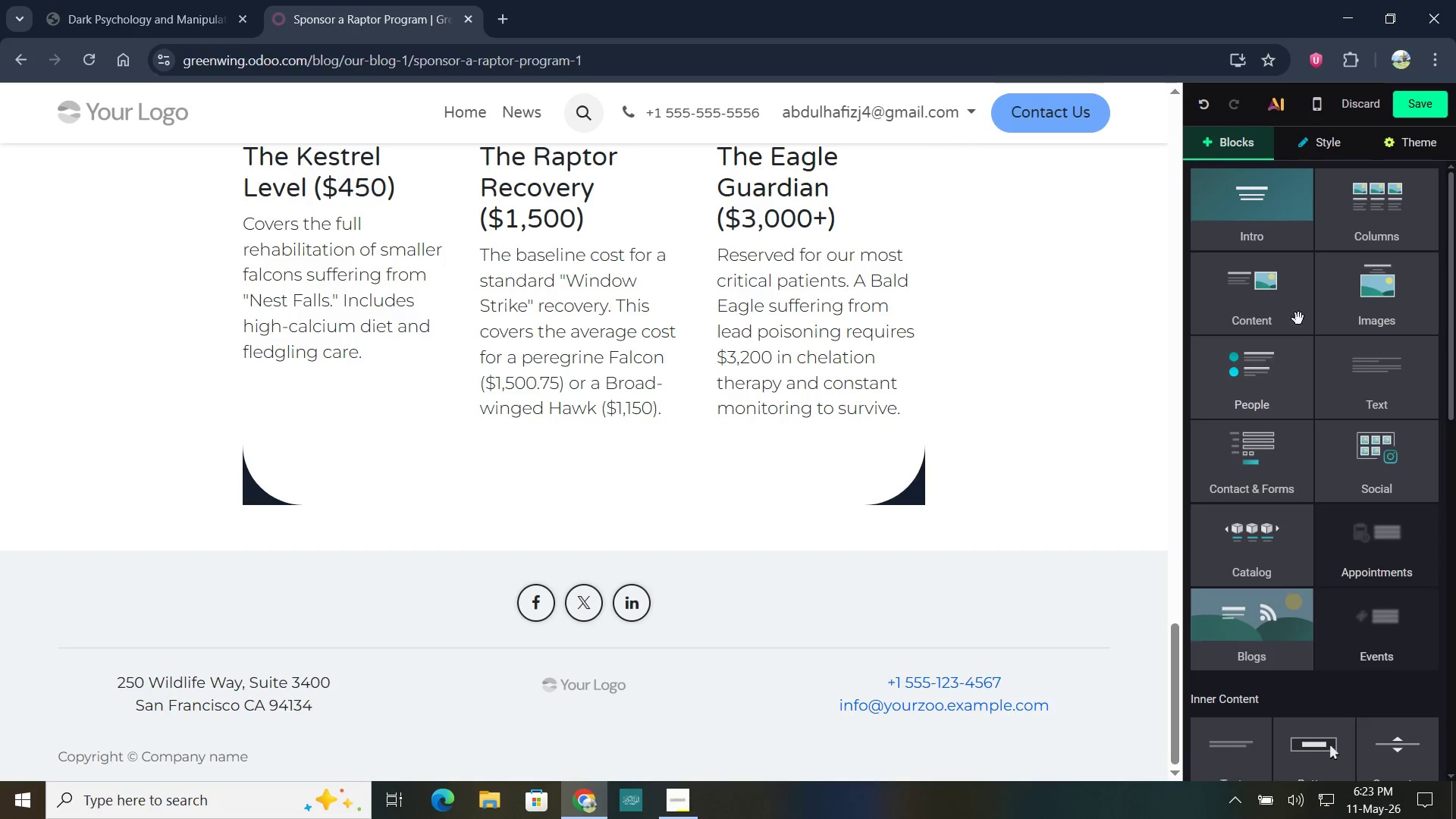 
left_click_drag(start_coordinate=[1391, 387], to_coordinate=[635, 493])
 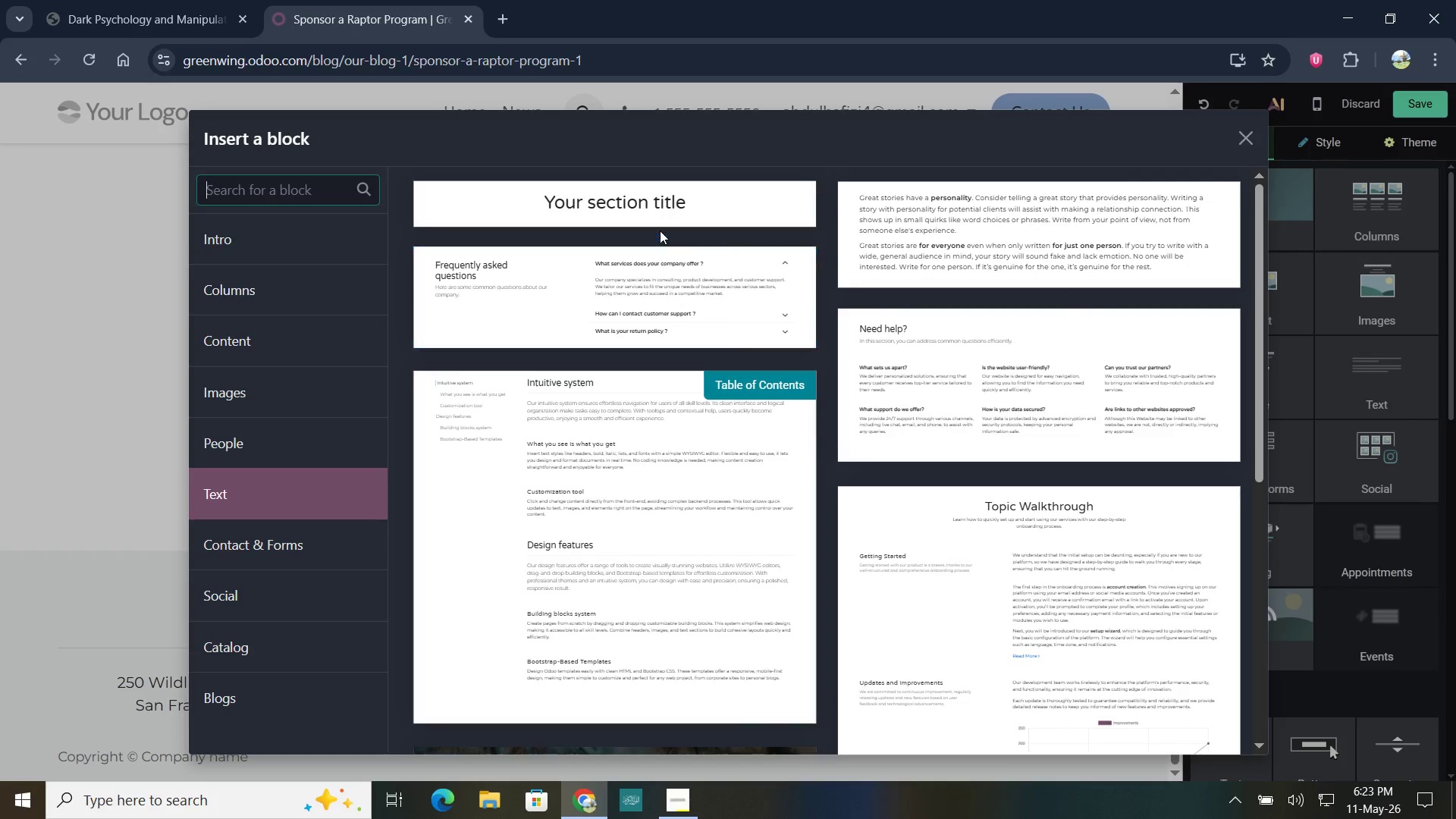 
left_click([654, 209])
 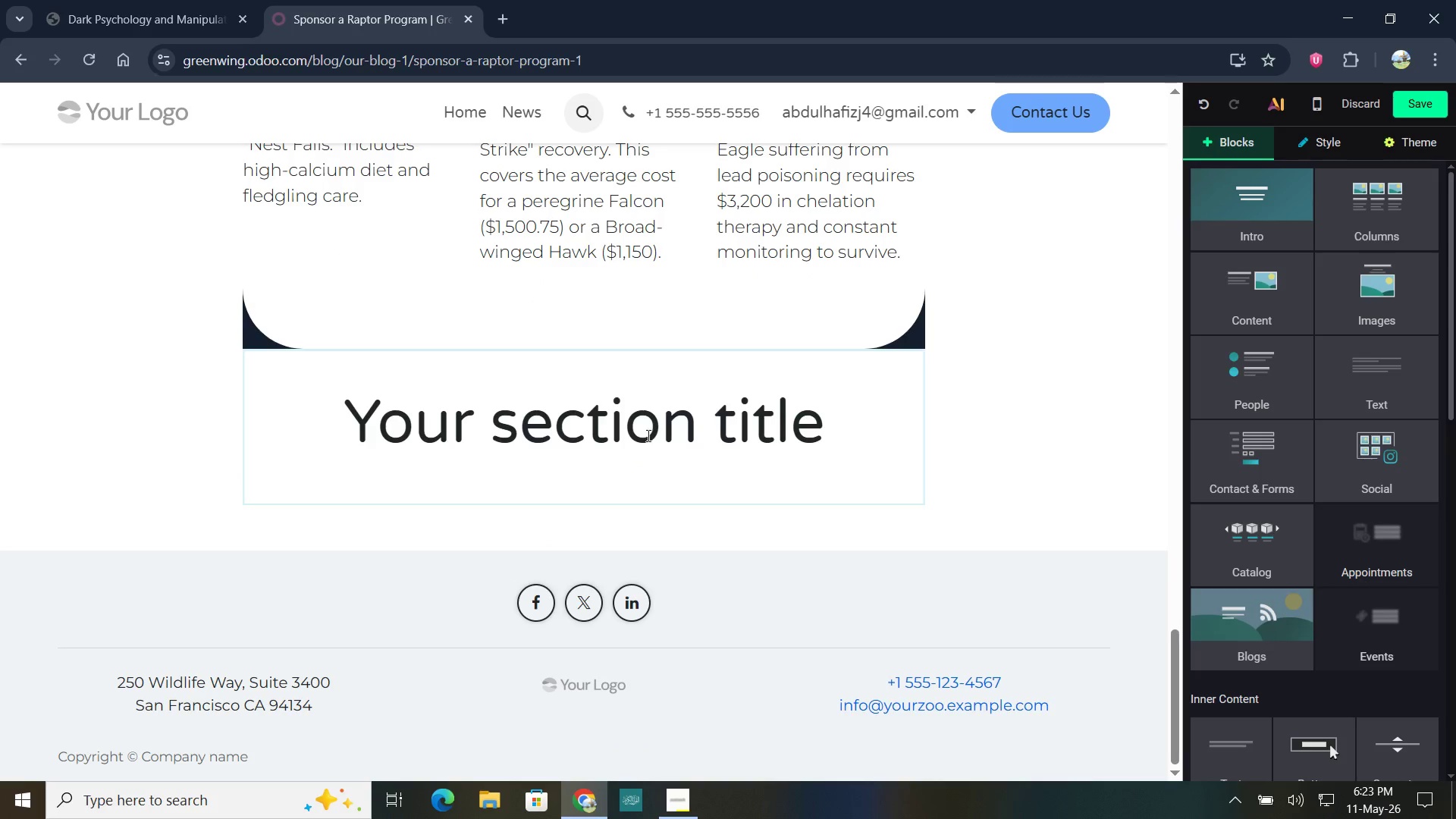 
left_click([729, 416])
 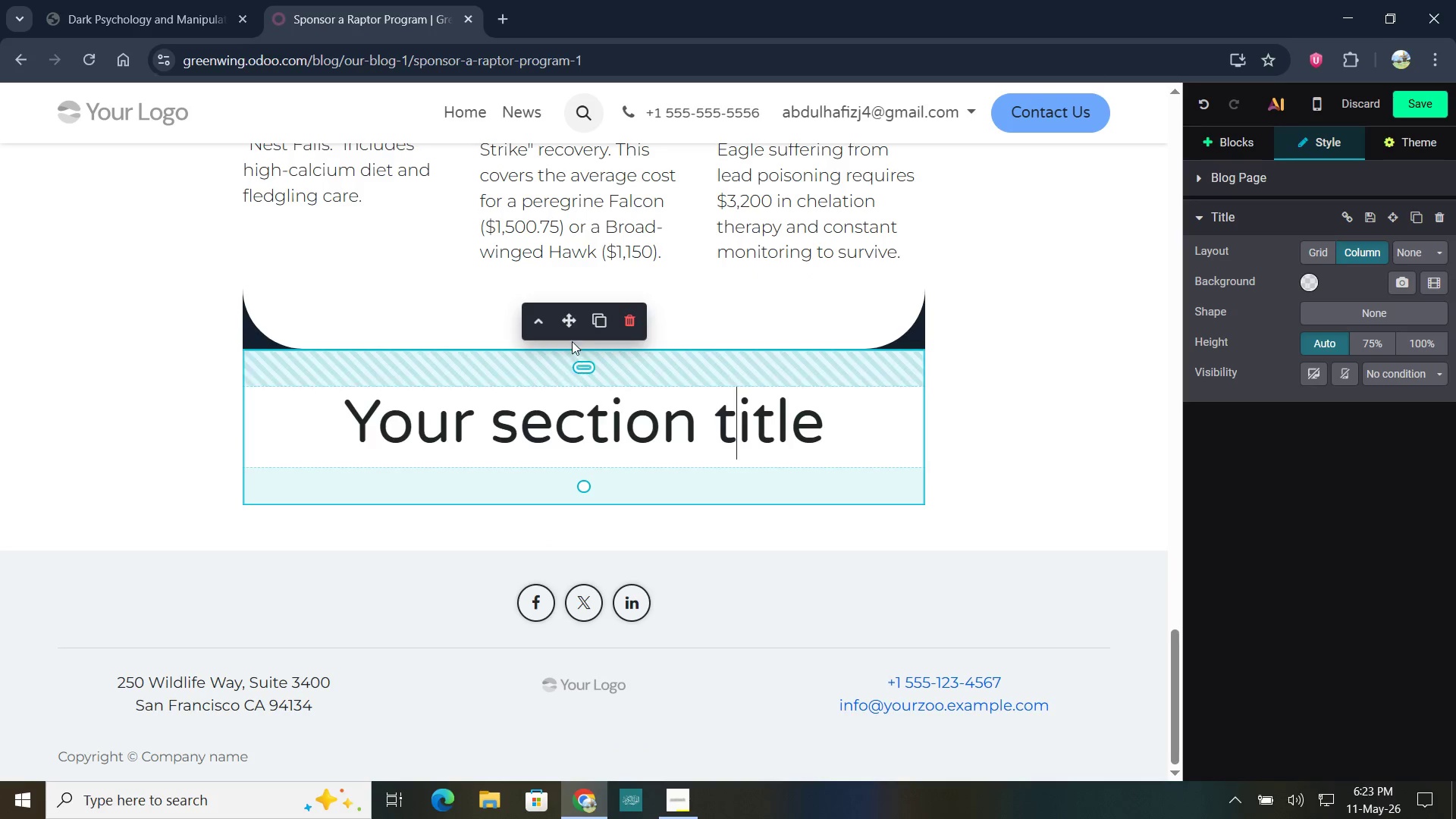 
left_click([597, 405])
 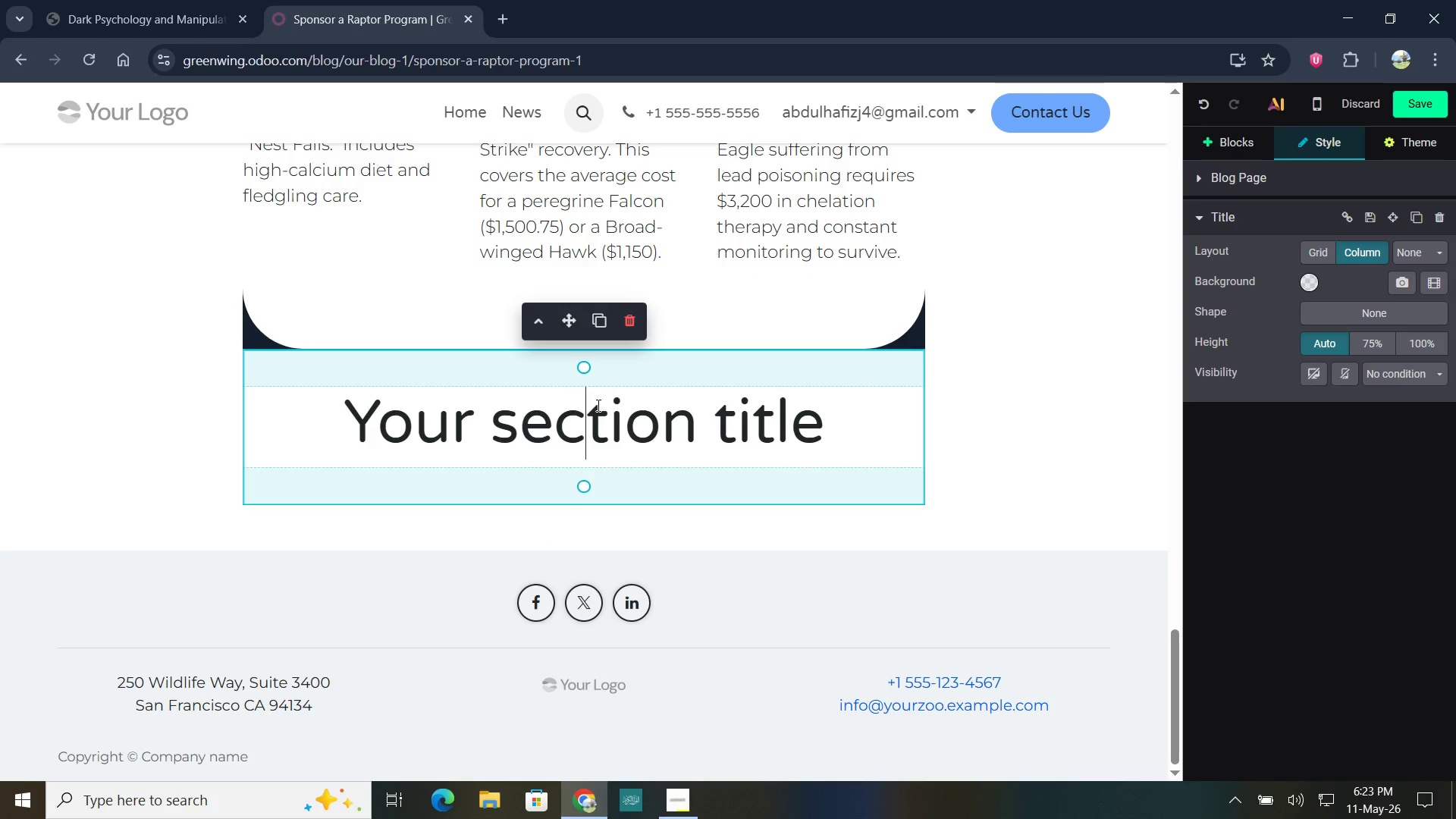 
key(Control+A)
 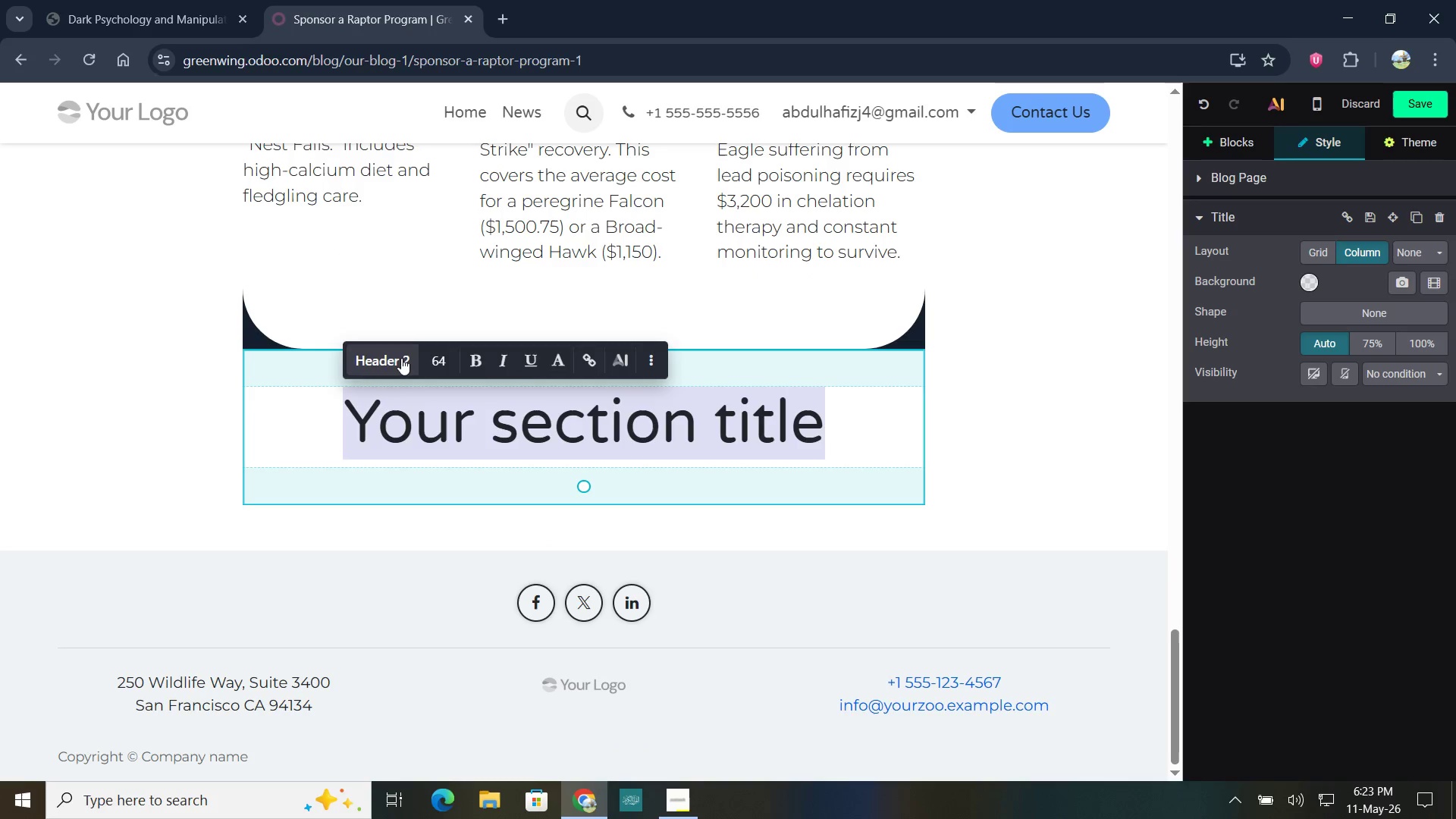 
left_click([383, 358])
 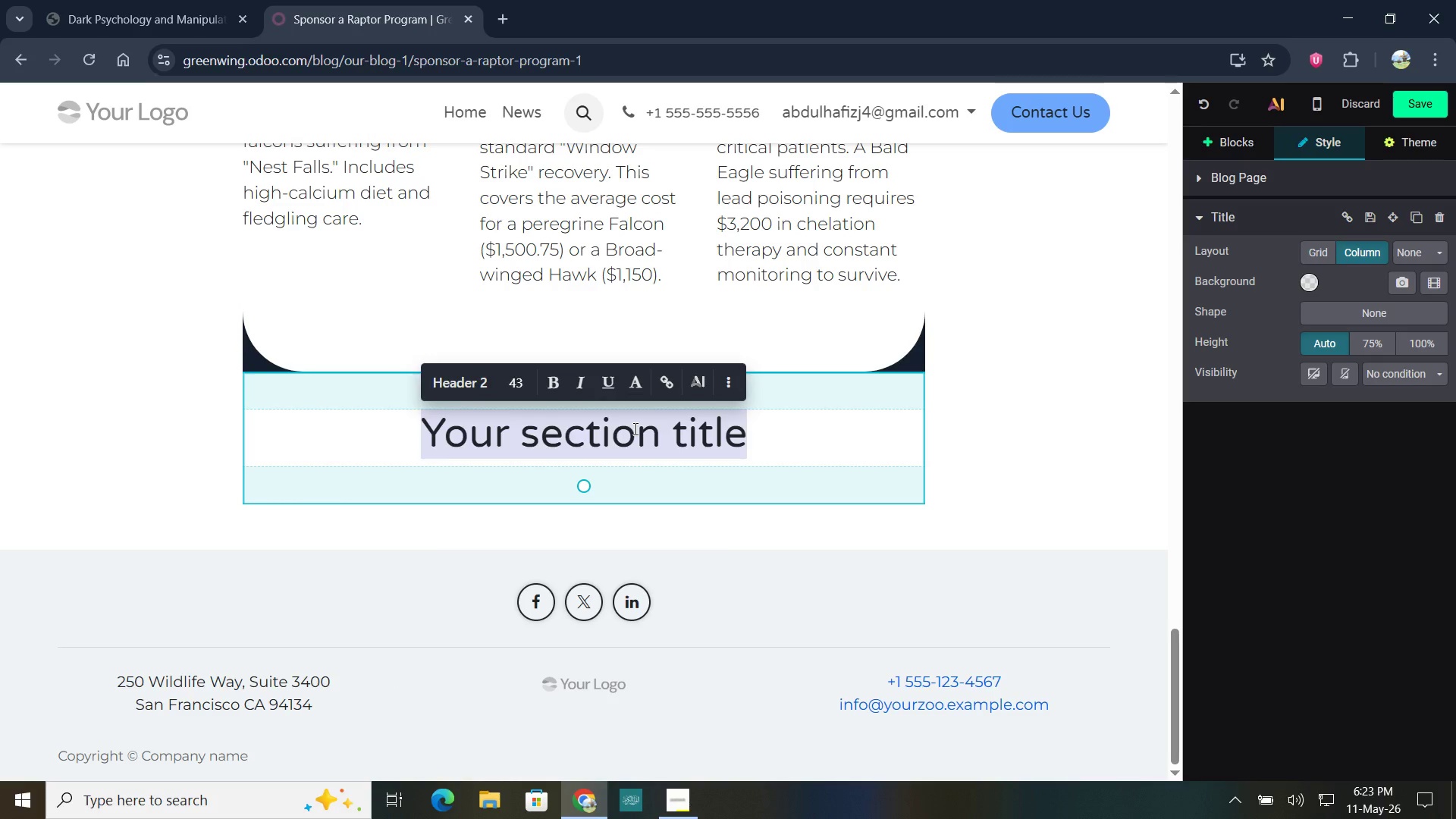 
wait(5.2)
 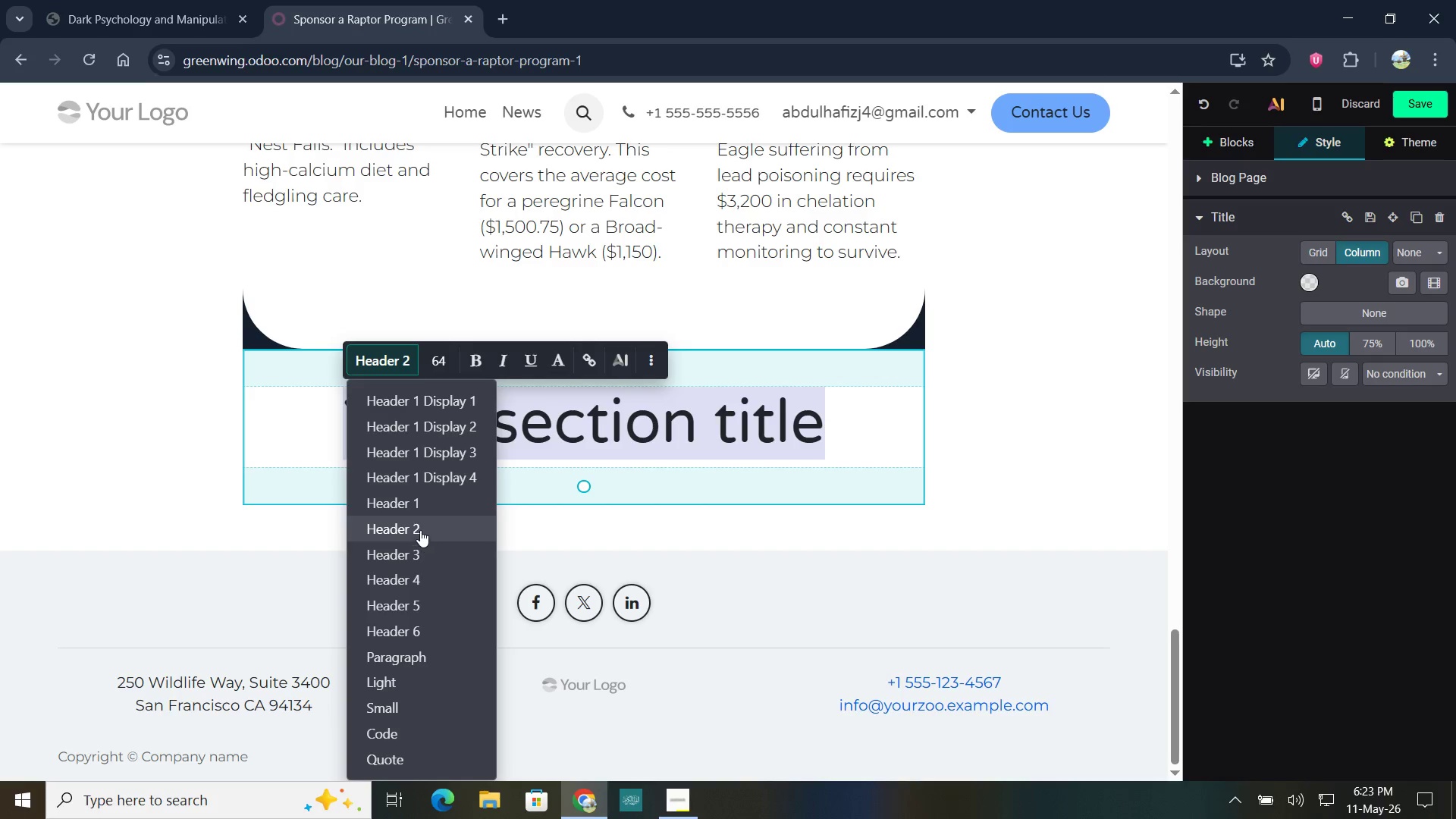 
key(Shift+B)
 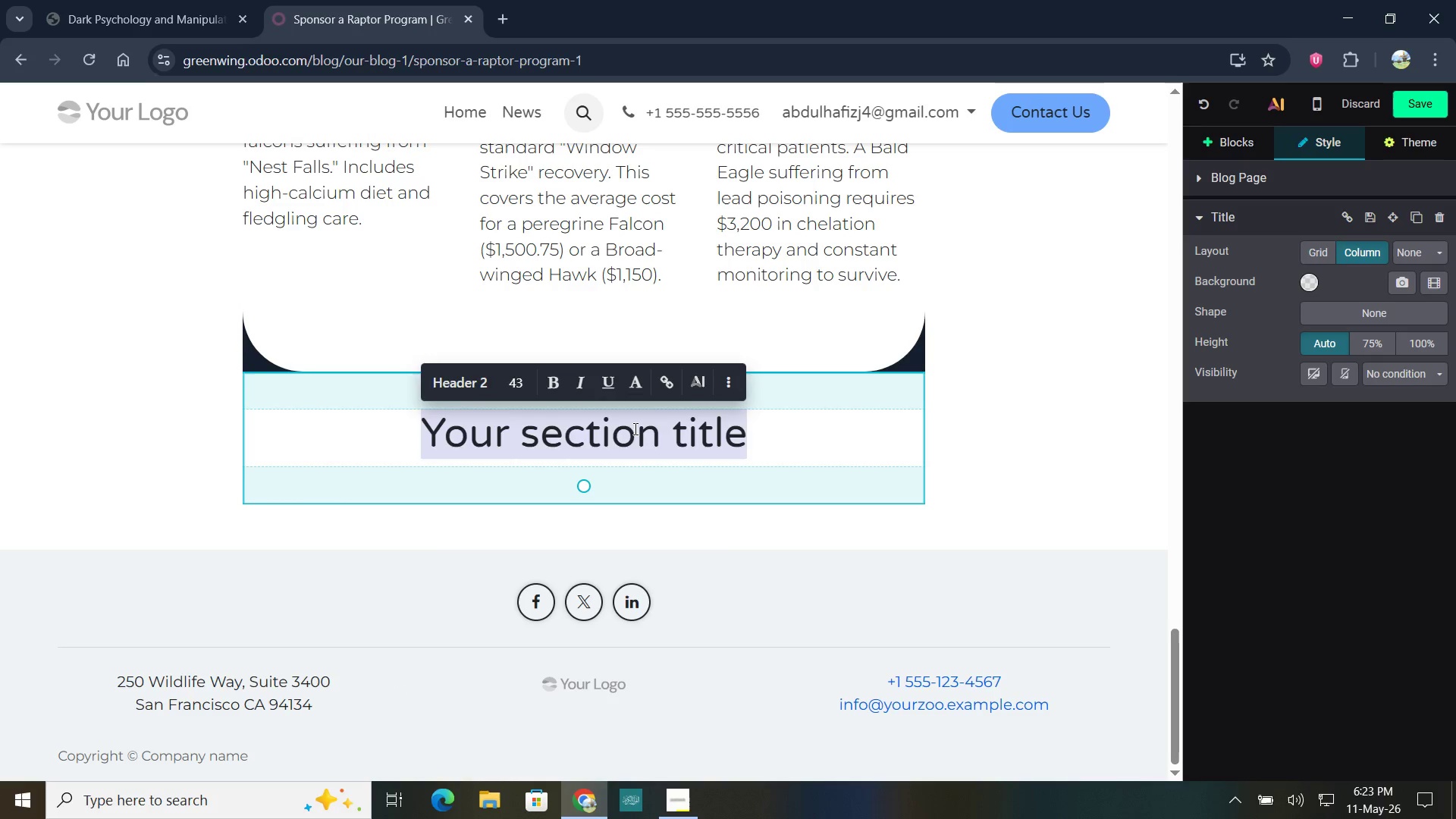 
left_click([634, 424])
 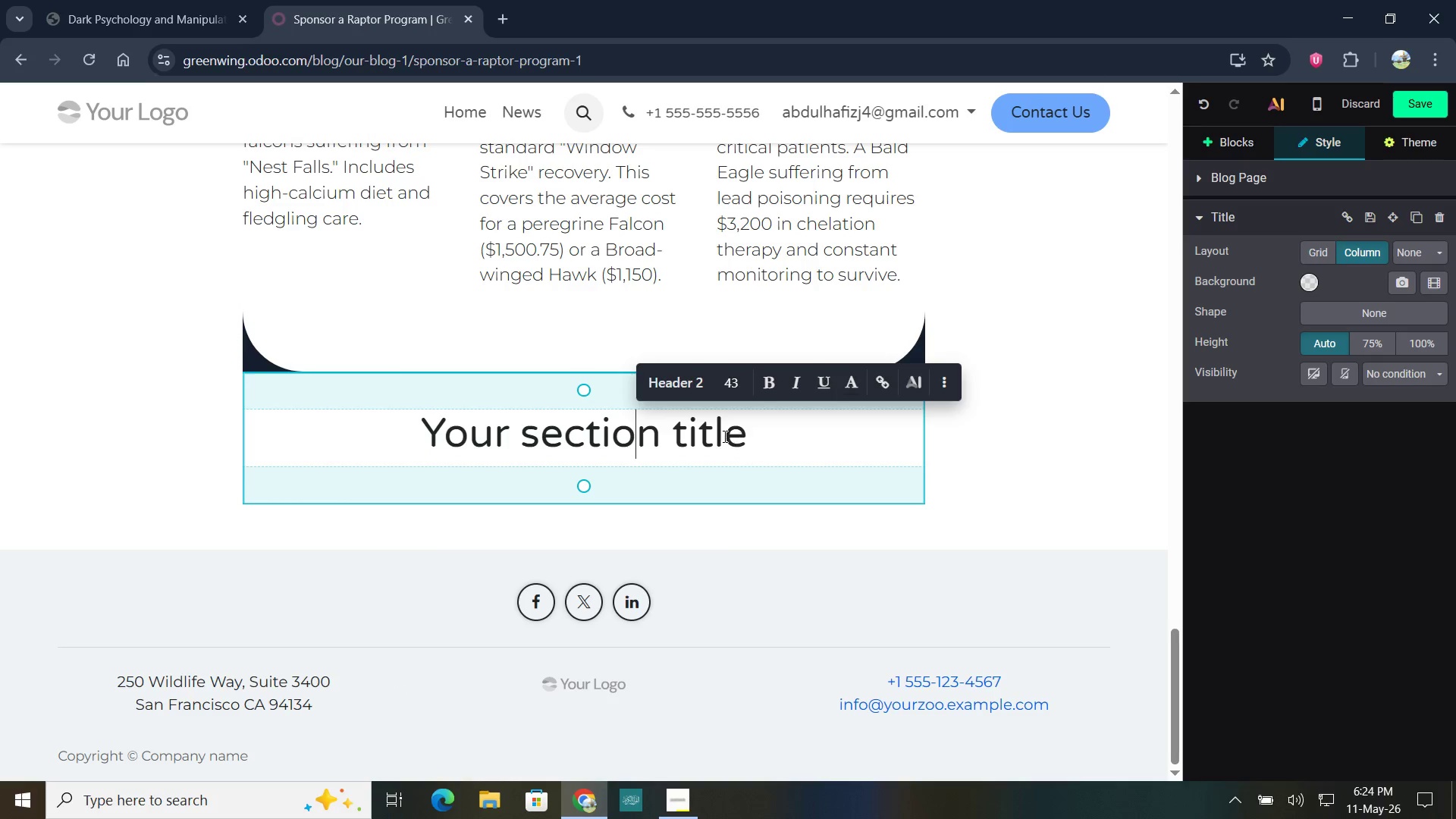 
left_click([723, 436])
 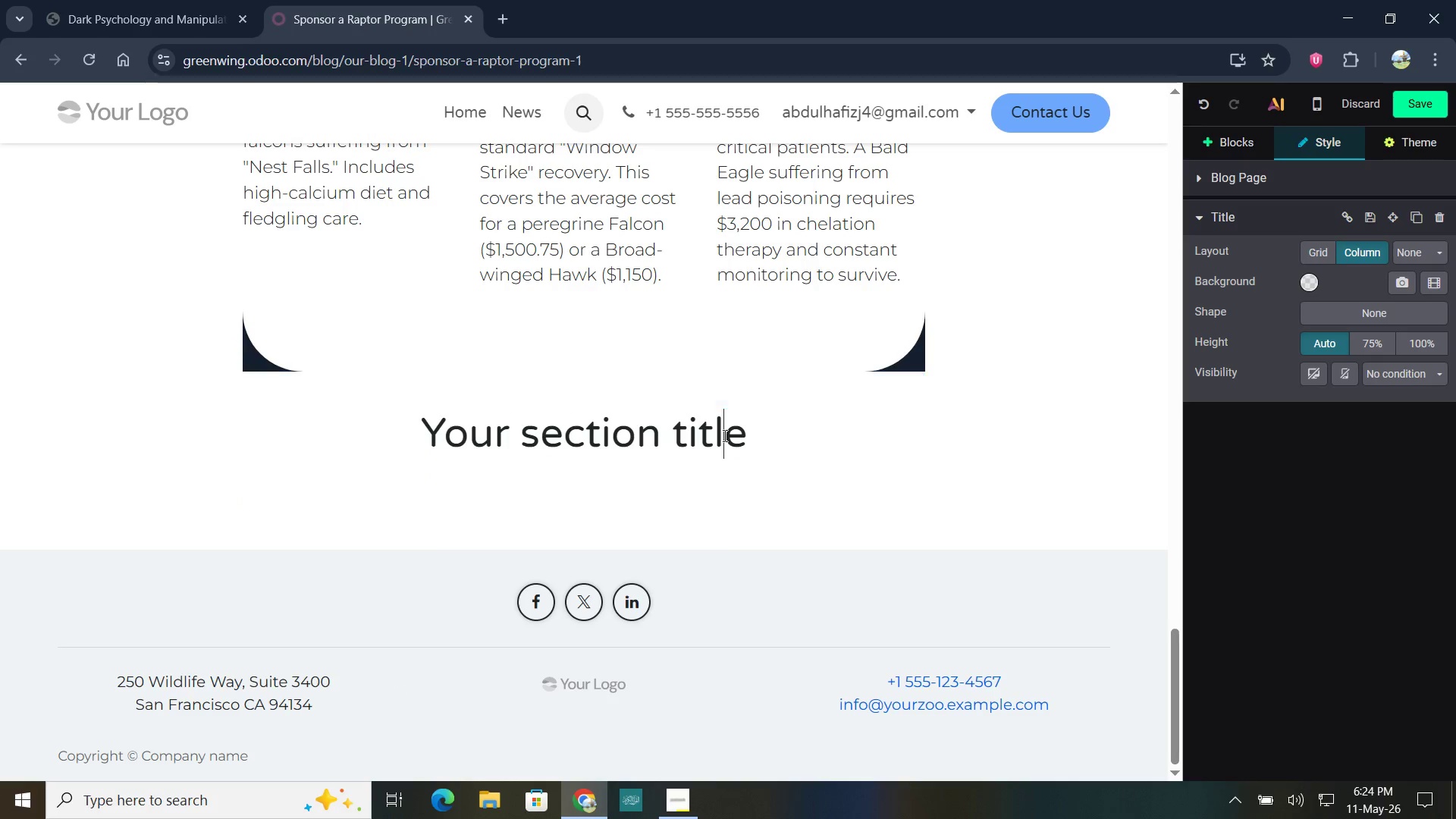 
key(Control+A)
 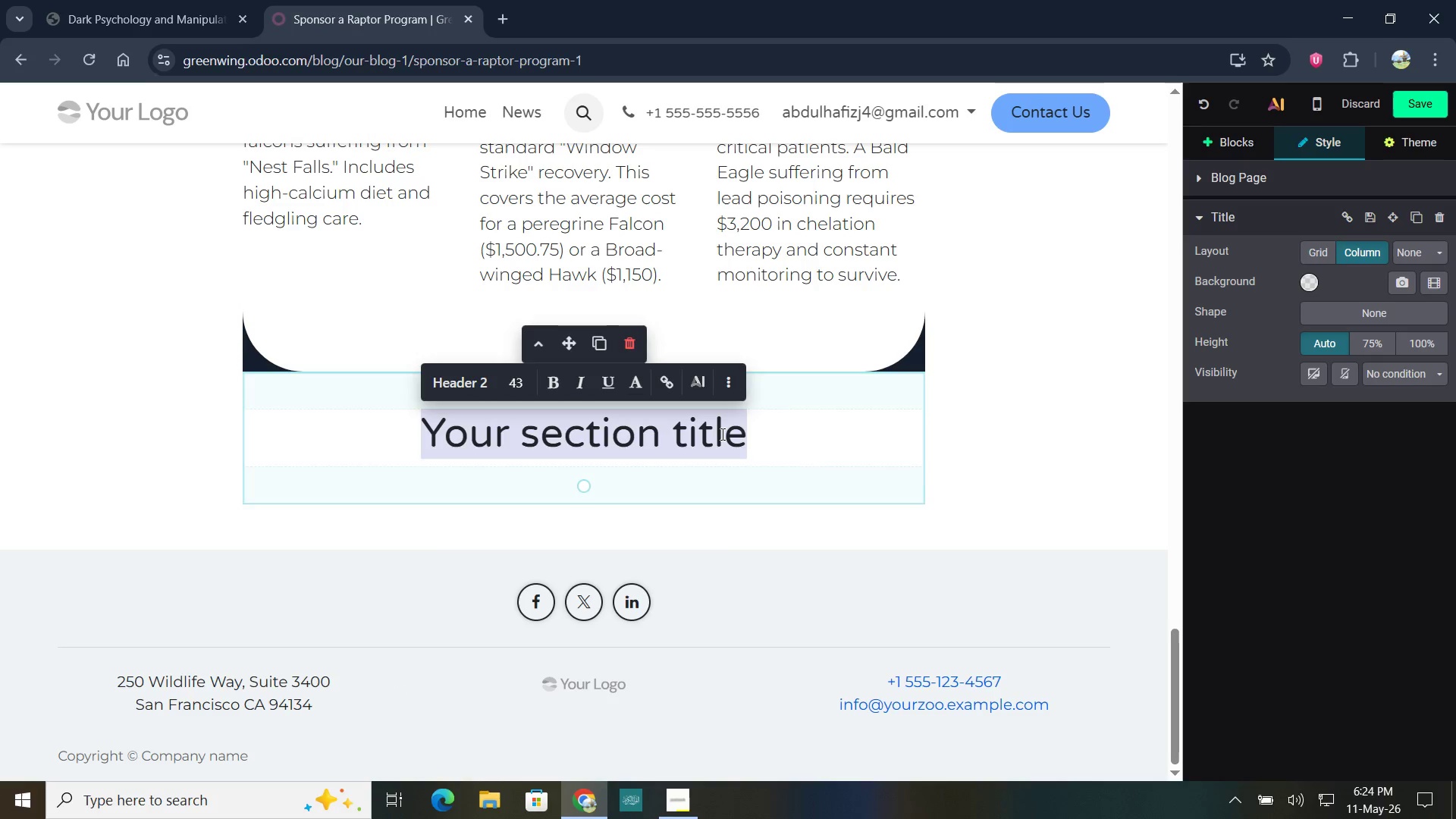 
type(Beyond the Clinic: Your Environmental Impact)
 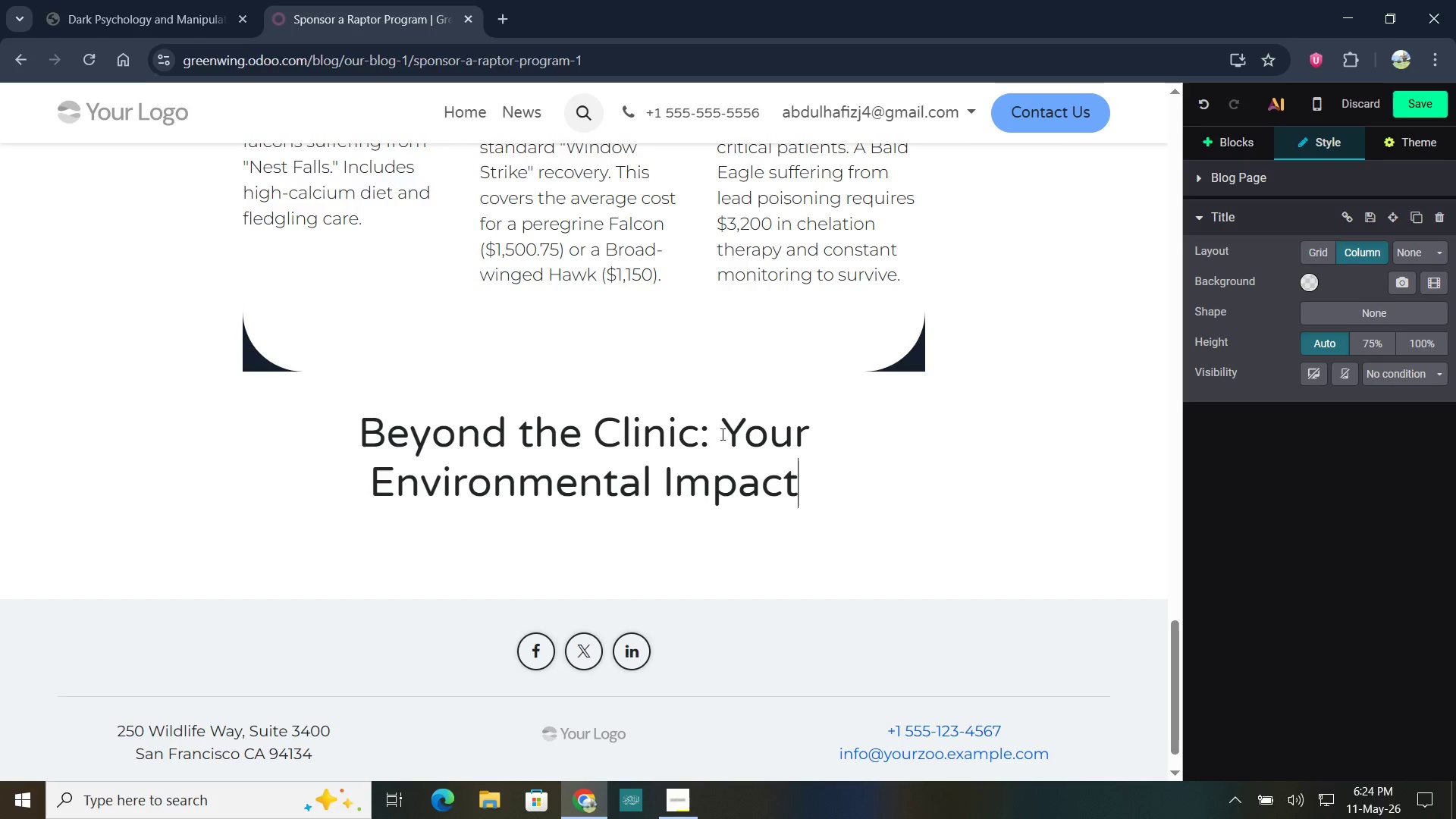 
left_click([908, 435])
 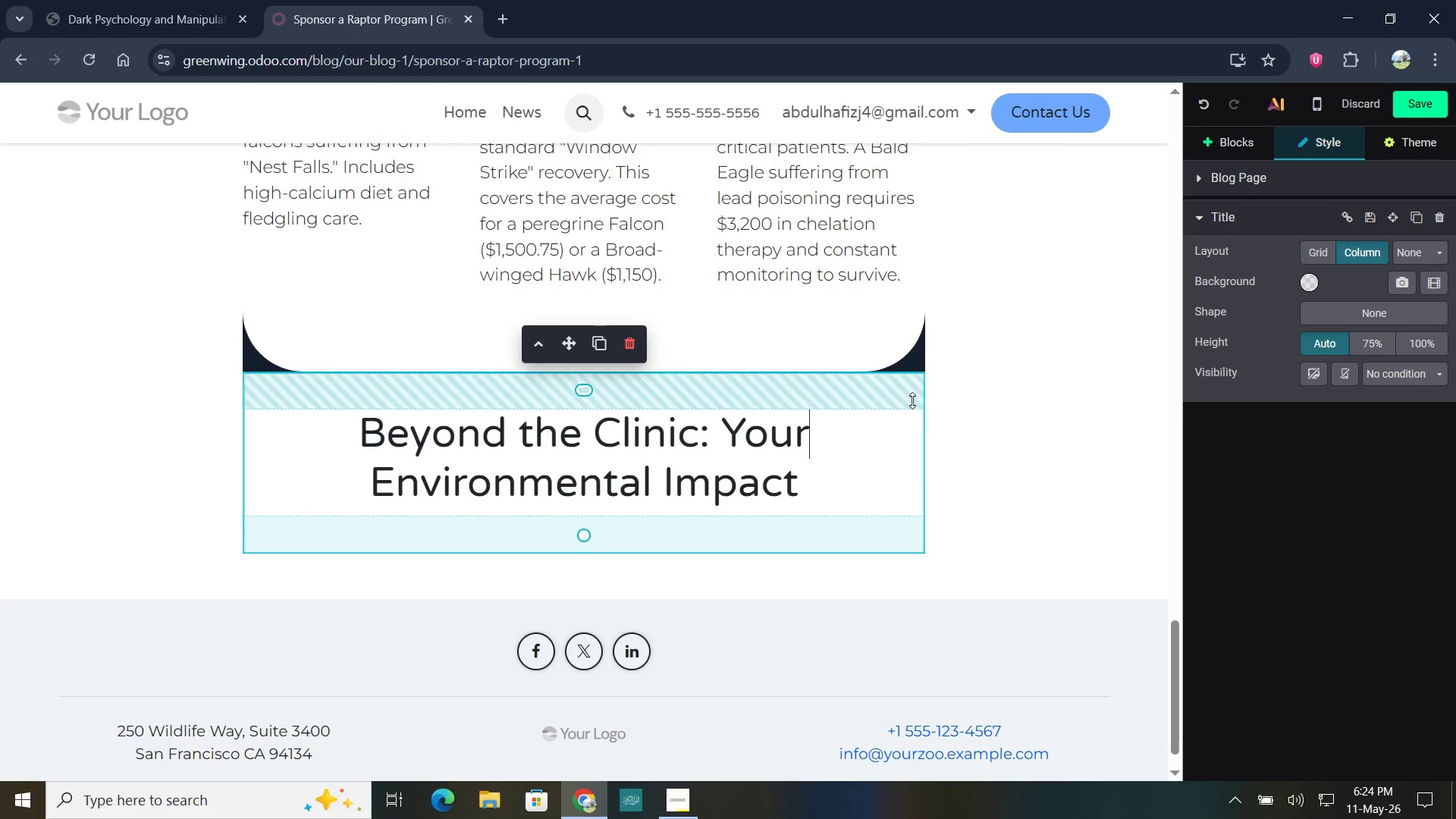 
left_click([912, 400])
 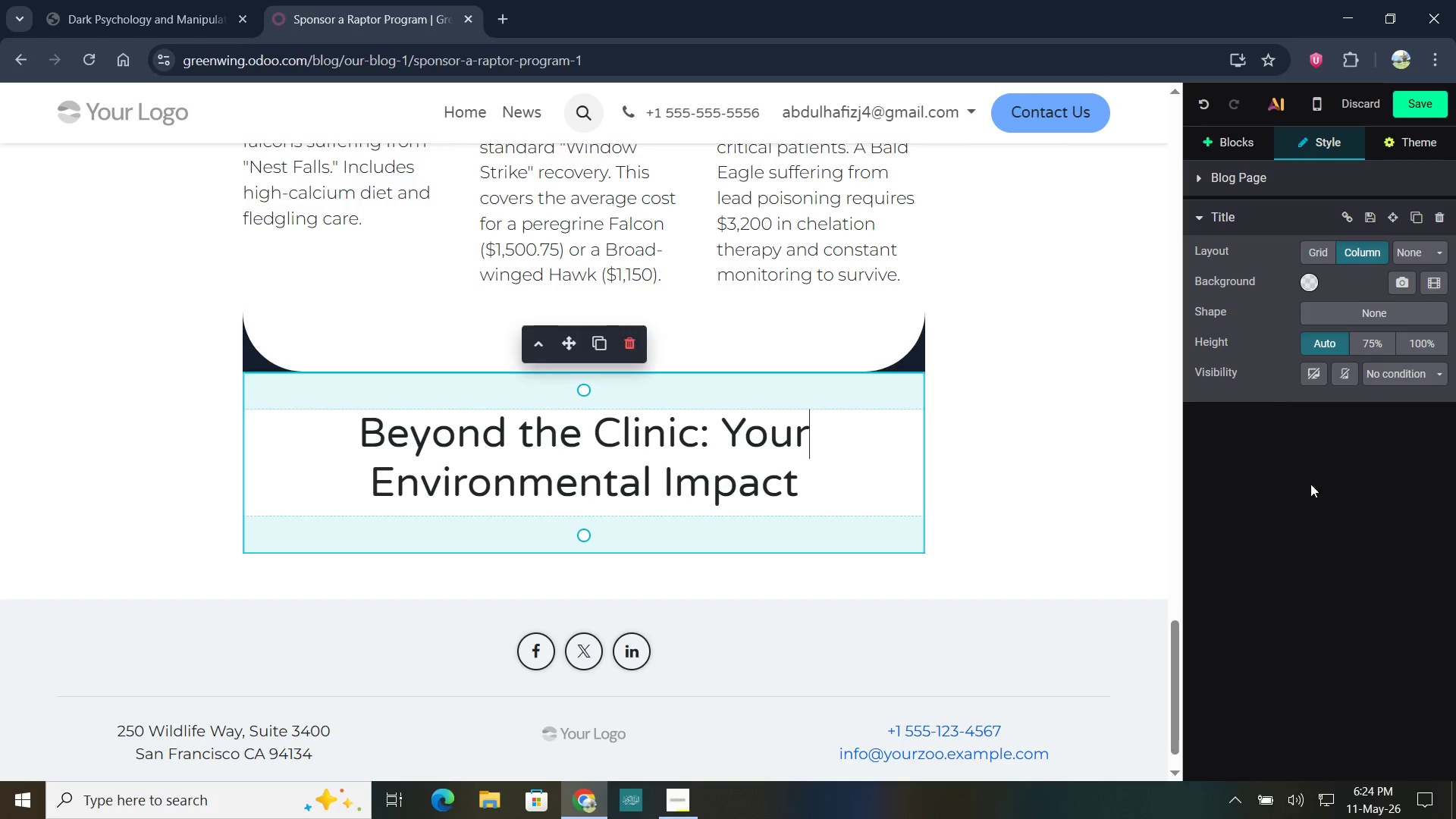 
left_click([976, 493])
 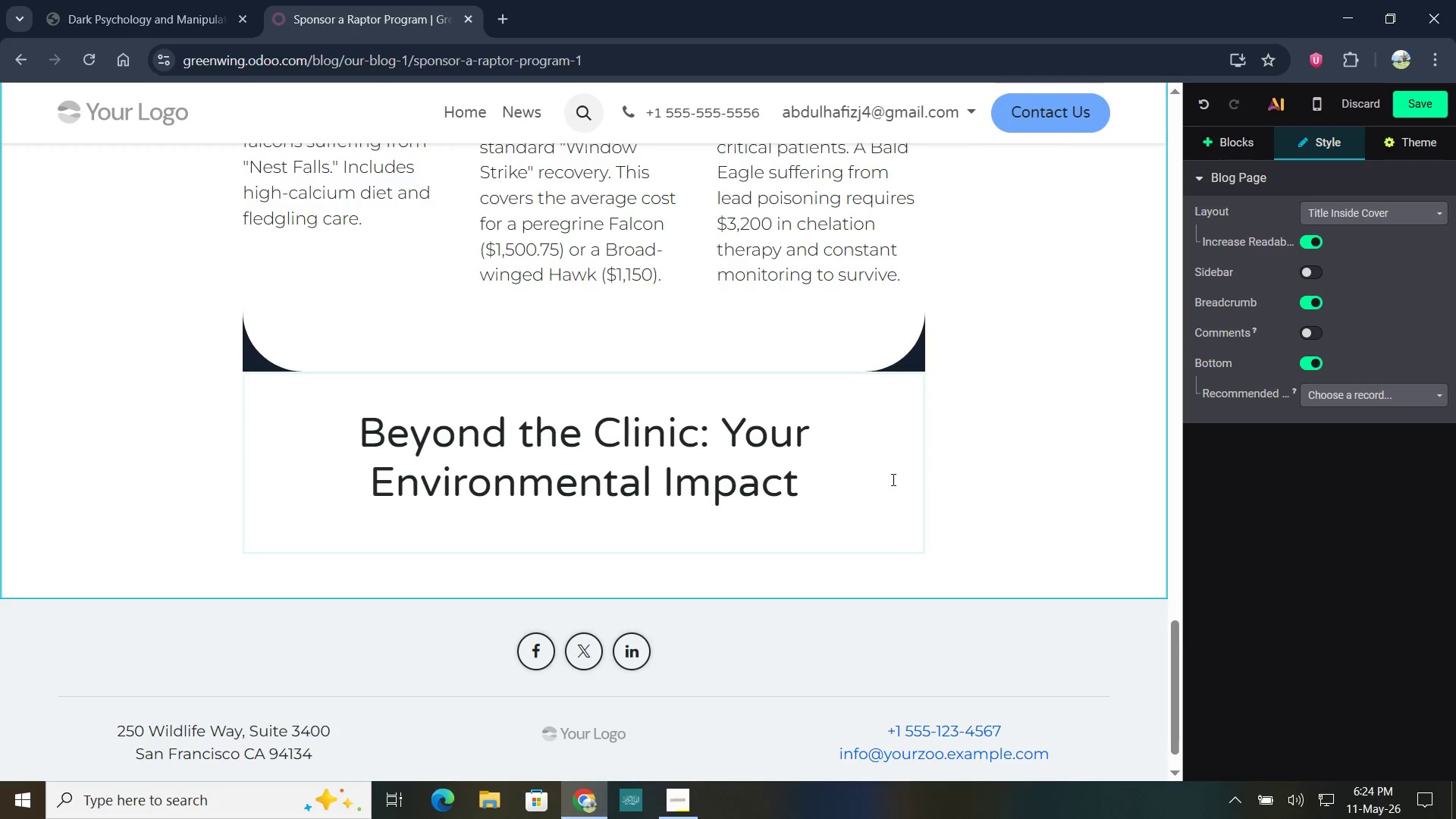 
left_click([843, 469])
 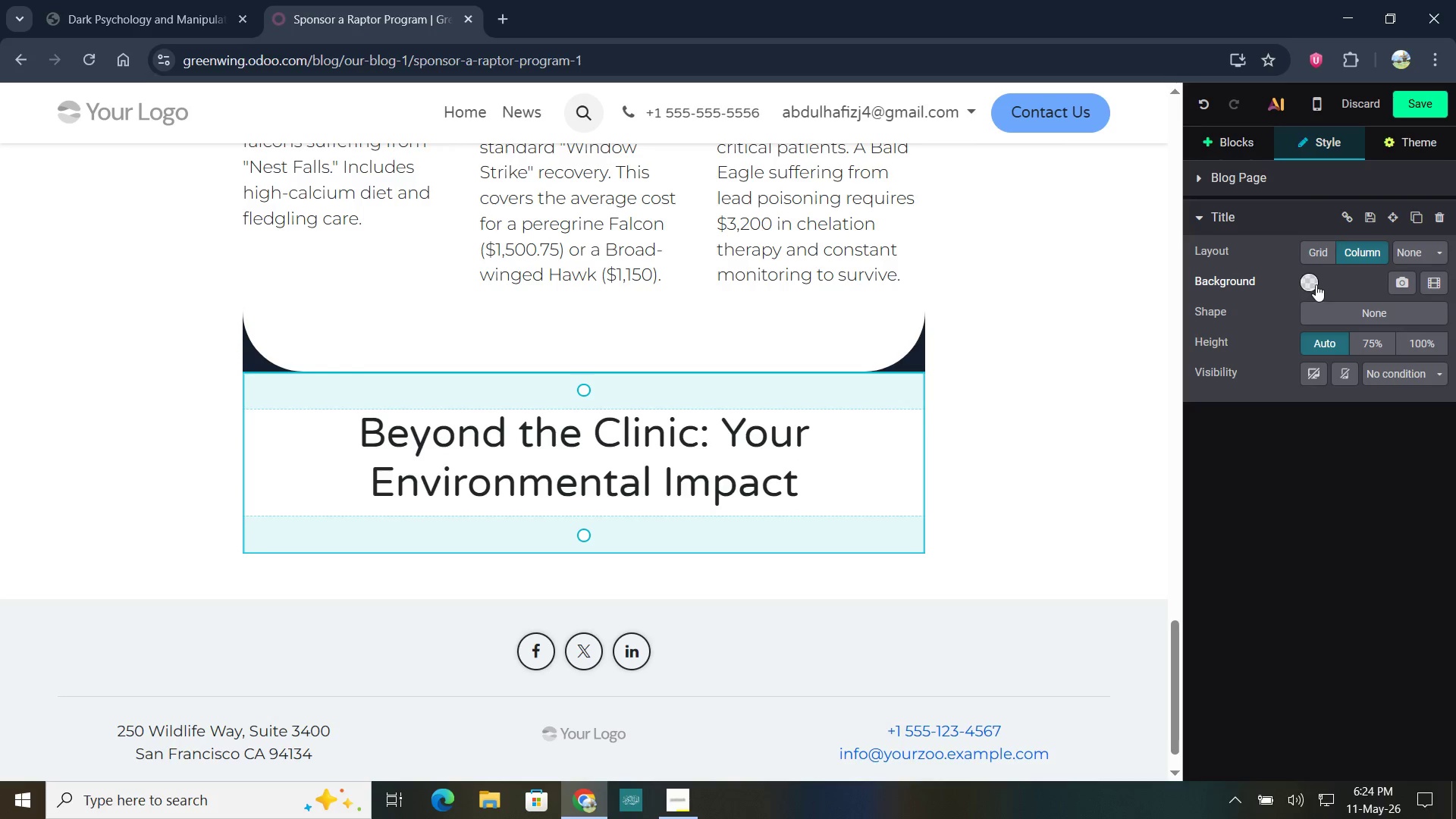 
left_click([1314, 284])
 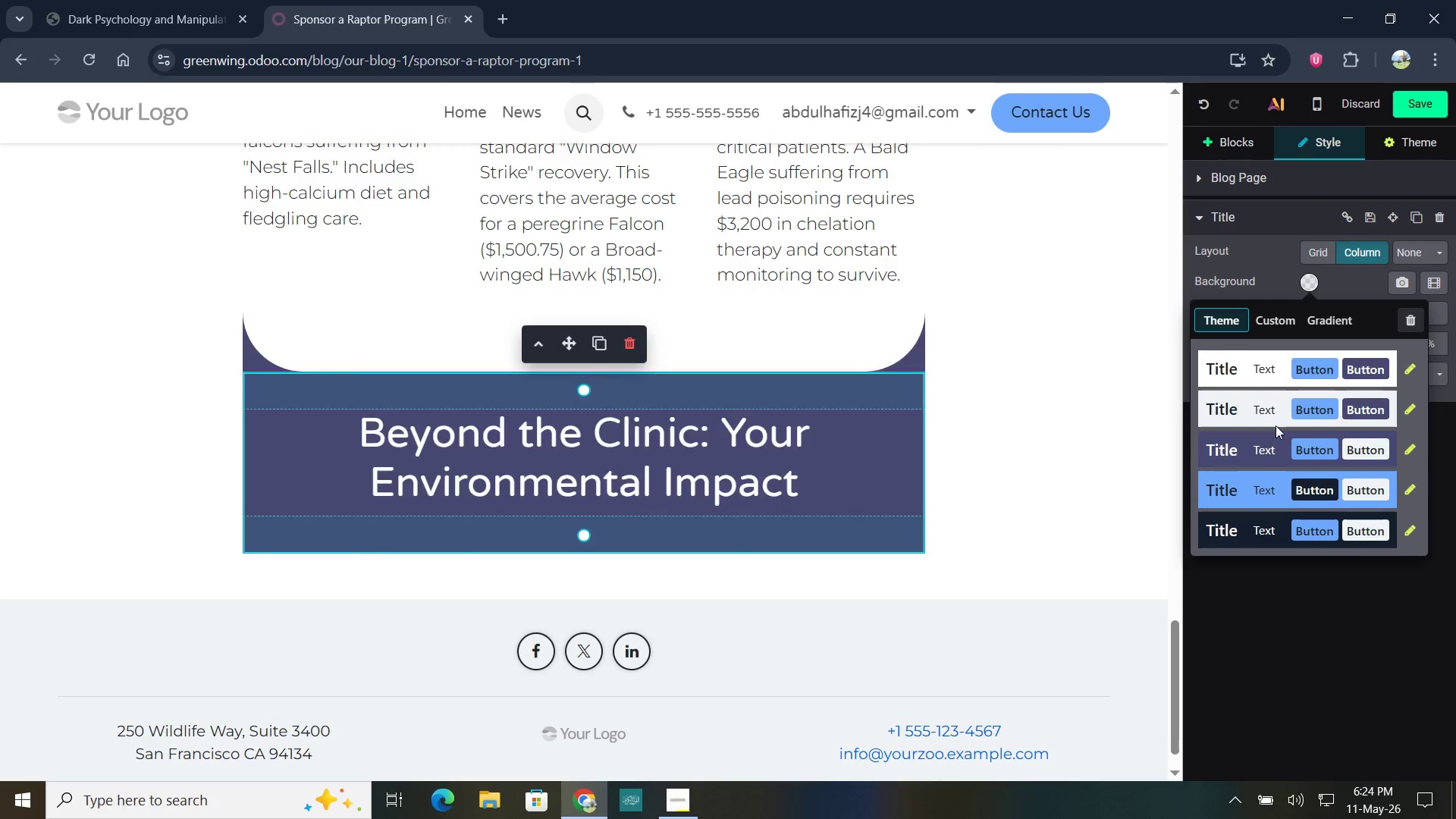 
mouse_move([1266, 450])
 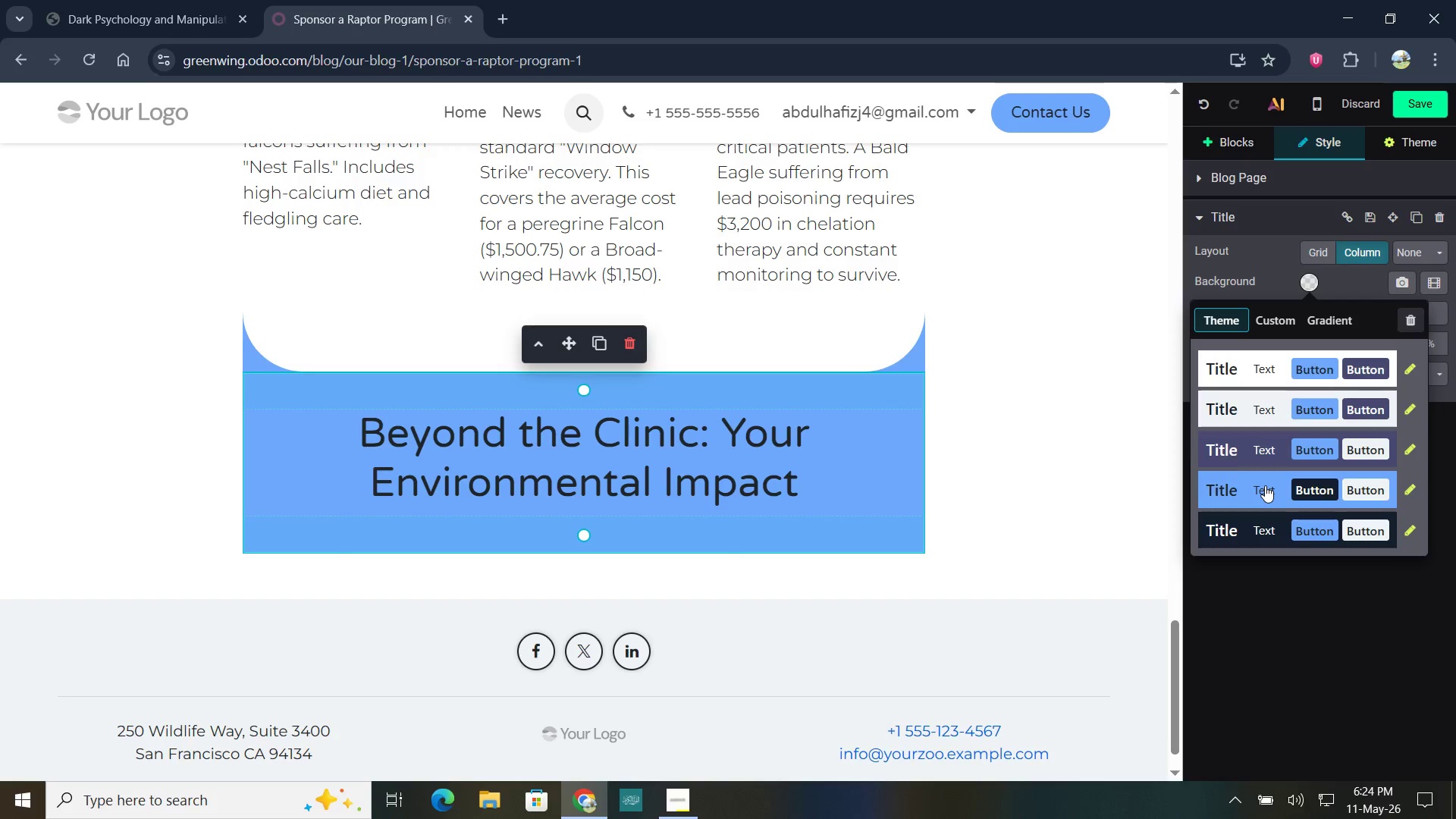 
left_click([1265, 485])
 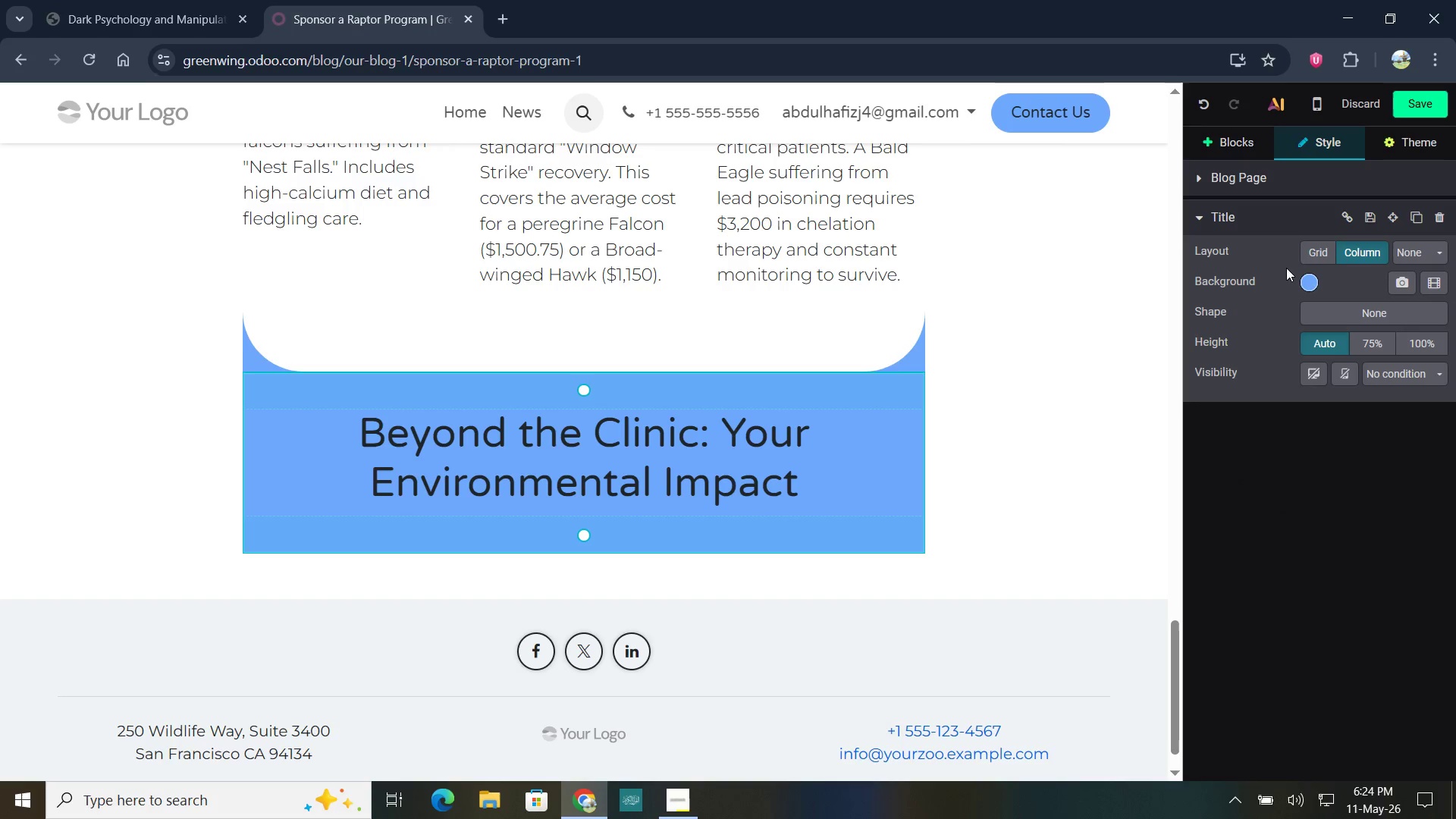 
left_click([1304, 284])
 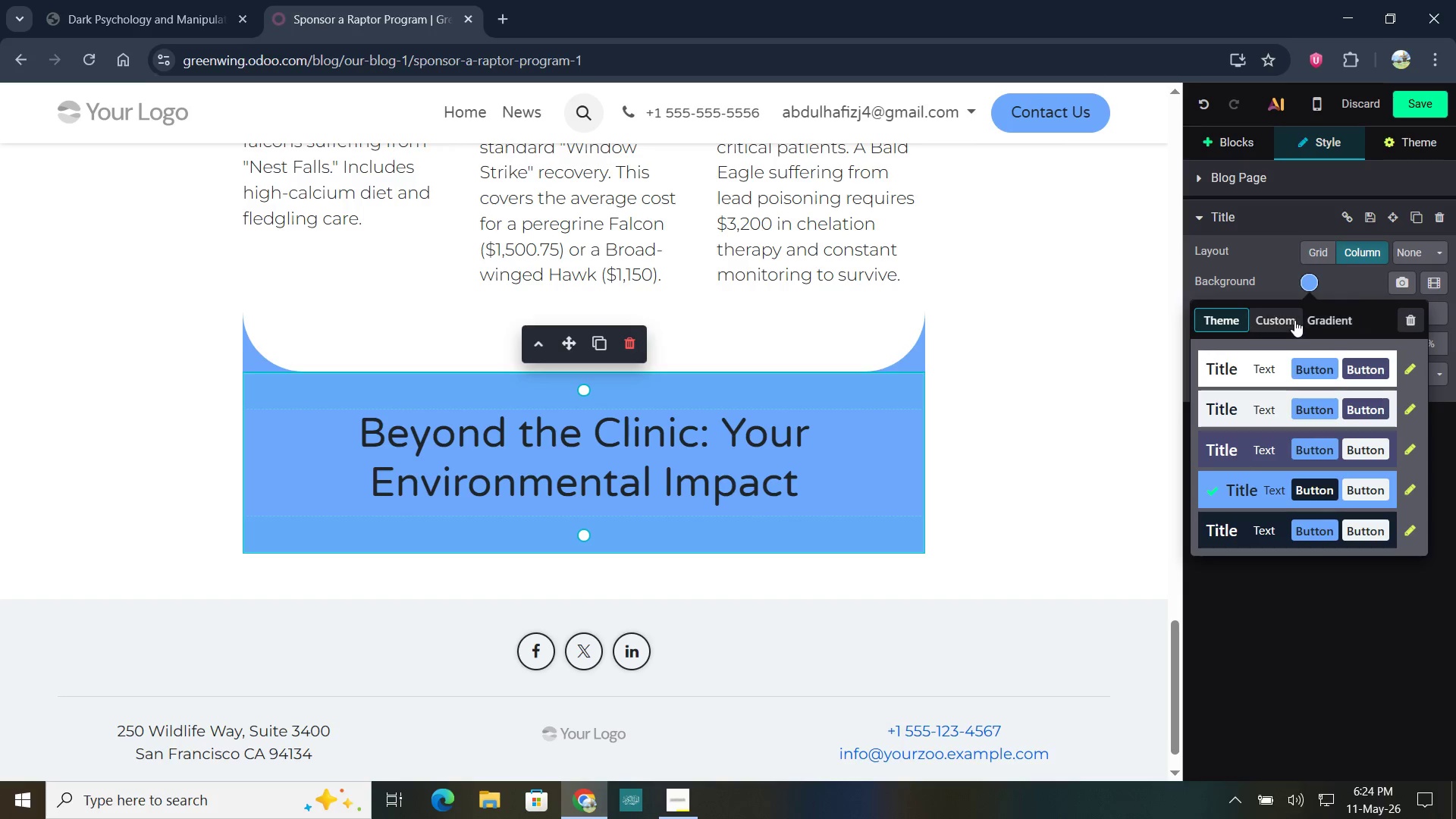 
left_click([1290, 320])
 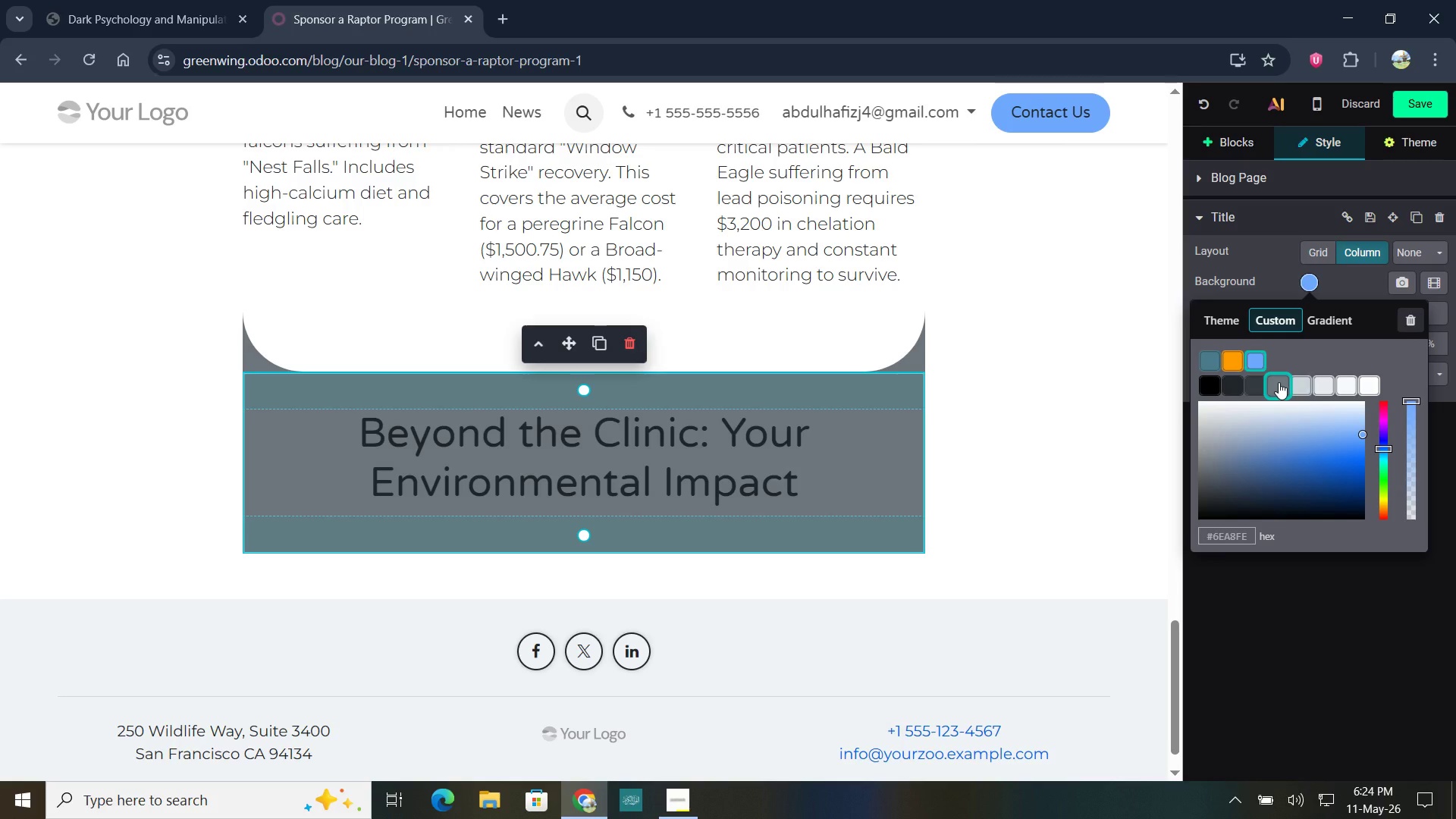 
left_click([1279, 382])
 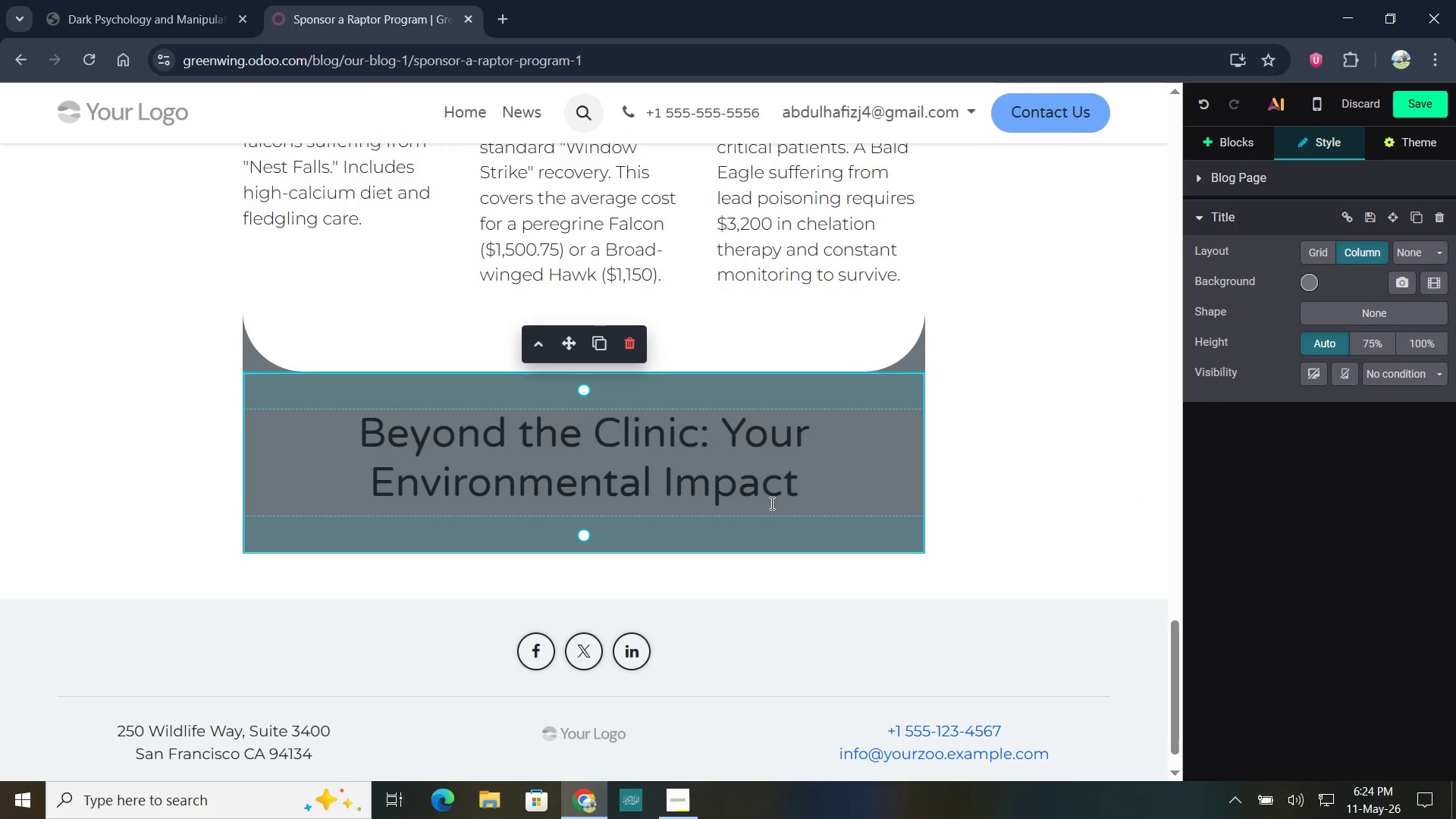 
left_click([791, 494])
 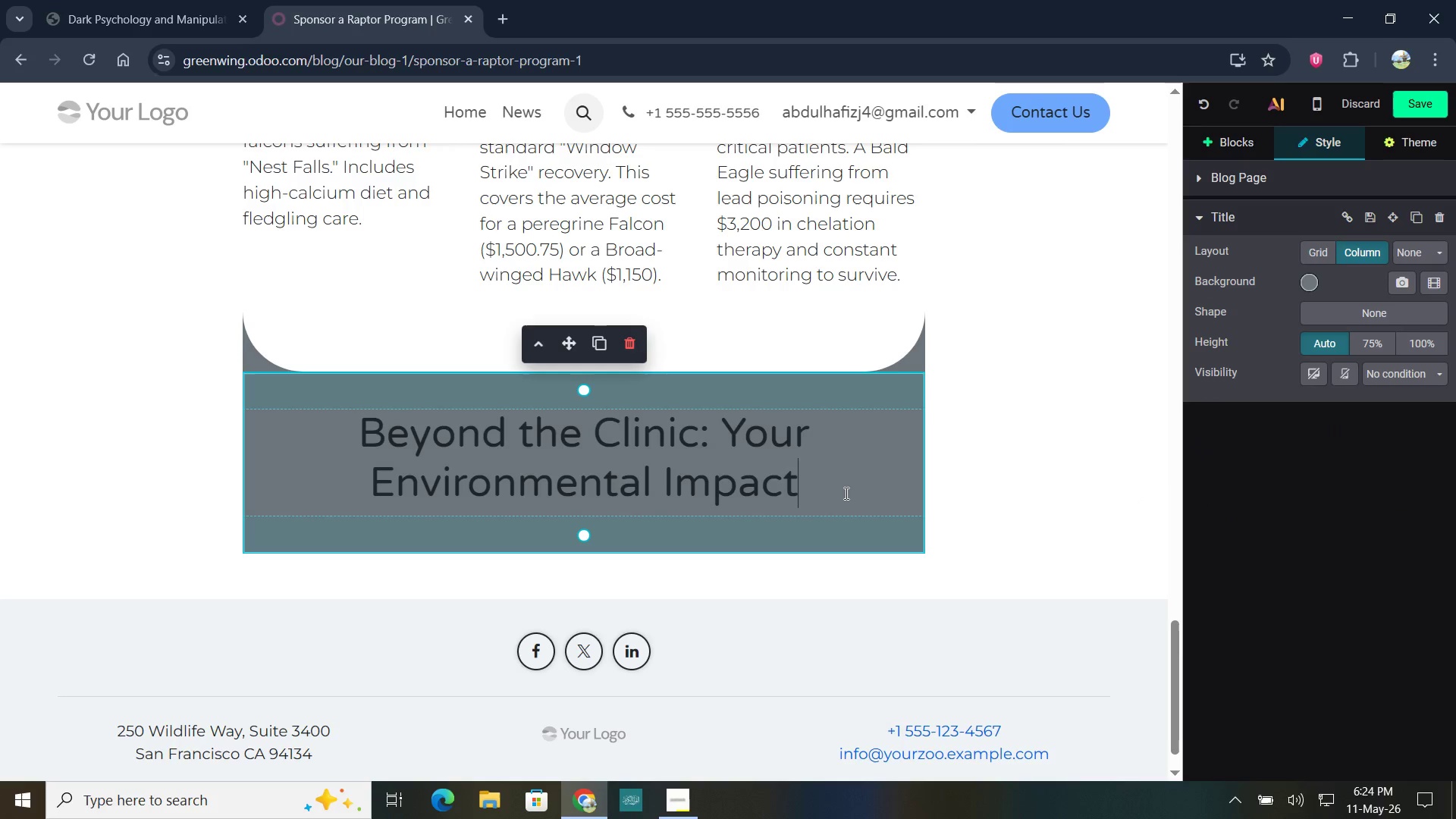 
key(Enter)
 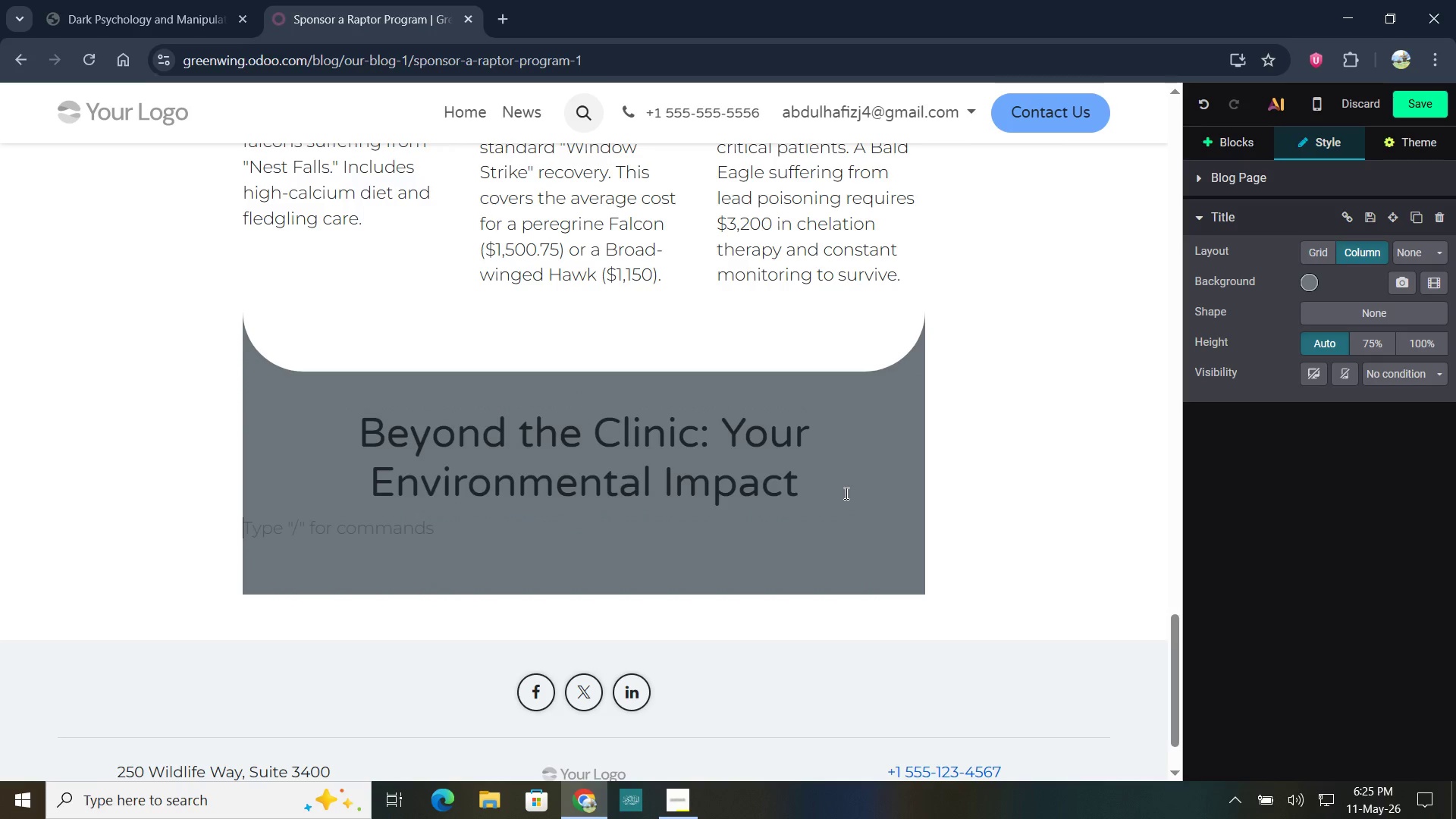 
wait(10.88)
 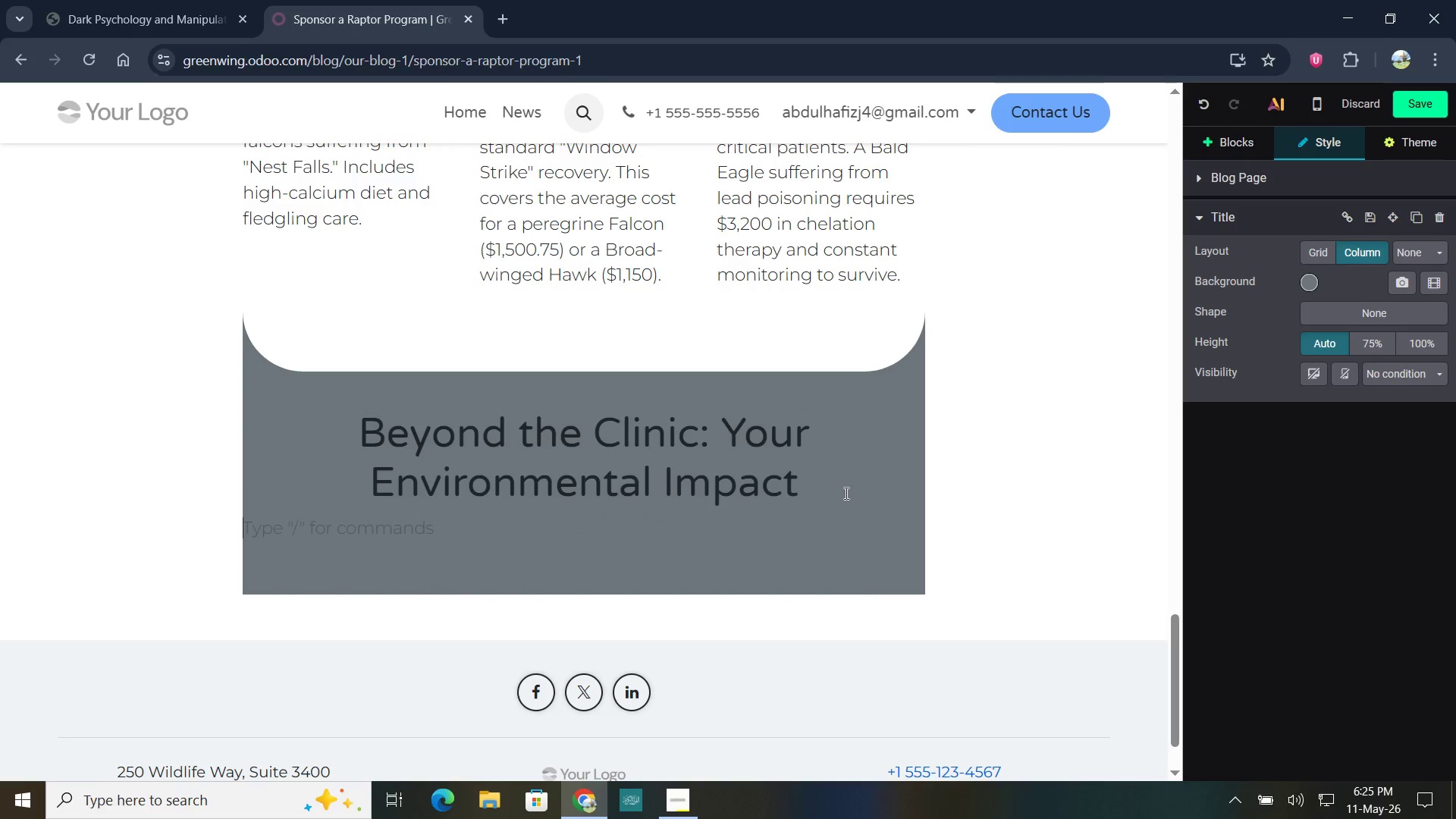 
left_click([913, 431])
 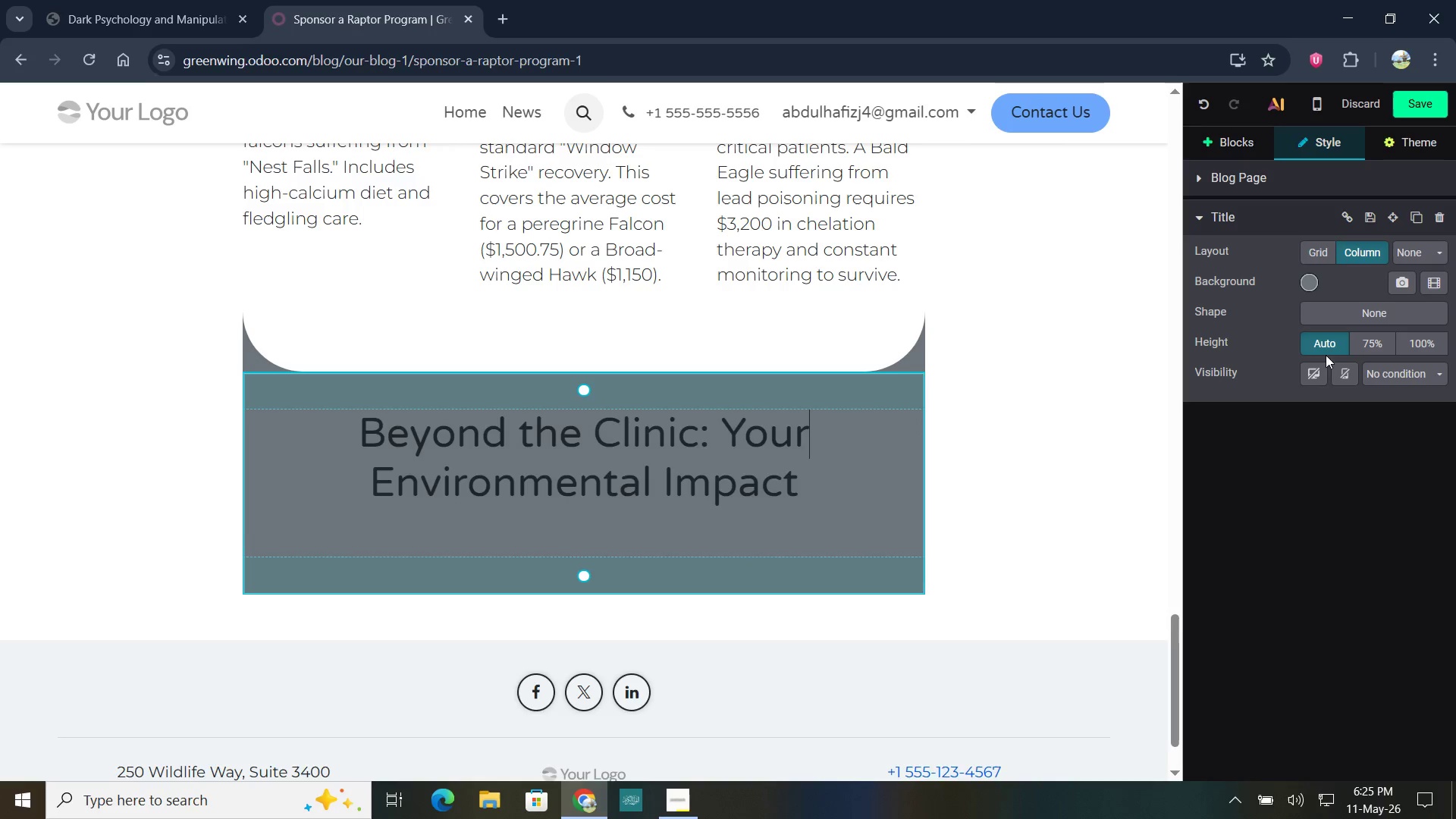 
mouse_move([1369, 346])
 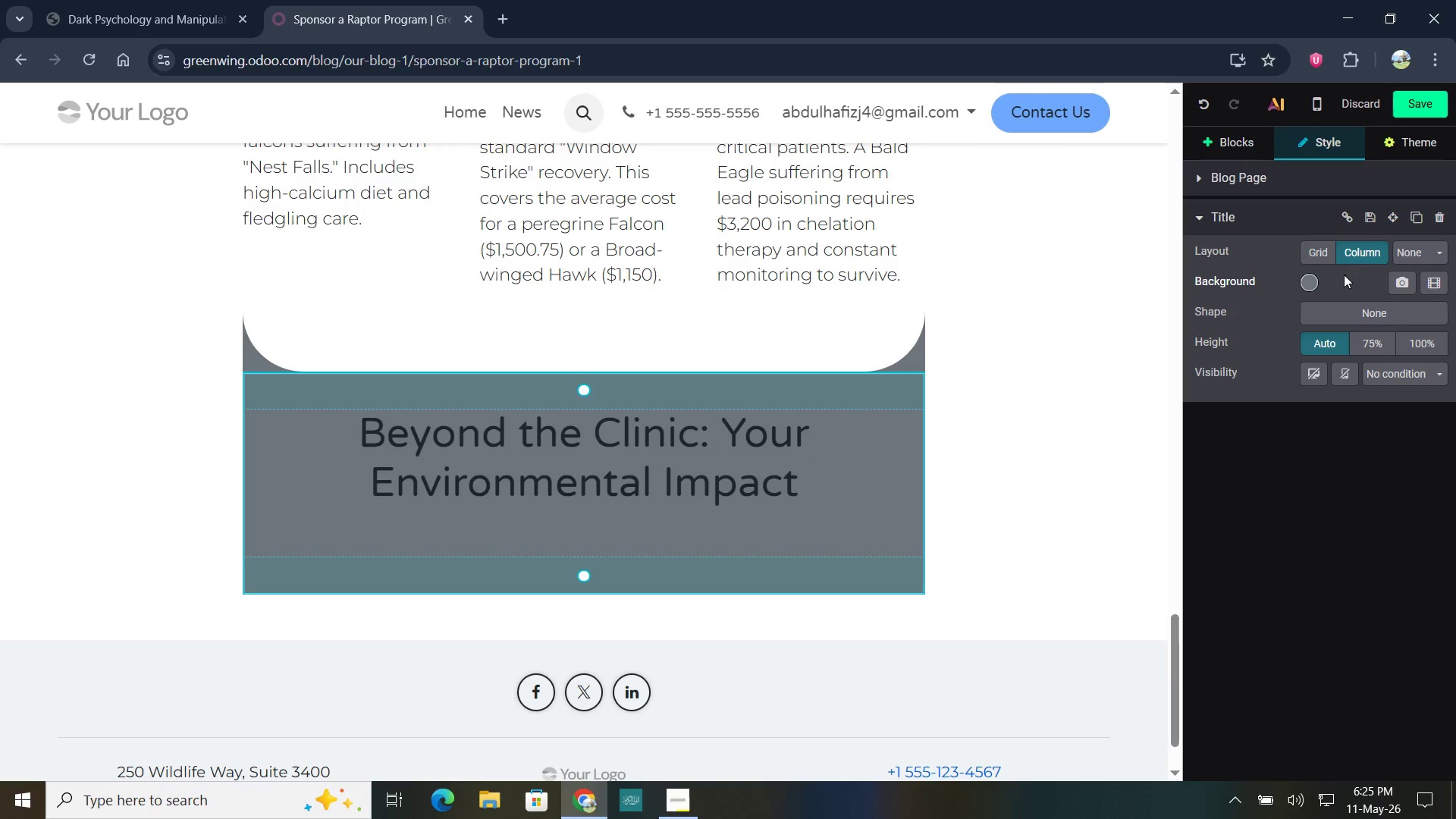 
left_click([1414, 249])
 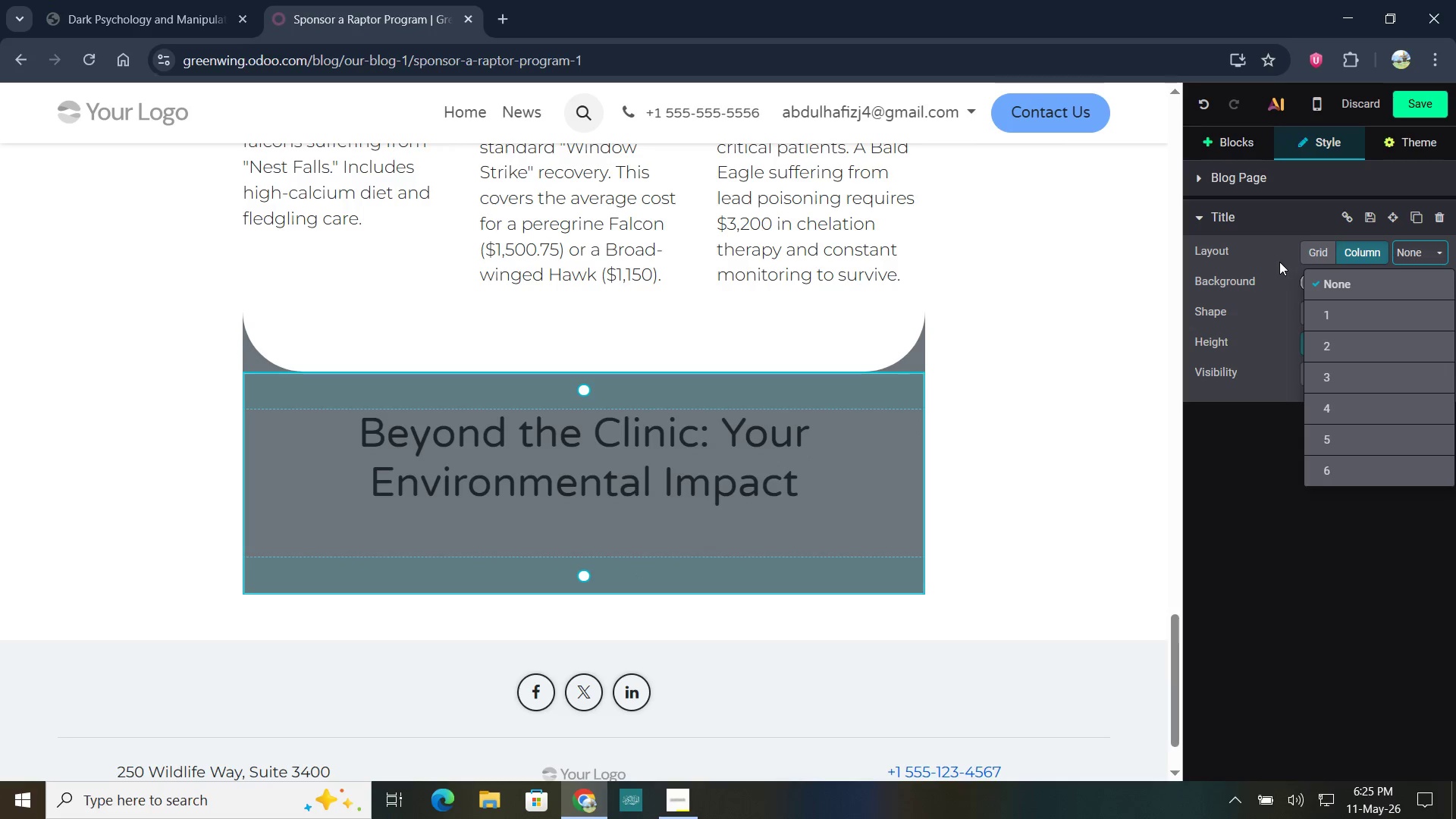 
left_click([1277, 251])
 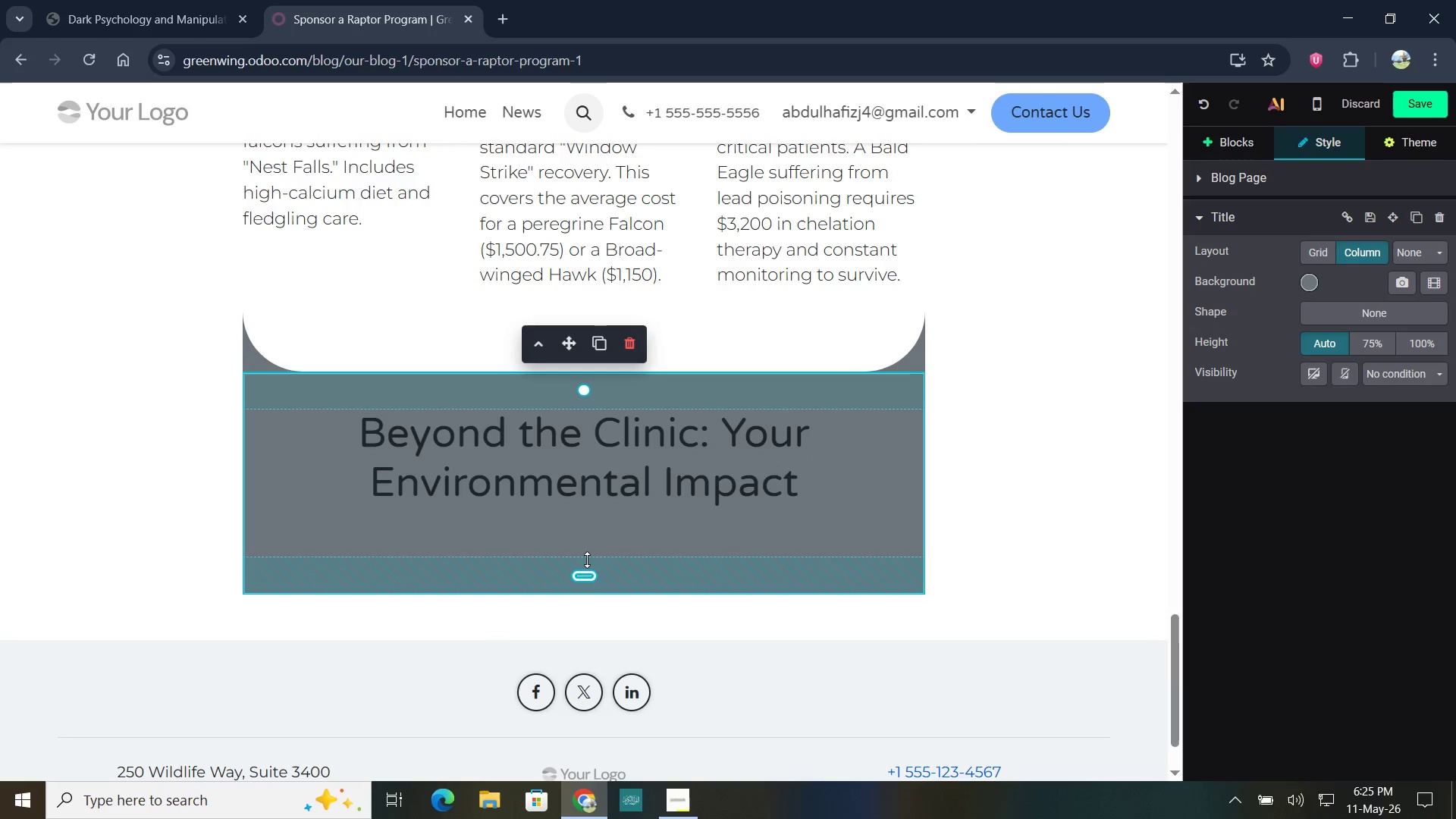 
left_click([600, 534])
 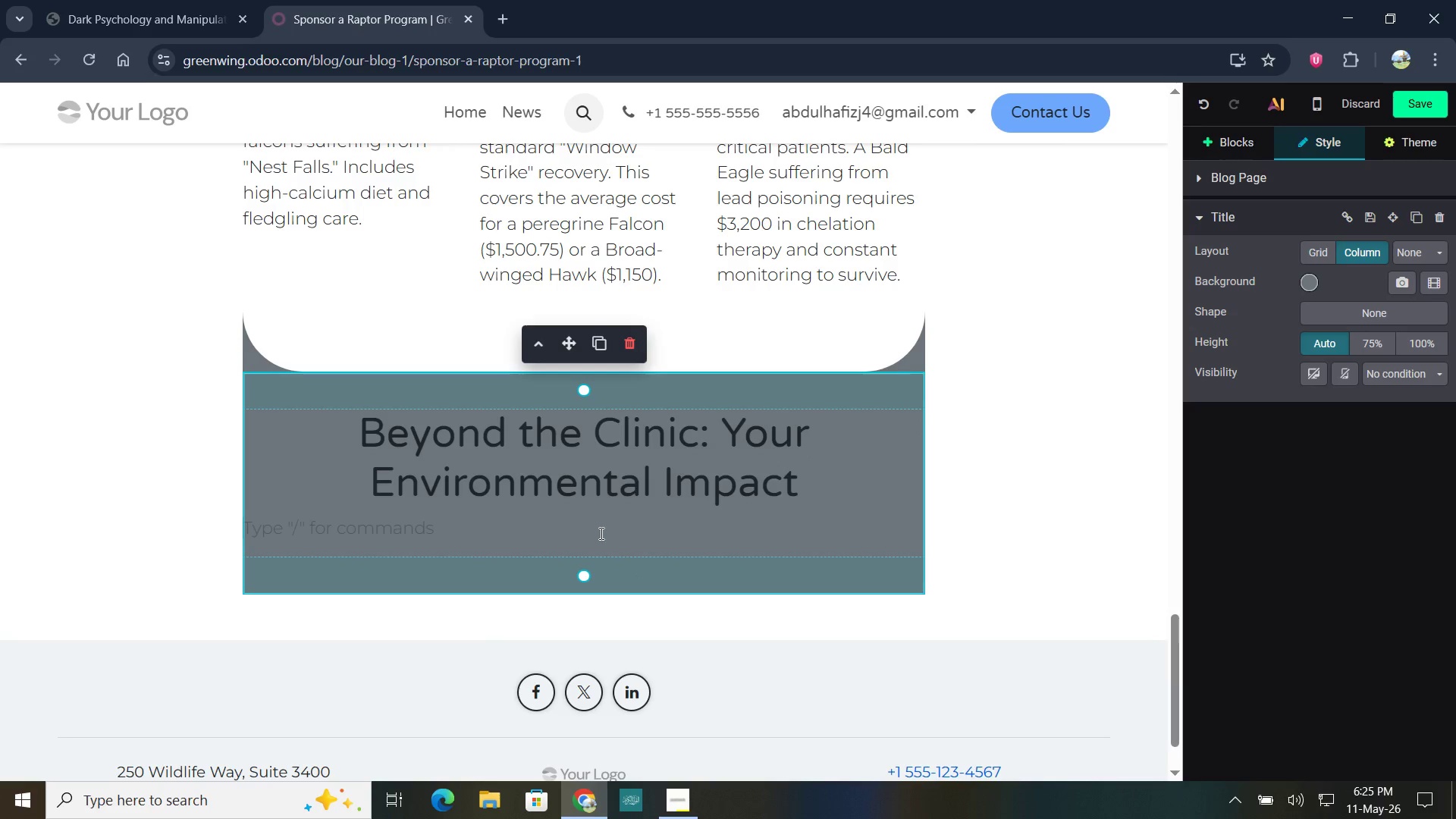 
type(Why)
 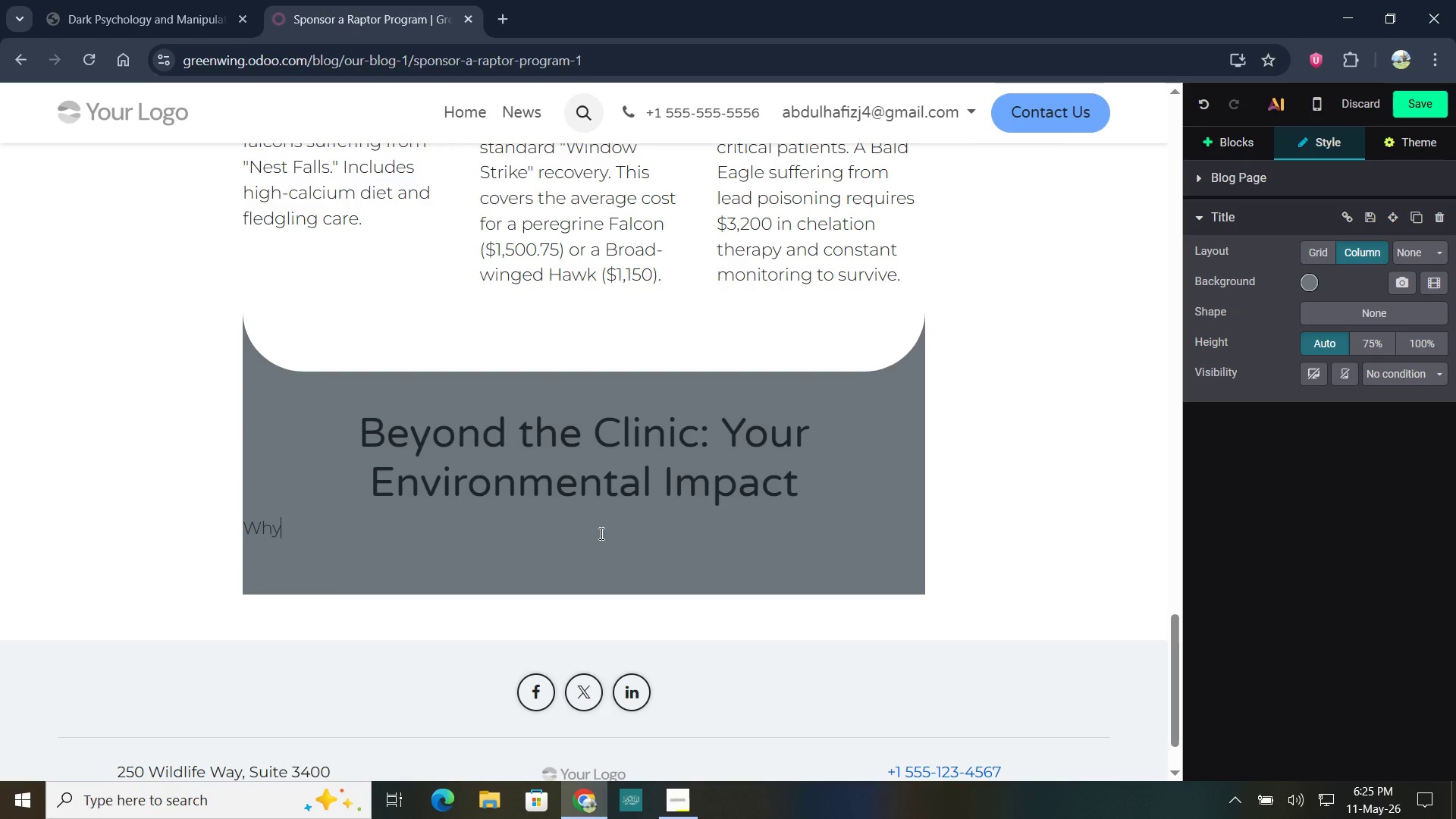 
key(Control+A)
 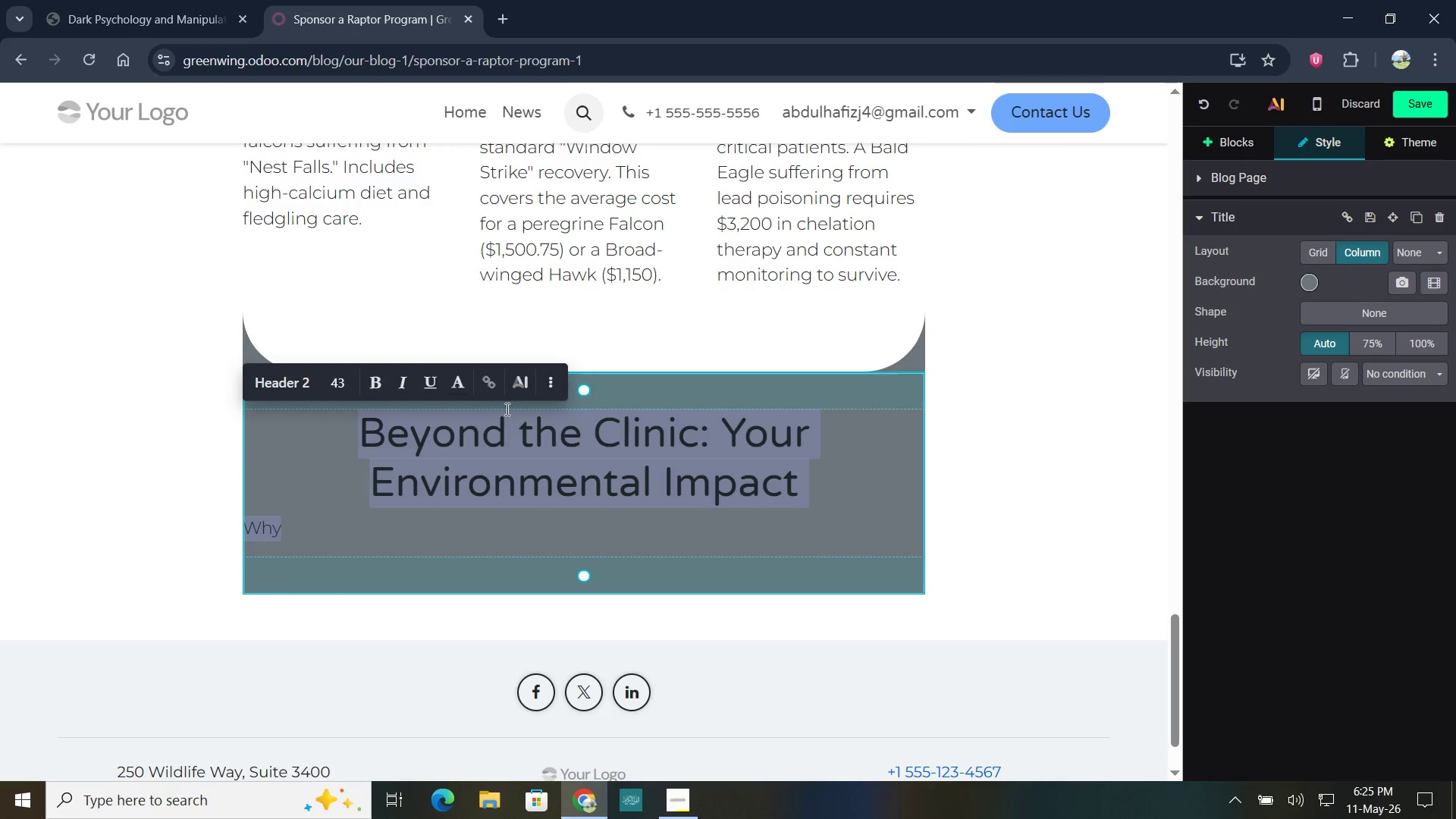 
left_click([463, 388])
 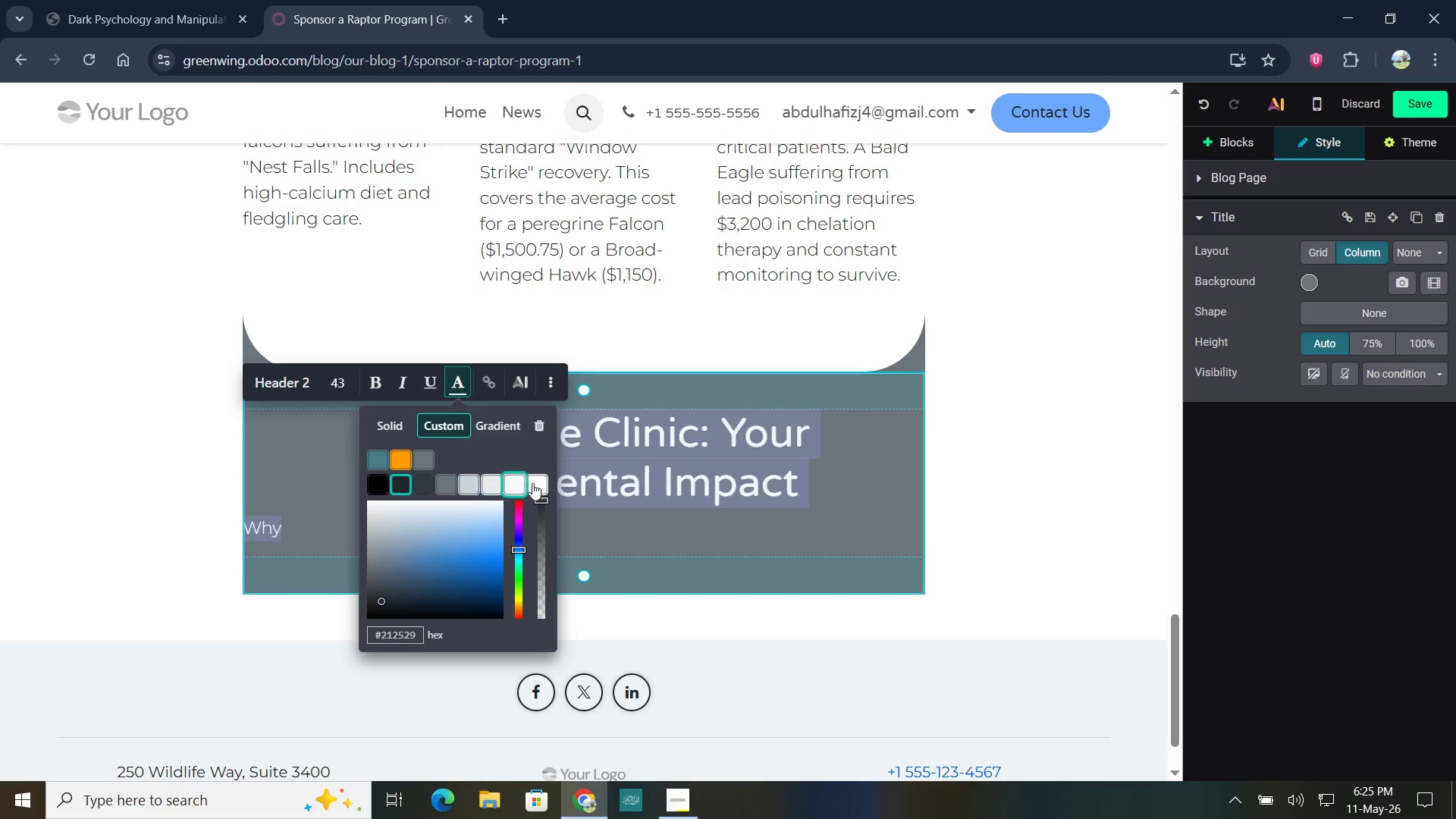 
left_click([535, 480])
 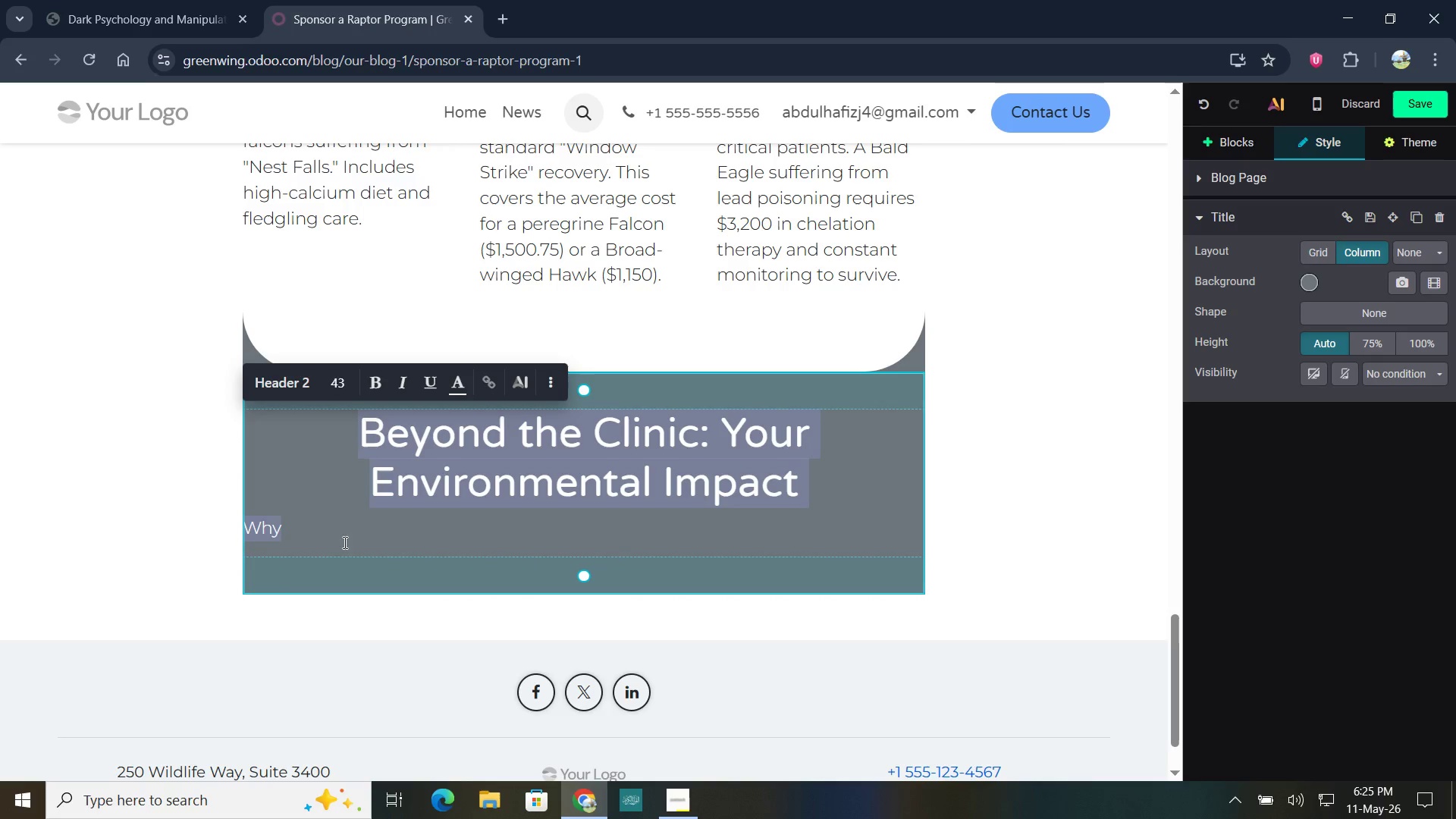 
left_click([334, 530])
 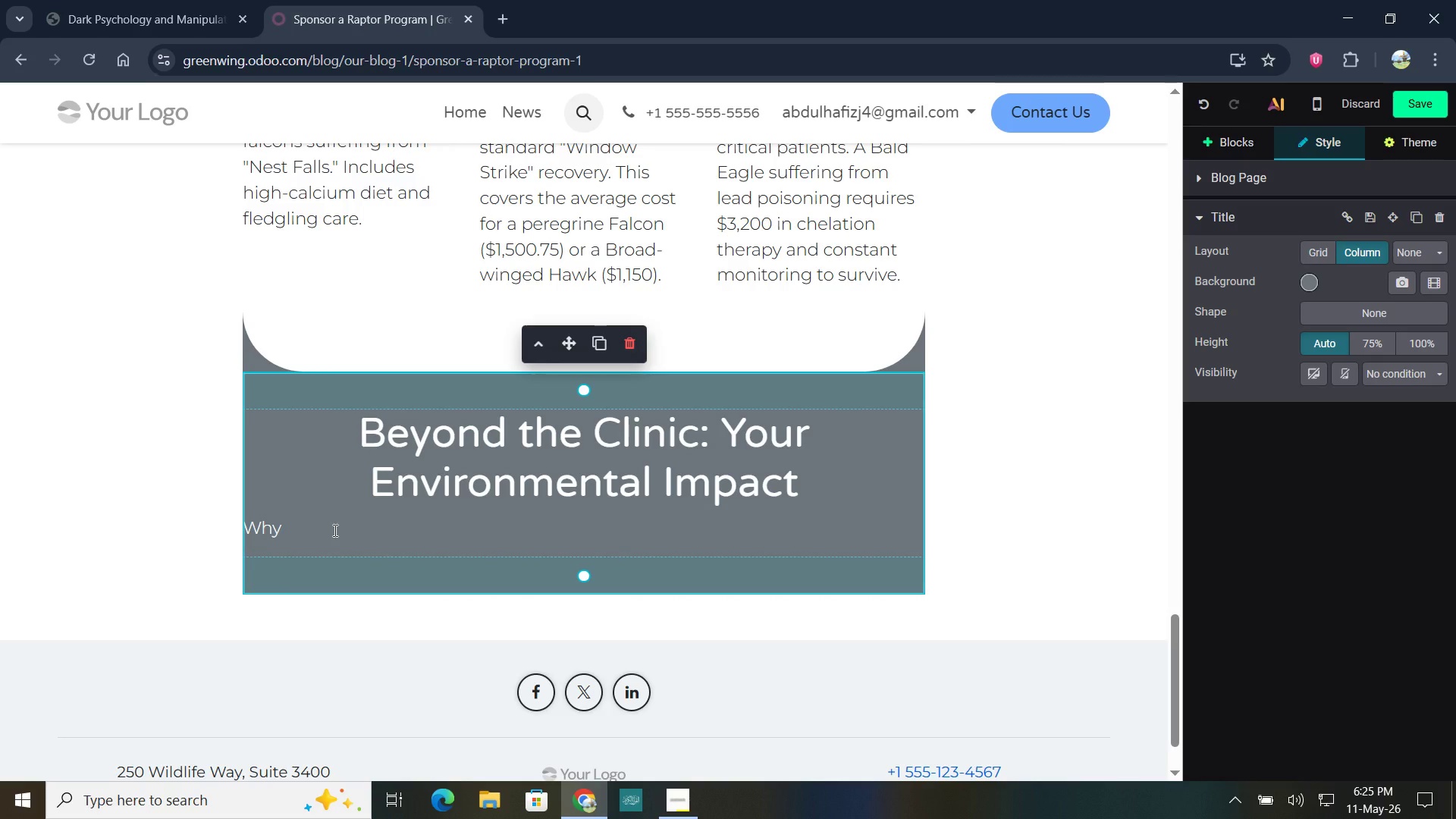 
type( do we do this? Raptors are :)
key(Backspace)
type("Apex Predators." This means they sit at the top of the food chain. When a Short-earned )
key(Backspace)
key(Backspace)
key(Backspace)
key(Backspace)
type(d)
key(Backspace)
type(ed Own)
key(Backspace)
type(l (s s)
key(Backspace)
key(Backspace)
key(Backspace)
type(a soe)
key(Backspace)
key(Backspace)
type(pecies of "Speciel)
key(Backspace)
key(Backspace)
type(al Concern" in our dat)
 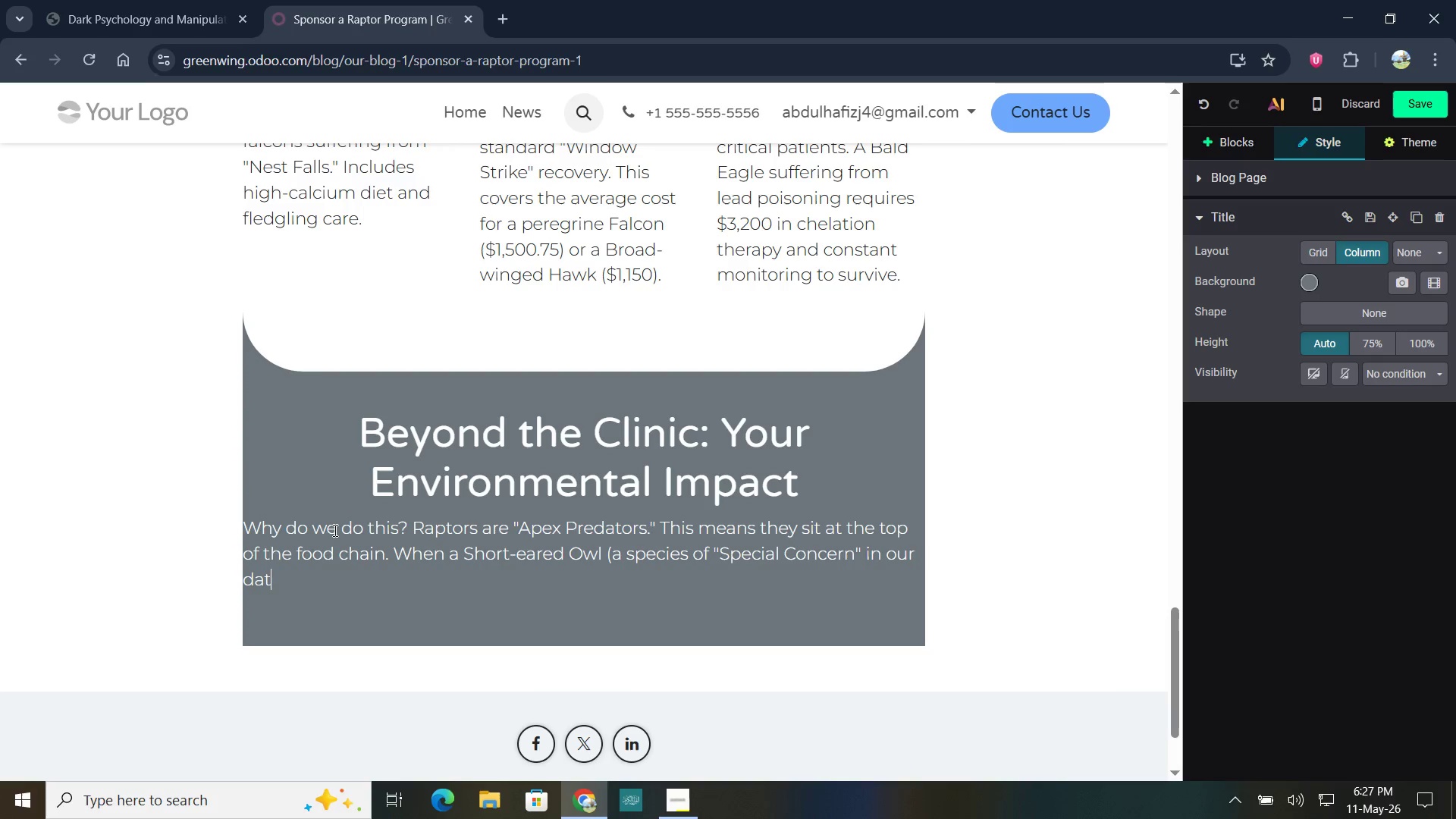 
key(A)
 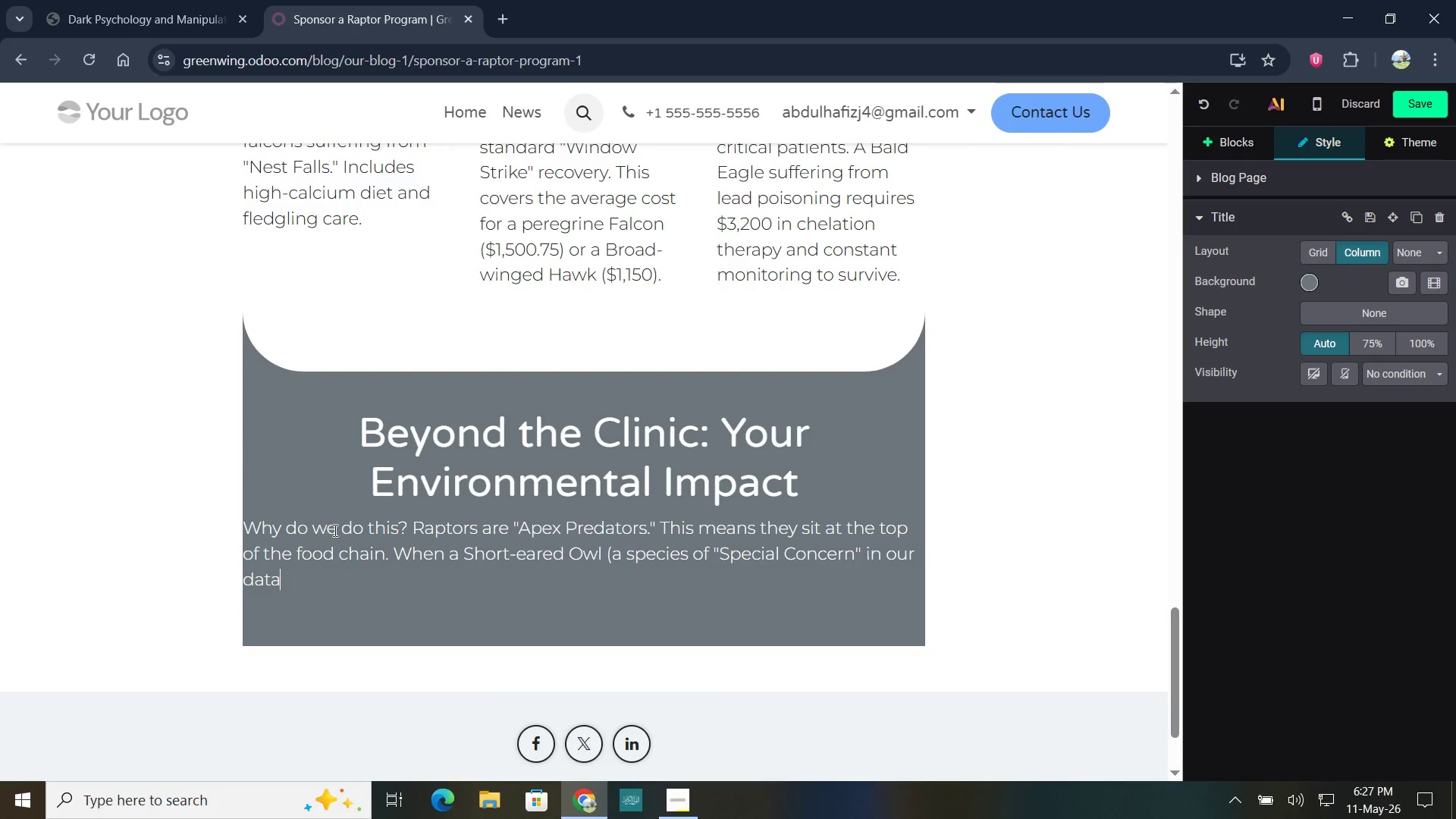 
wait(7.33)
 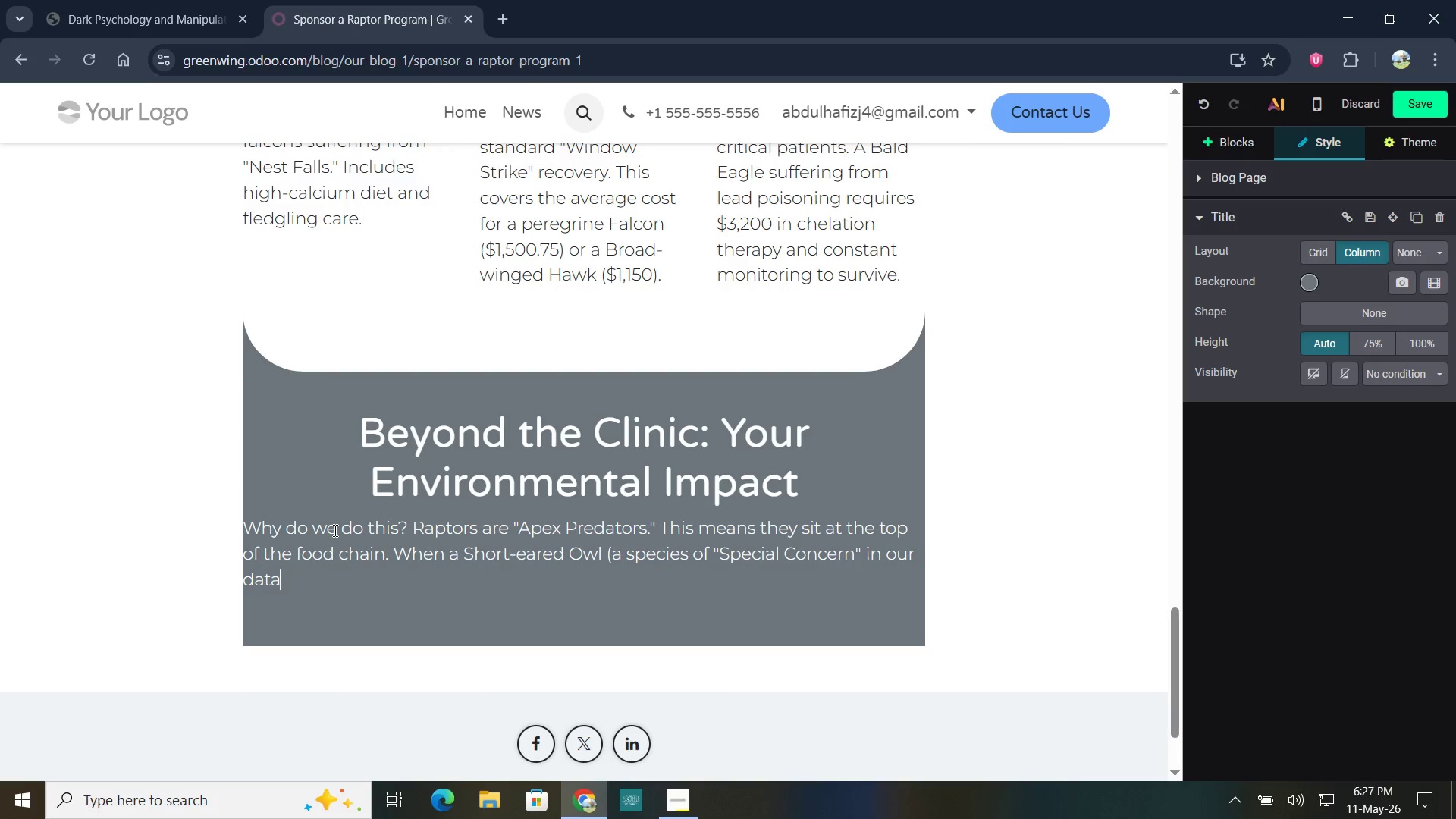 
key(Backspace)
 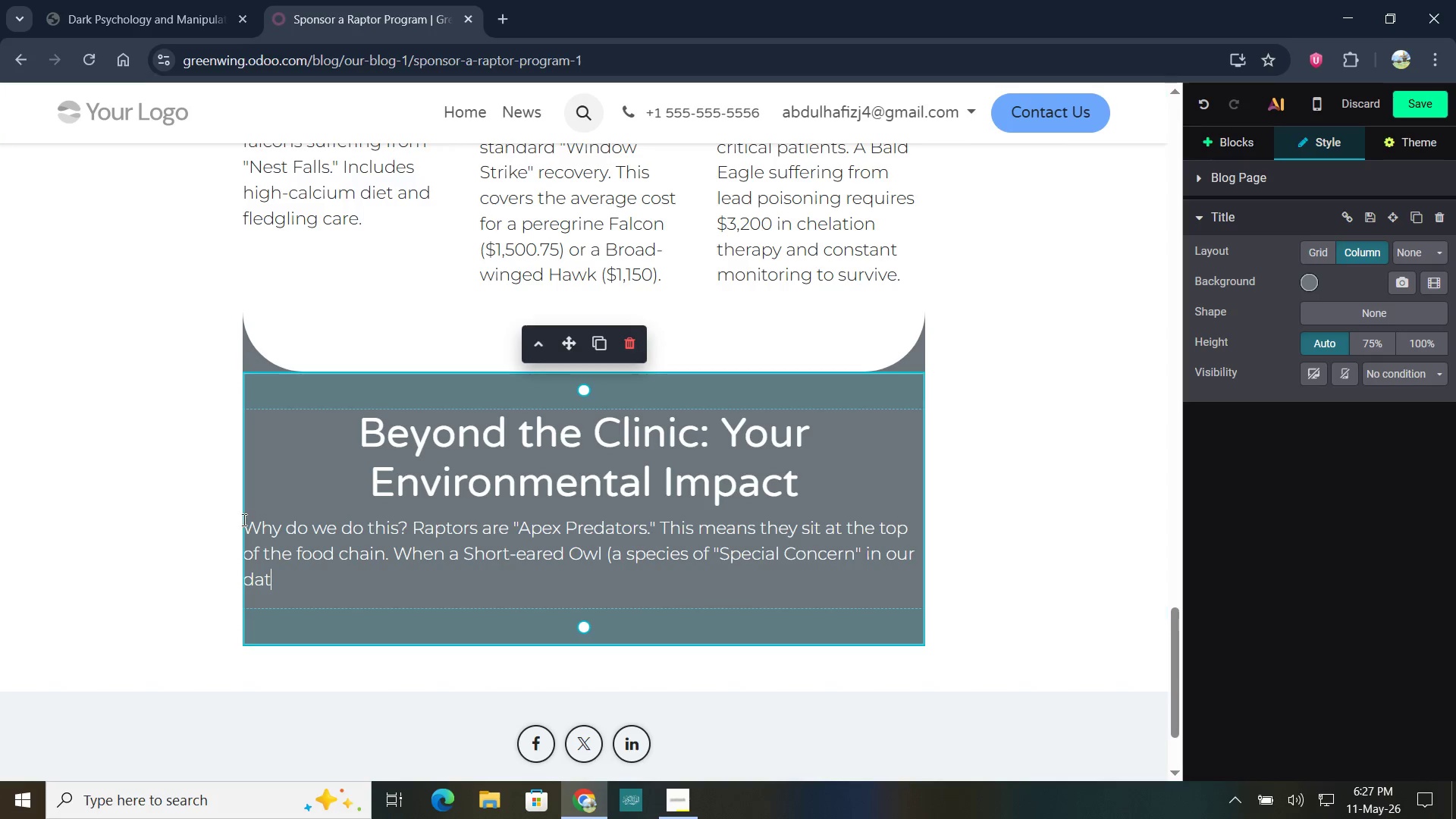 
left_click_drag(start_coordinate=[338, 579], to_coordinate=[610, 558])
 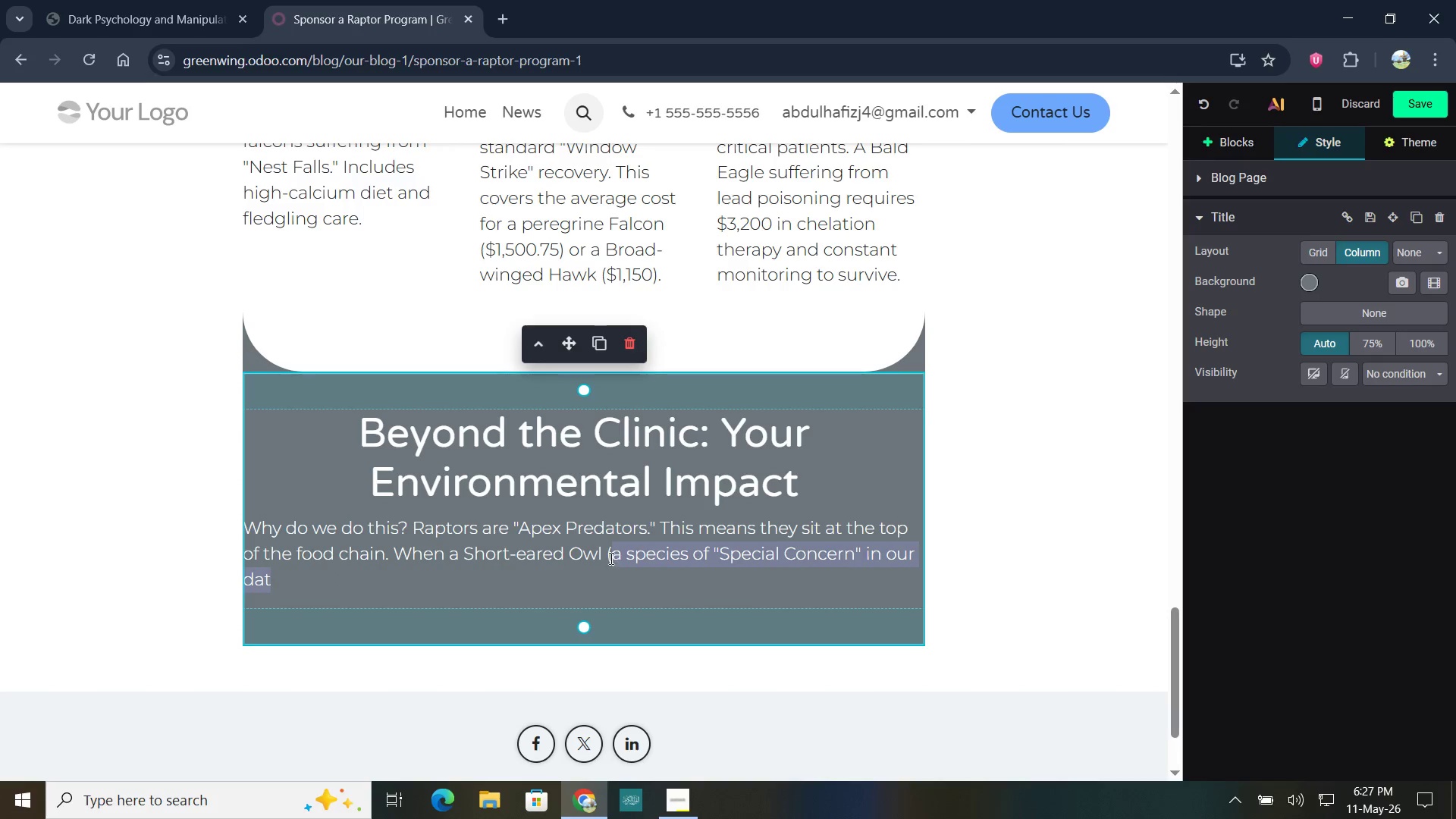 
left_click([610, 558])
 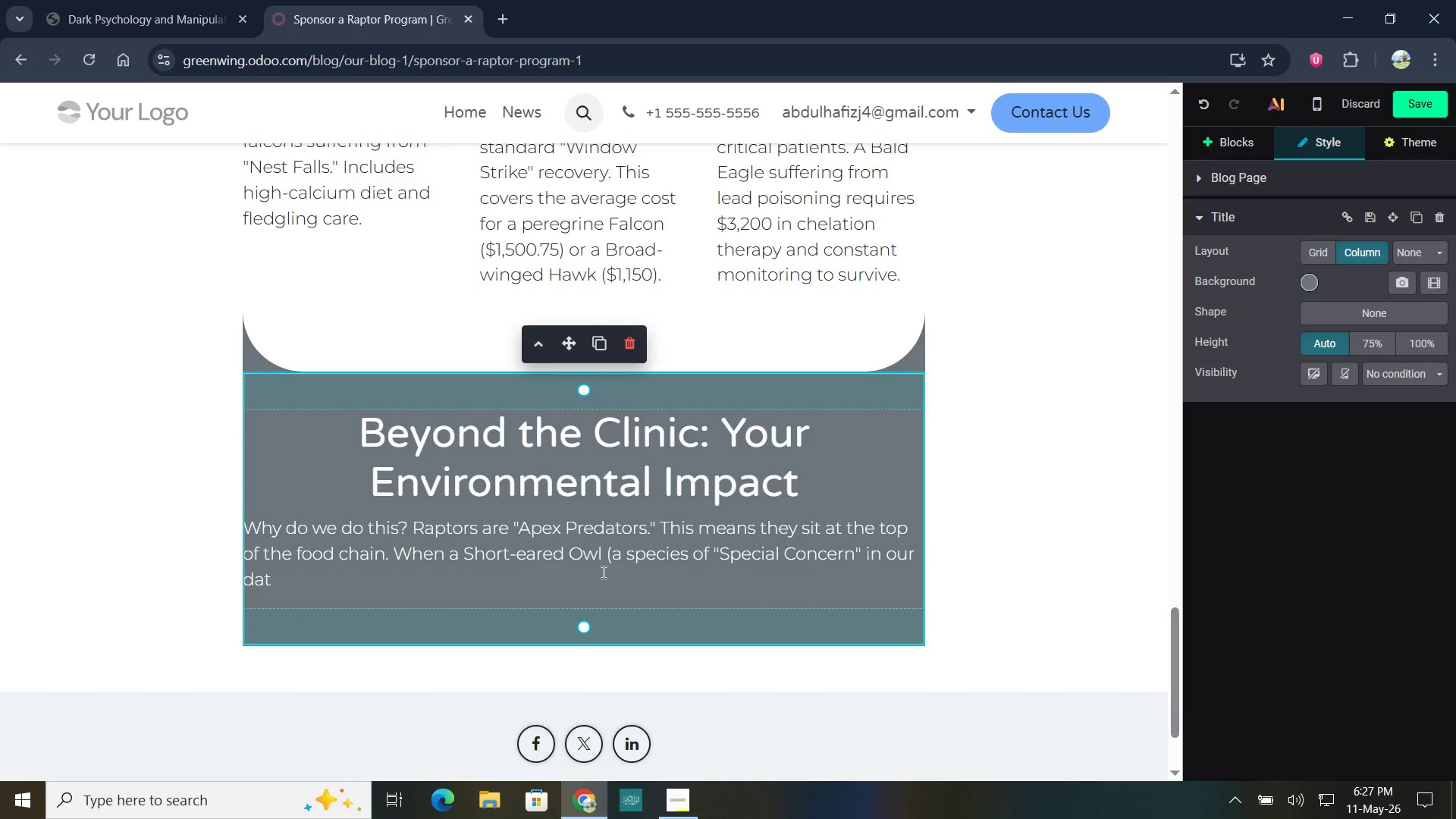 
left_click_drag(start_coordinate=[602, 576], to_coordinate=[609, 560])
 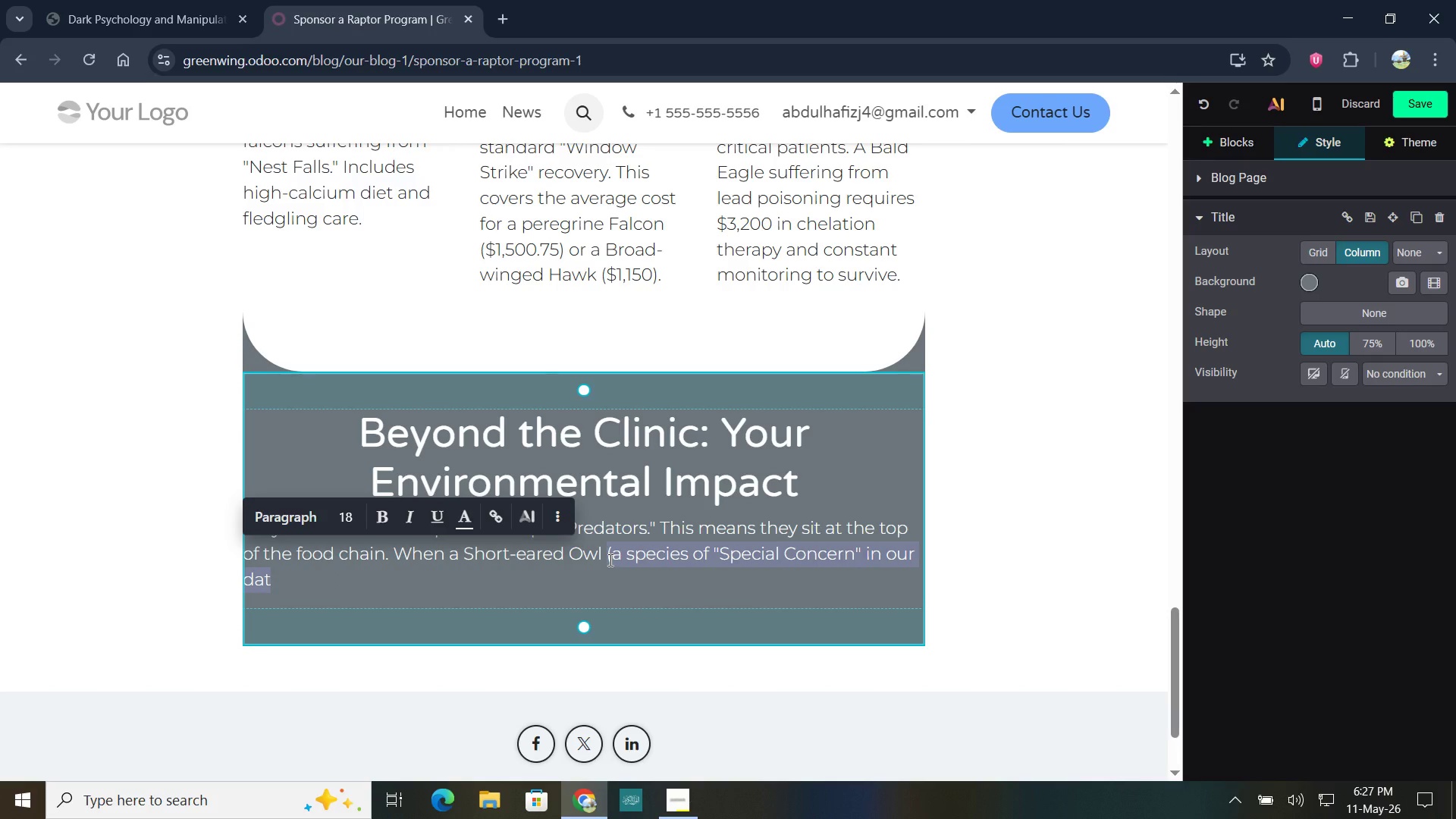 
key(Backspace)
type(is saved, it maintains the balance of rodent population and serves as a biological indicator of our environment;s)
key(Backspace)
key(Backspace)
type('s health.)
 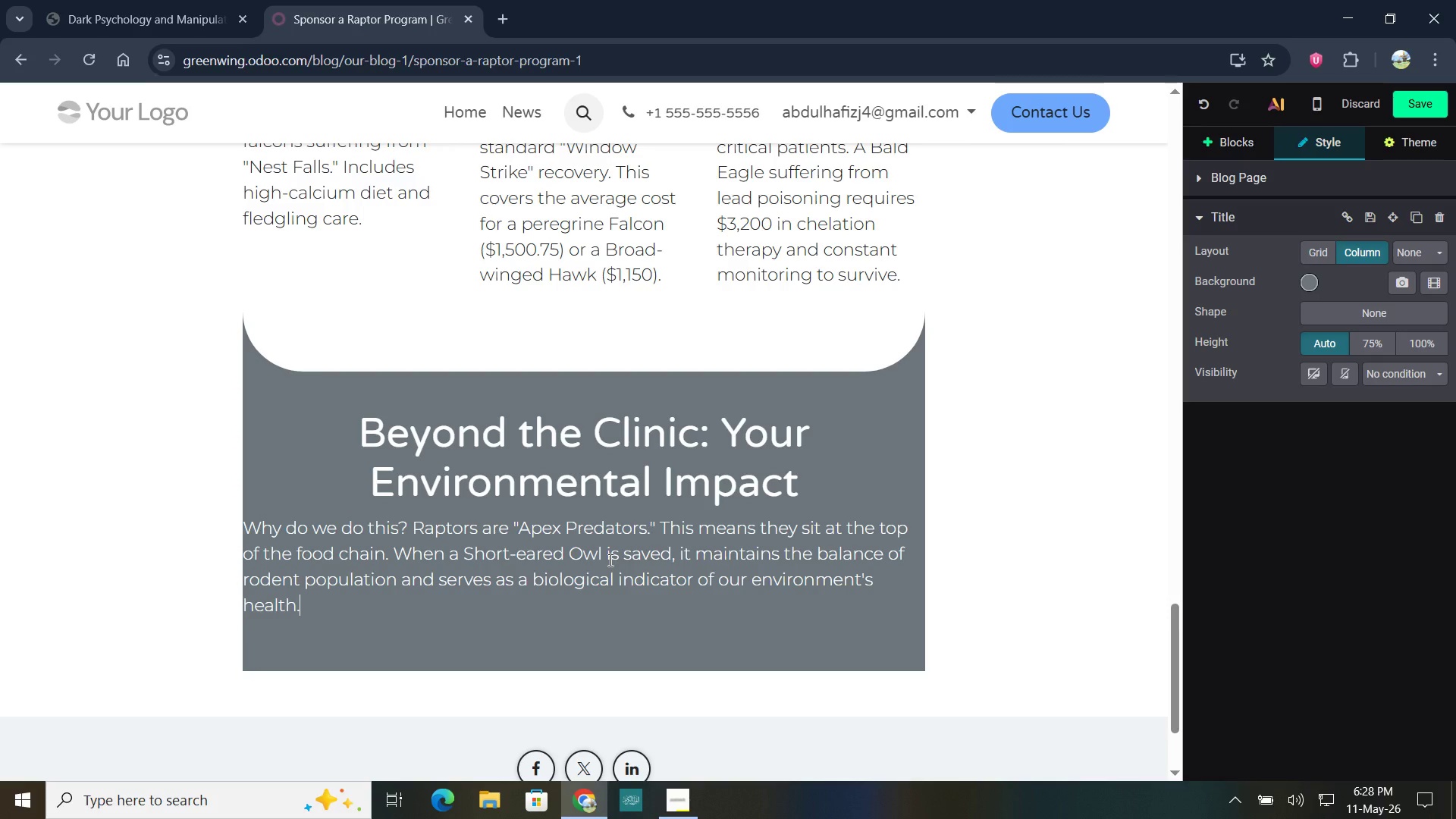 
key(Enter)
 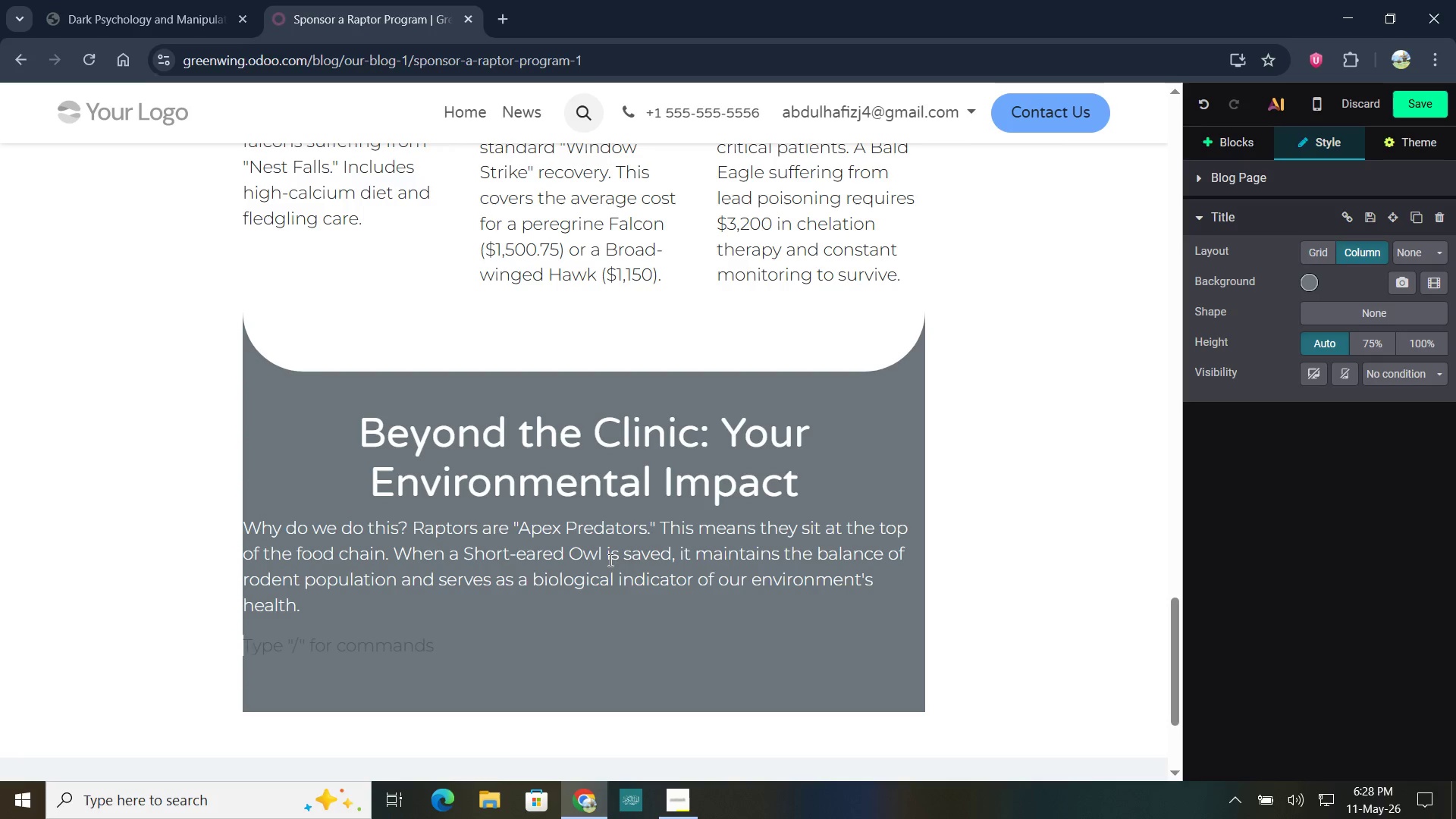 
type(Every release back into th e)
key(Backspace)
key(Backspace)
type(e wild is a victory for biodiversity. By using Odoo's integras)
 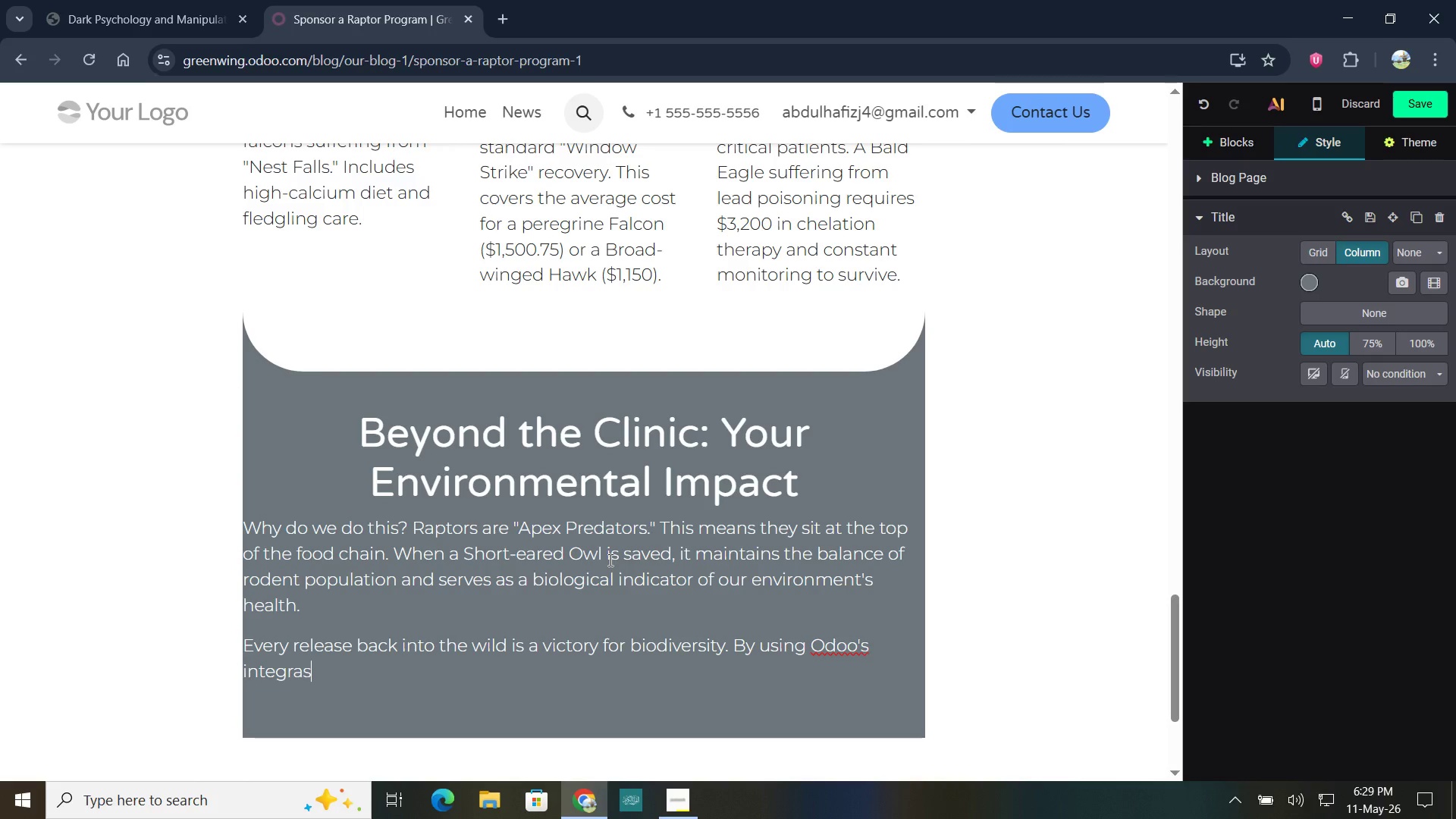 
wait(9.09)
 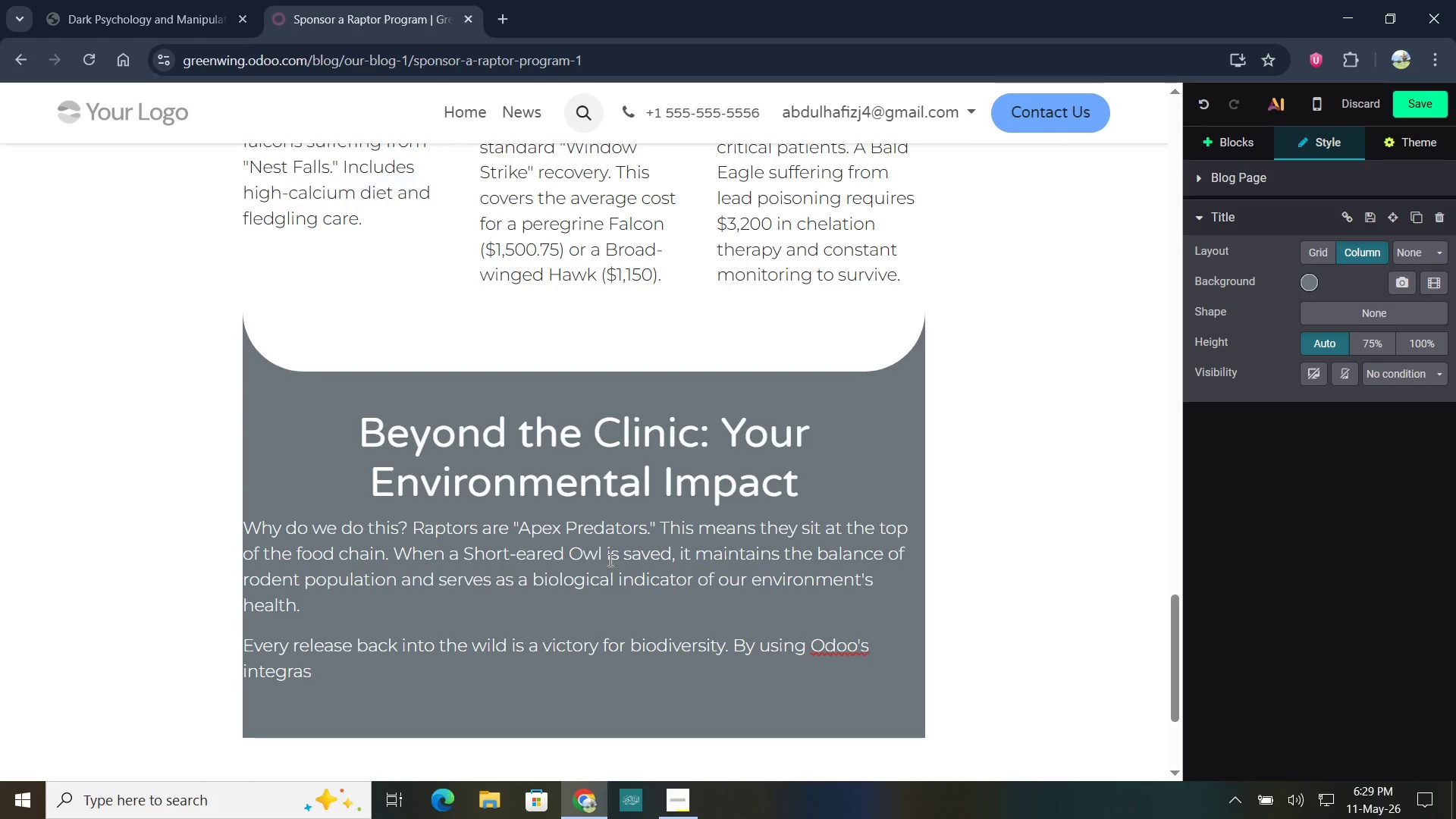 
key(Backspace)
type(ted platform, we can now provide transparent updates on our cases and show you exactly where your sponsorhip )
key(Backspace)
key(Backspace)
key(Backspace)
key(Backspace)
type(ship dollars are going. We are currently tracking birds like the Osper)
key(Backspace)
key(Backspace)
type(rey)
 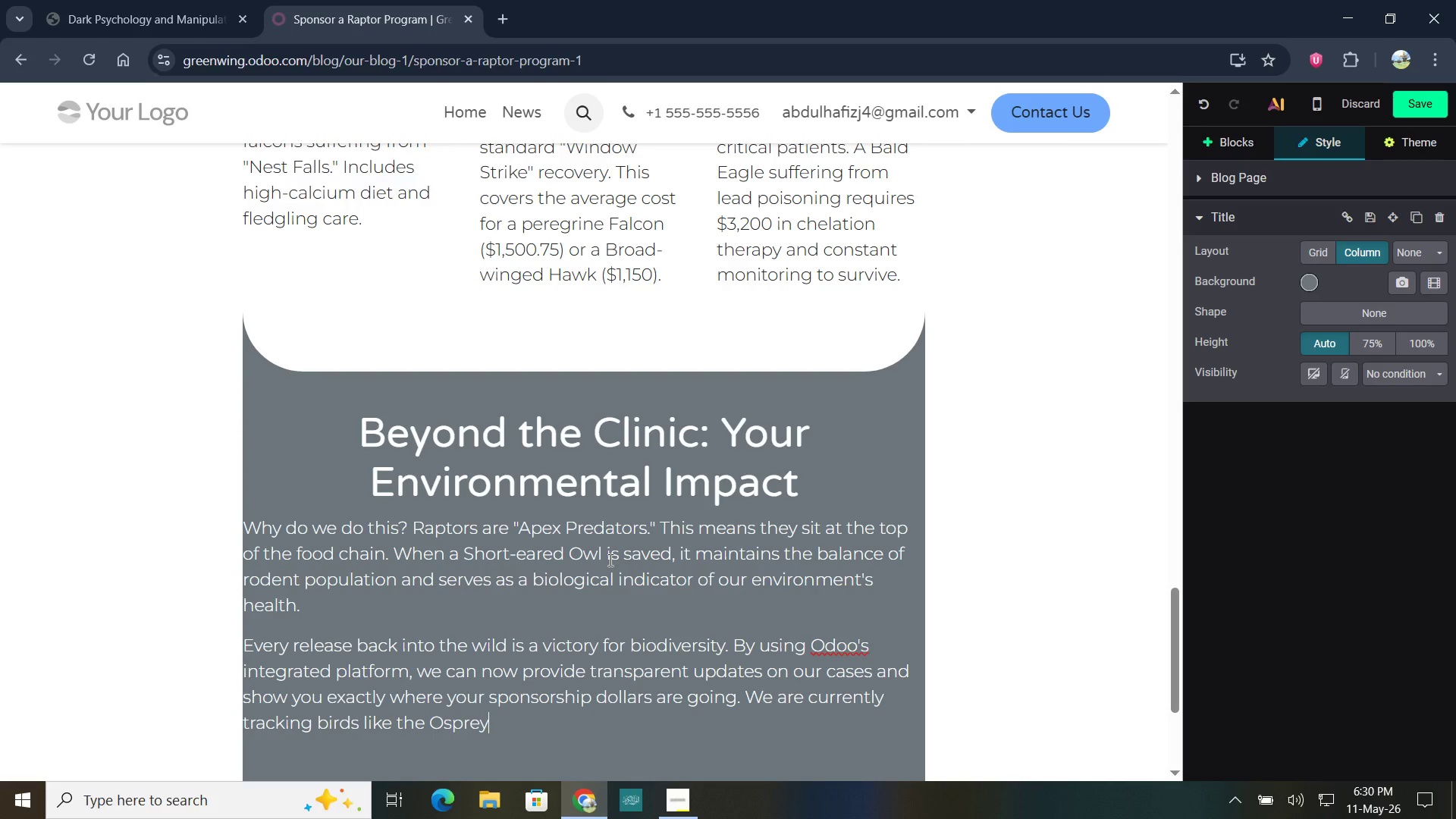 
left_click_drag(start_coordinate=[500, 727], to_coordinate=[431, 721])
 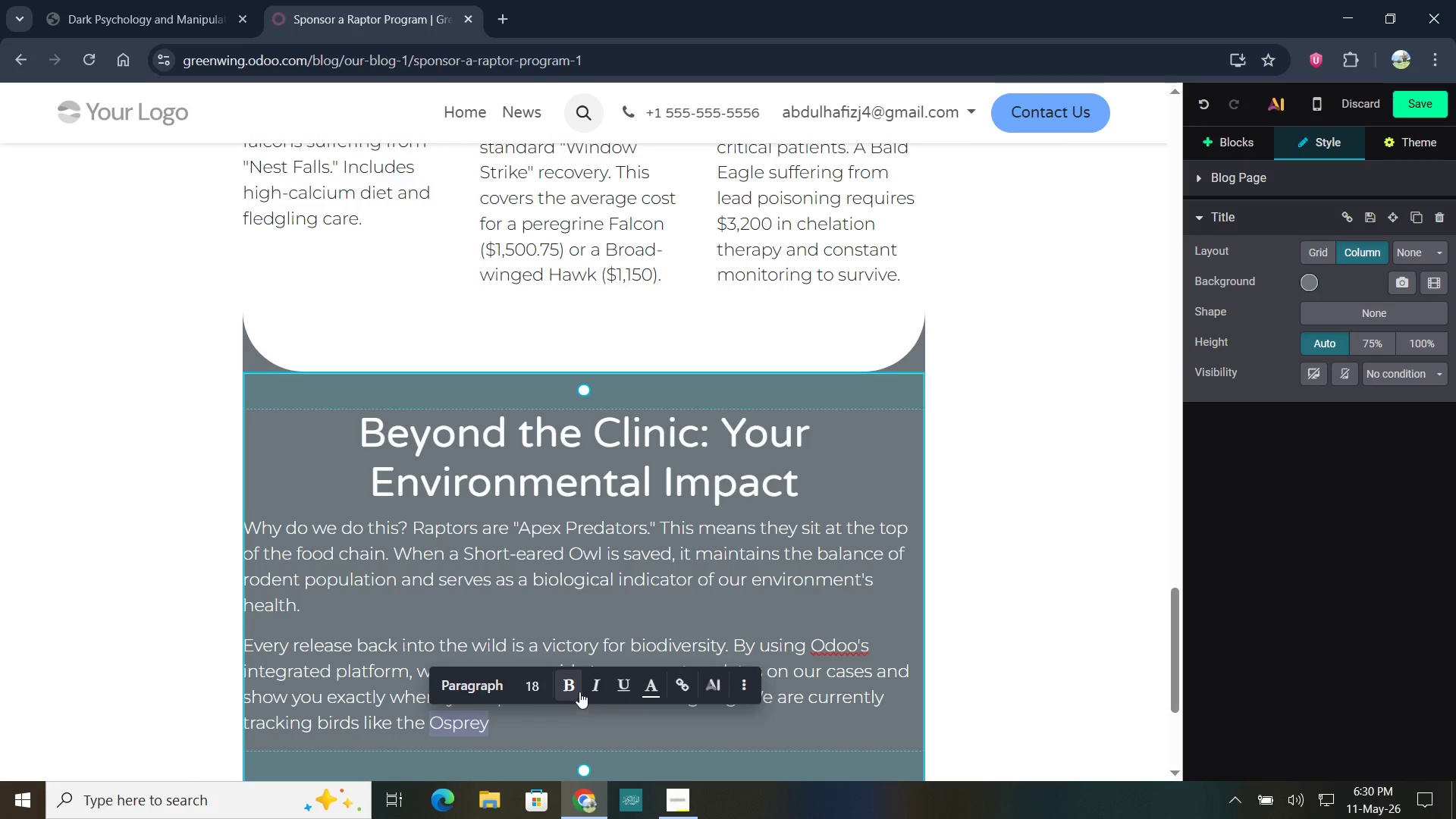 
left_click([576, 686])
 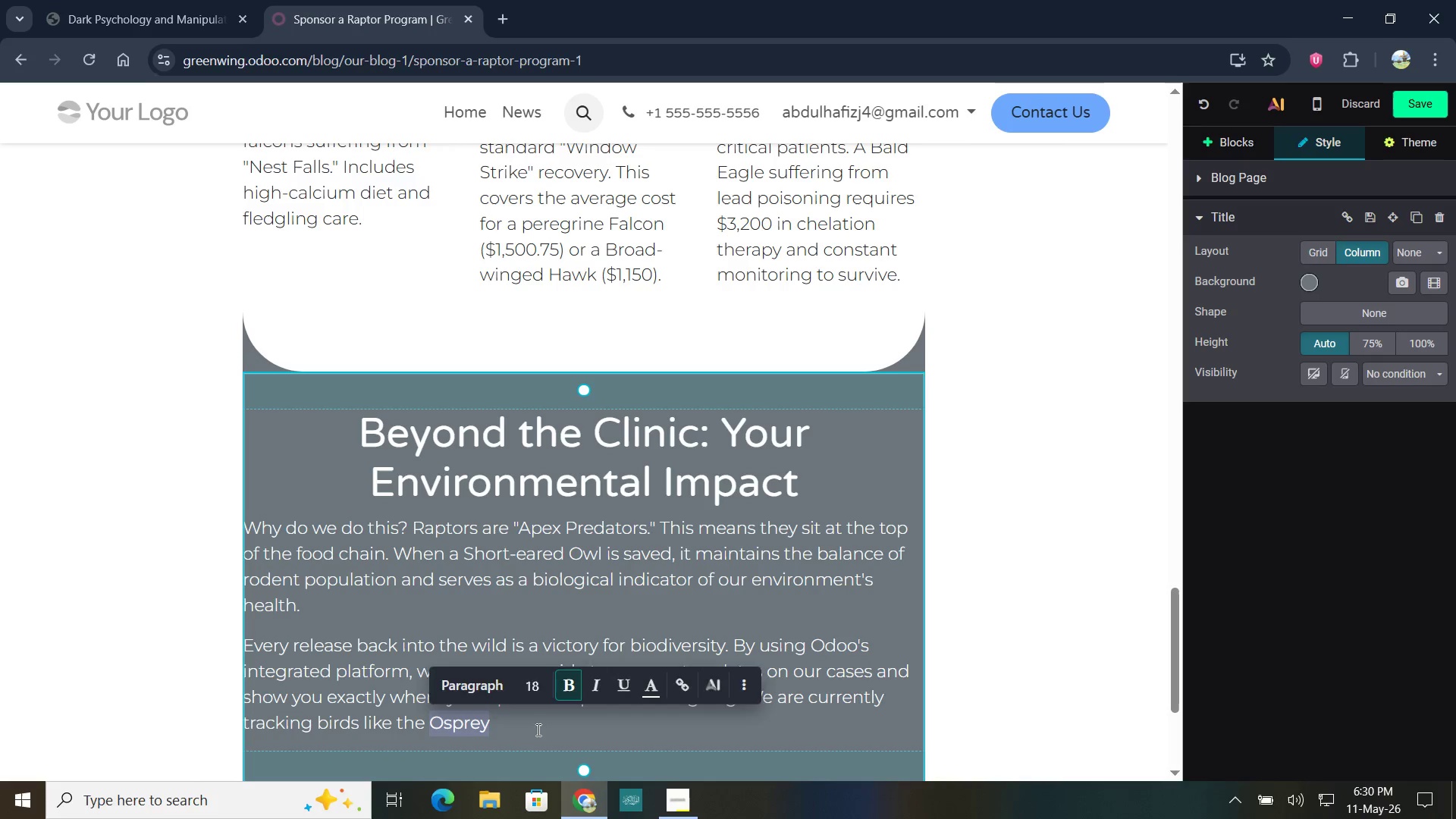 
left_click([537, 730])
 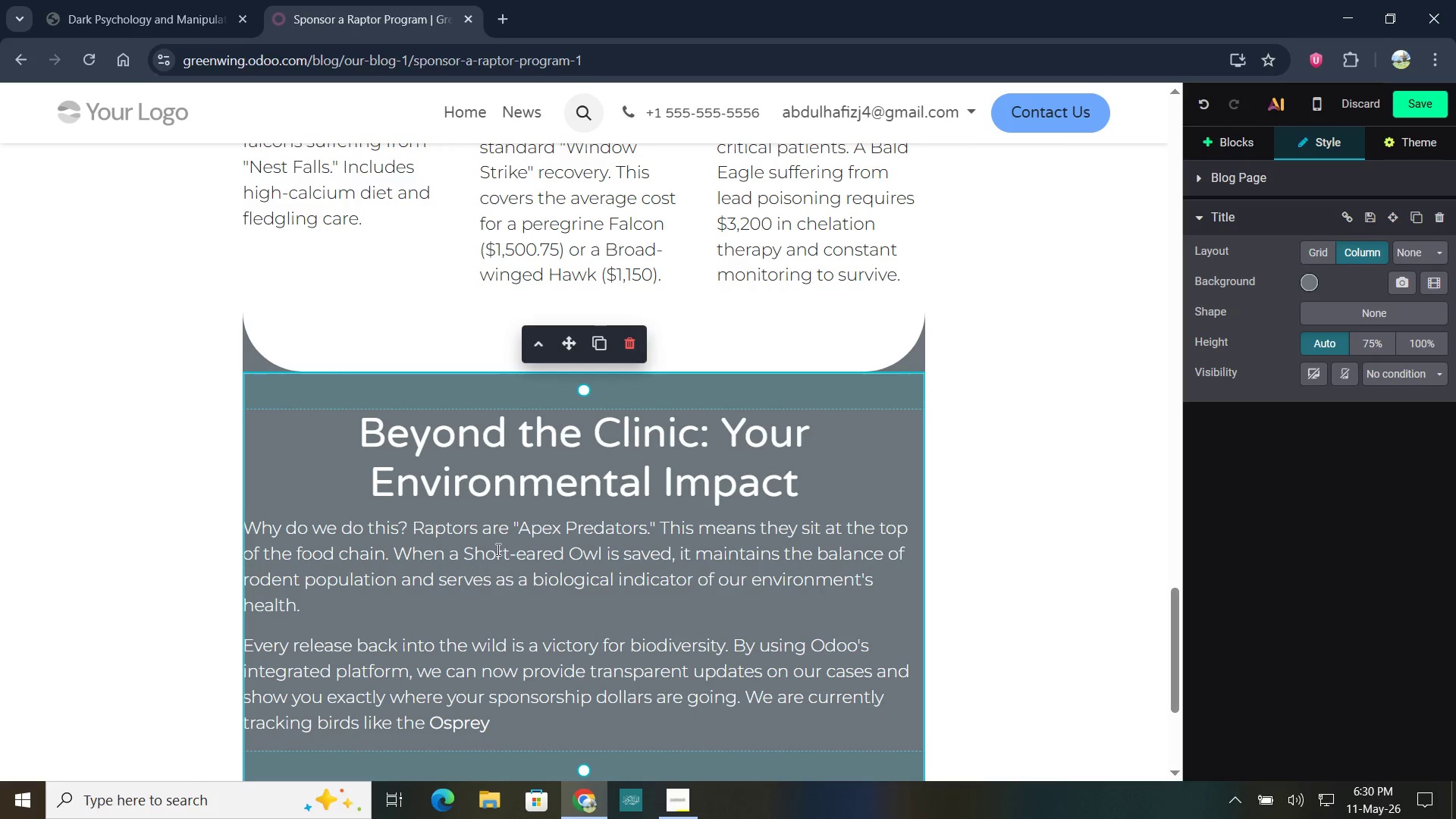 
left_click_drag(start_coordinate=[461, 550], to_coordinate=[601, 553])
 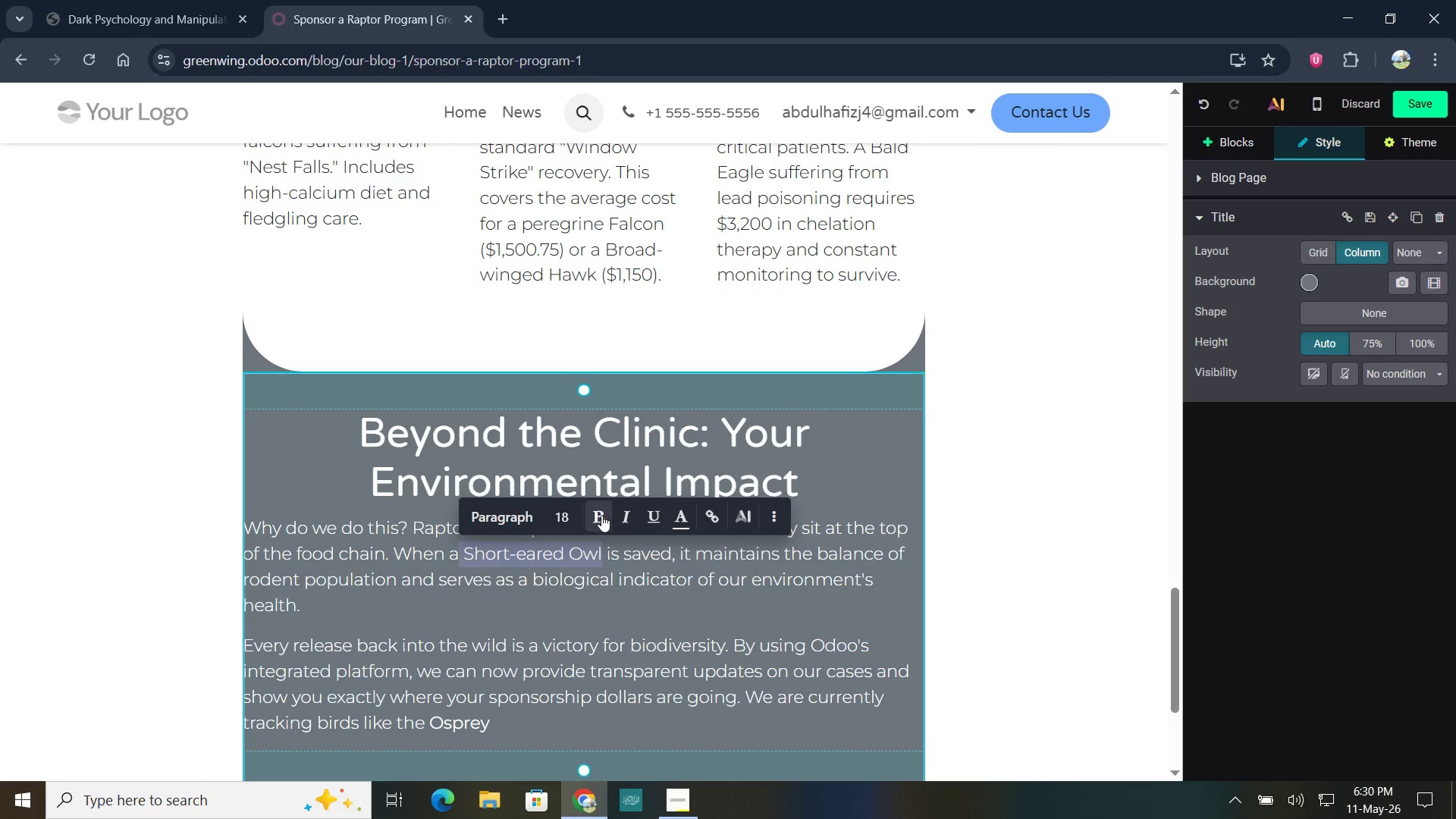 
left_click([601, 515])
 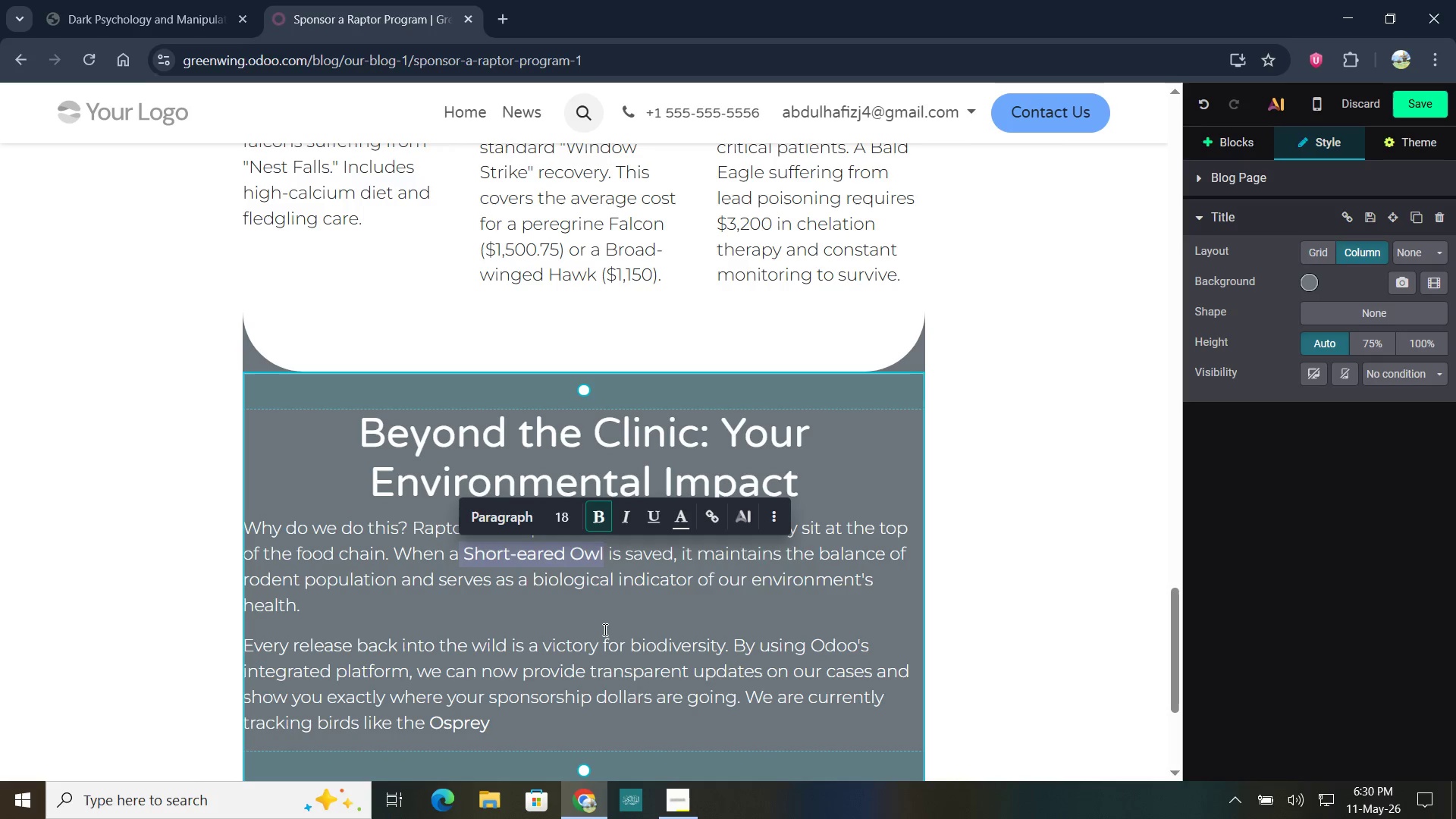 
left_click([604, 630])
 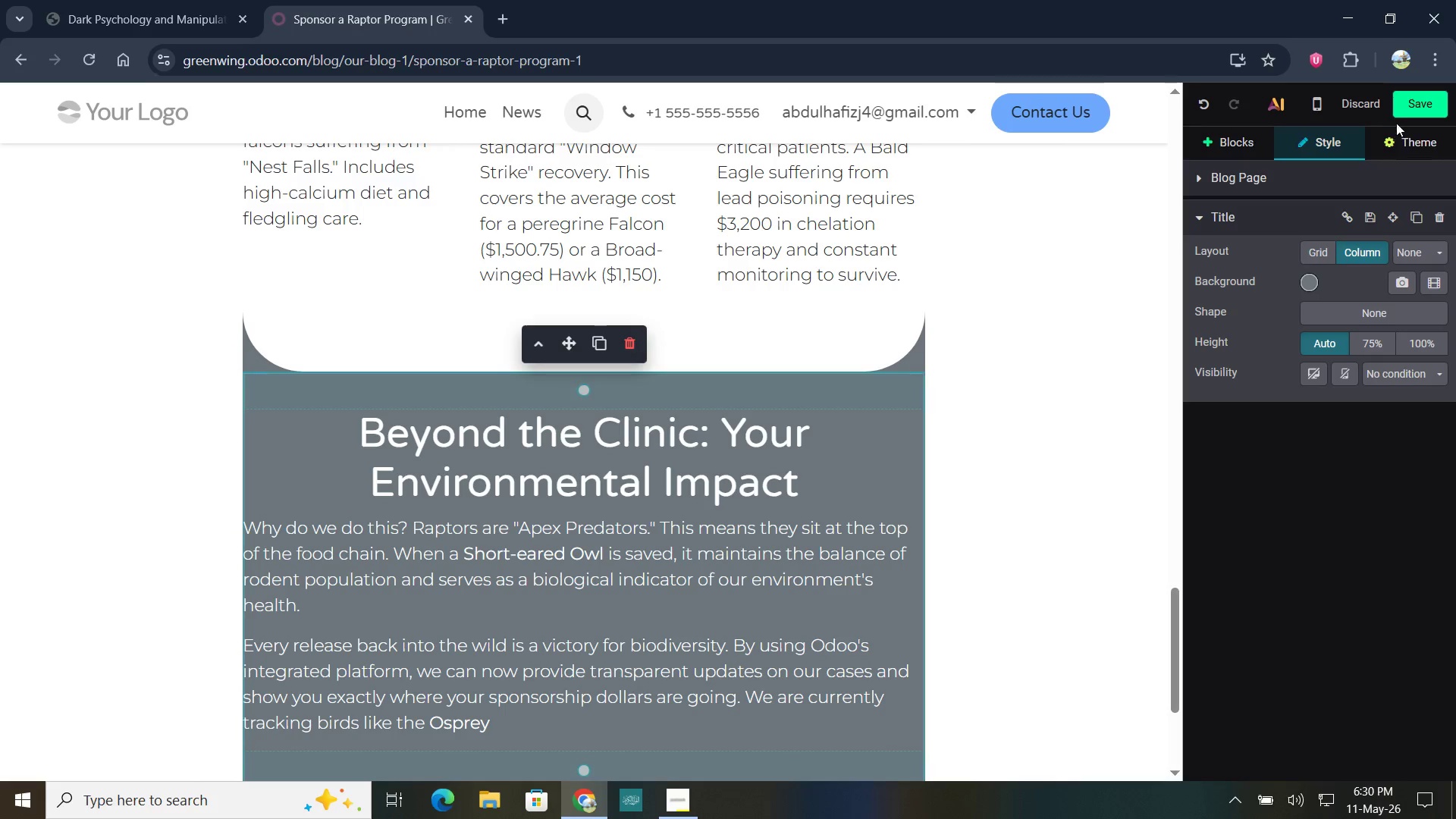 
left_click([1402, 115])
 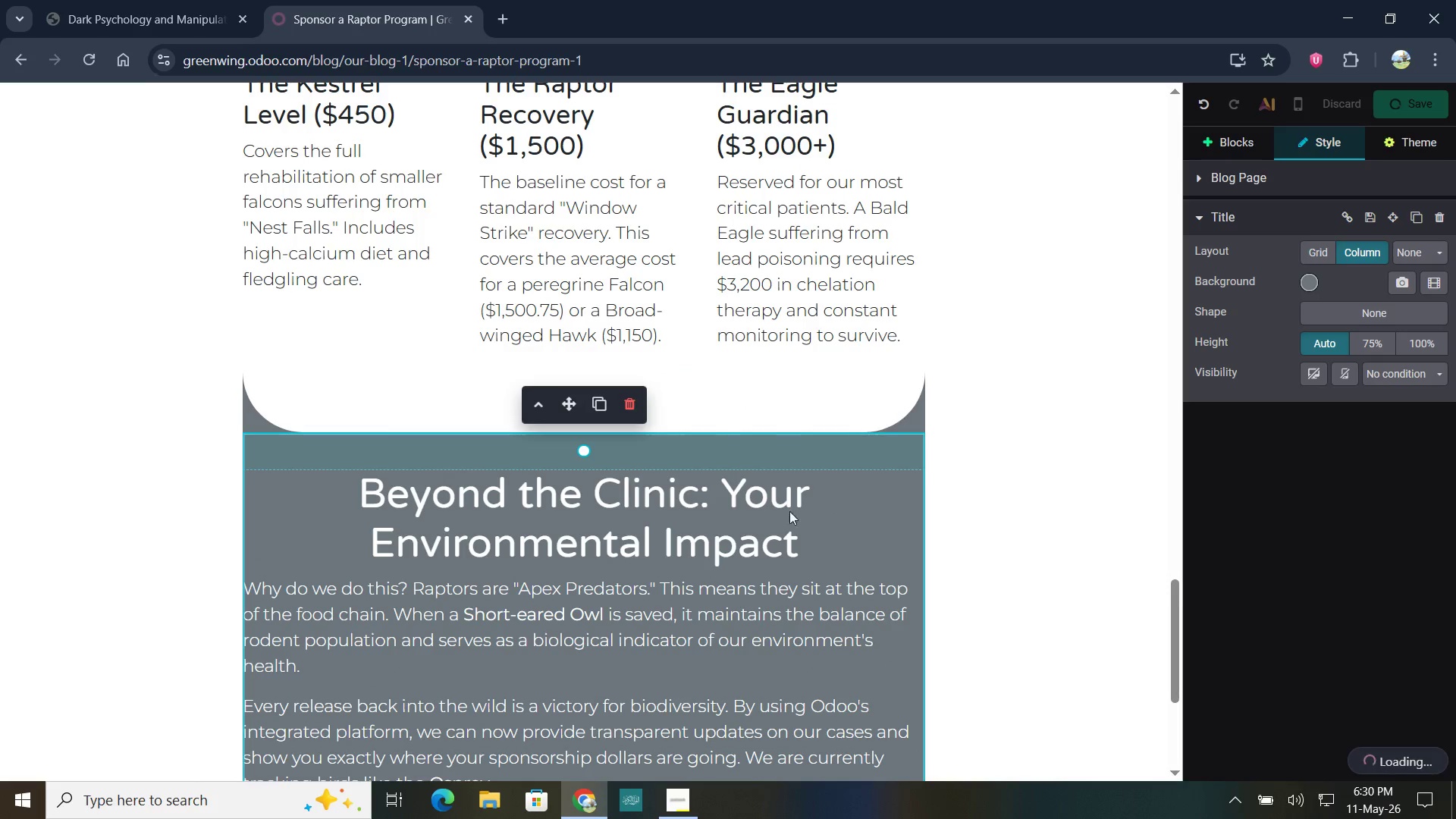 
scroll: coordinate [666, 580], scroll_direction: down, amount: 10.0
 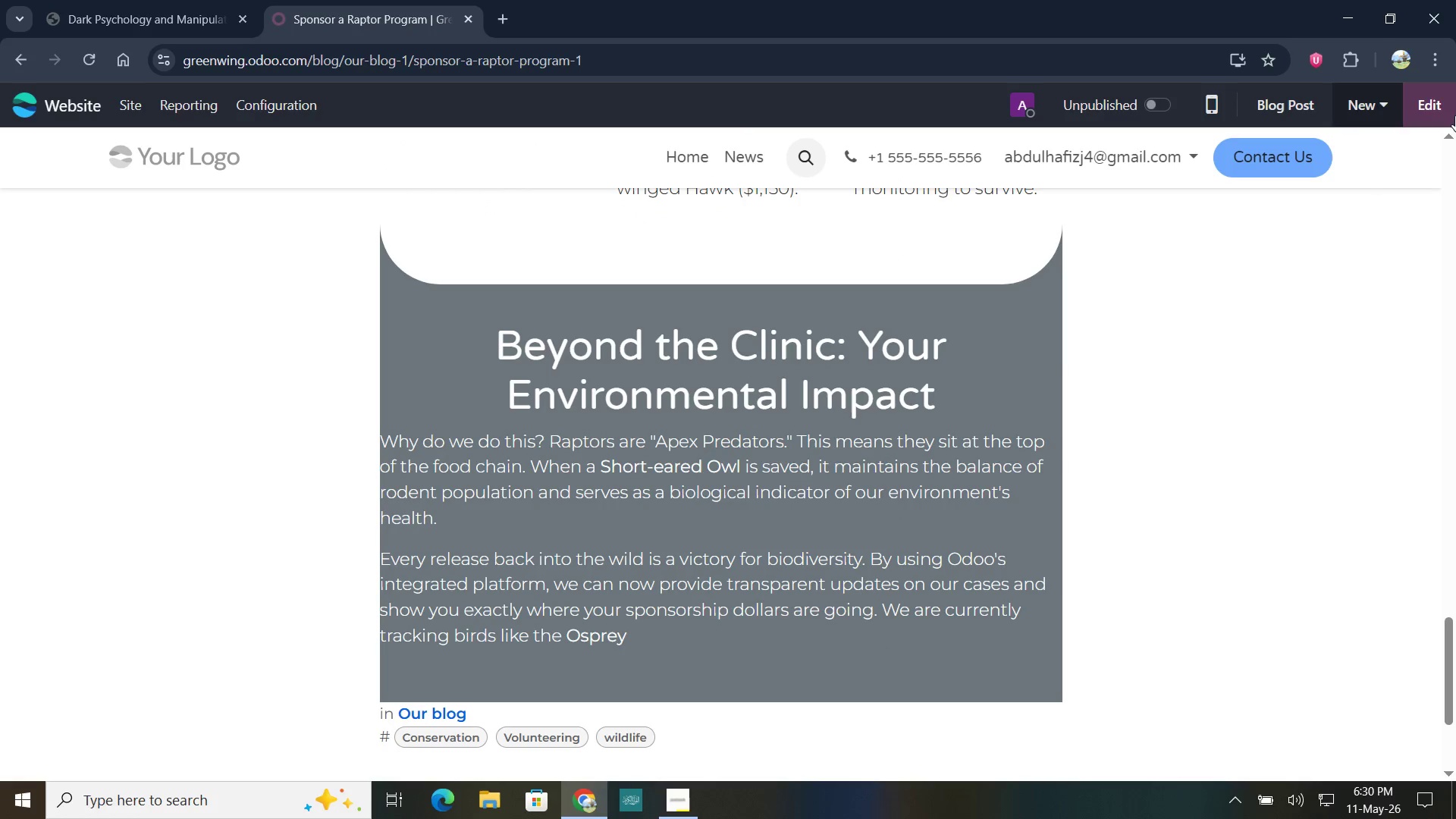 
left_click([1450, 115])
 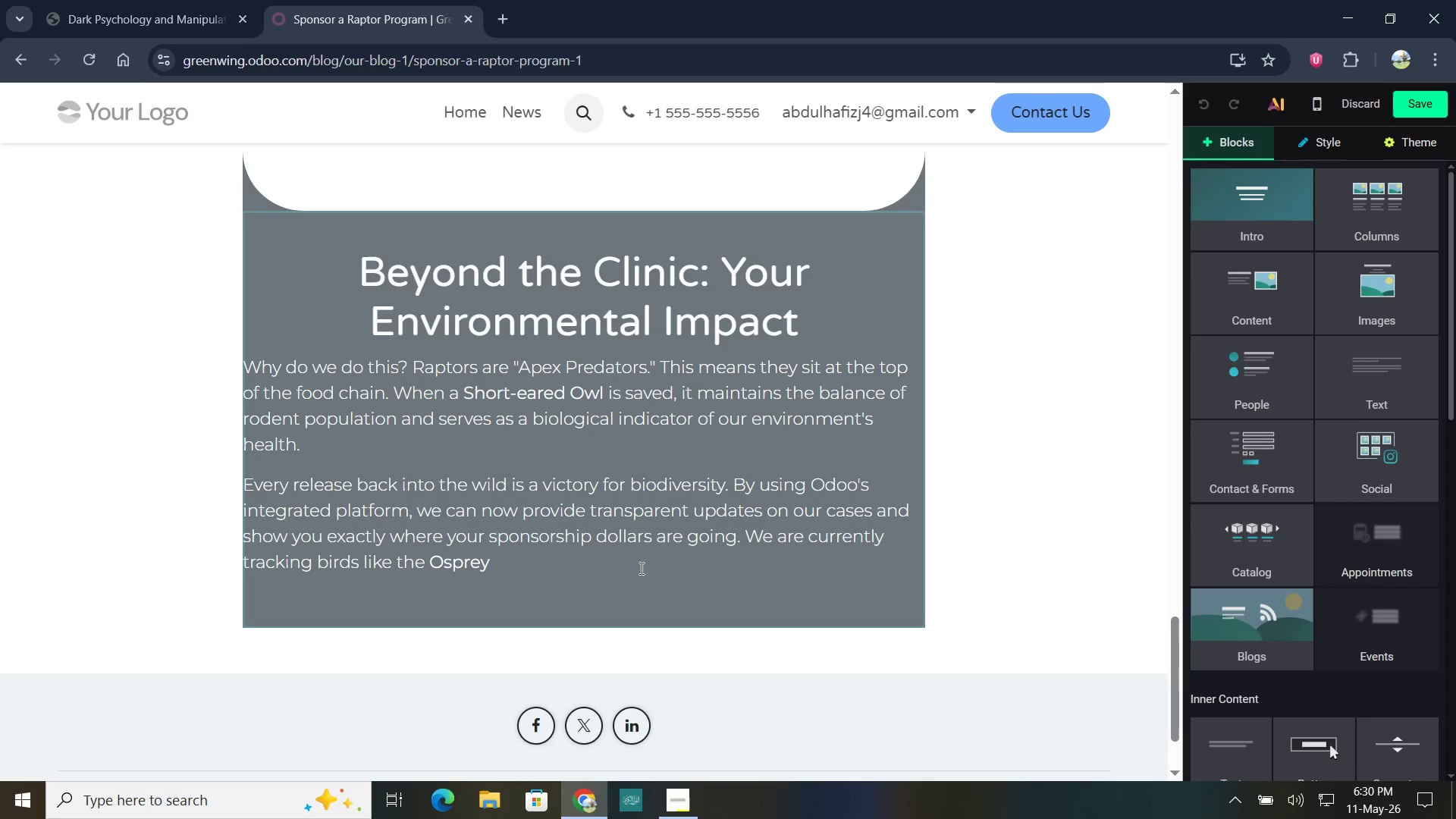 
left_click([519, 555])
 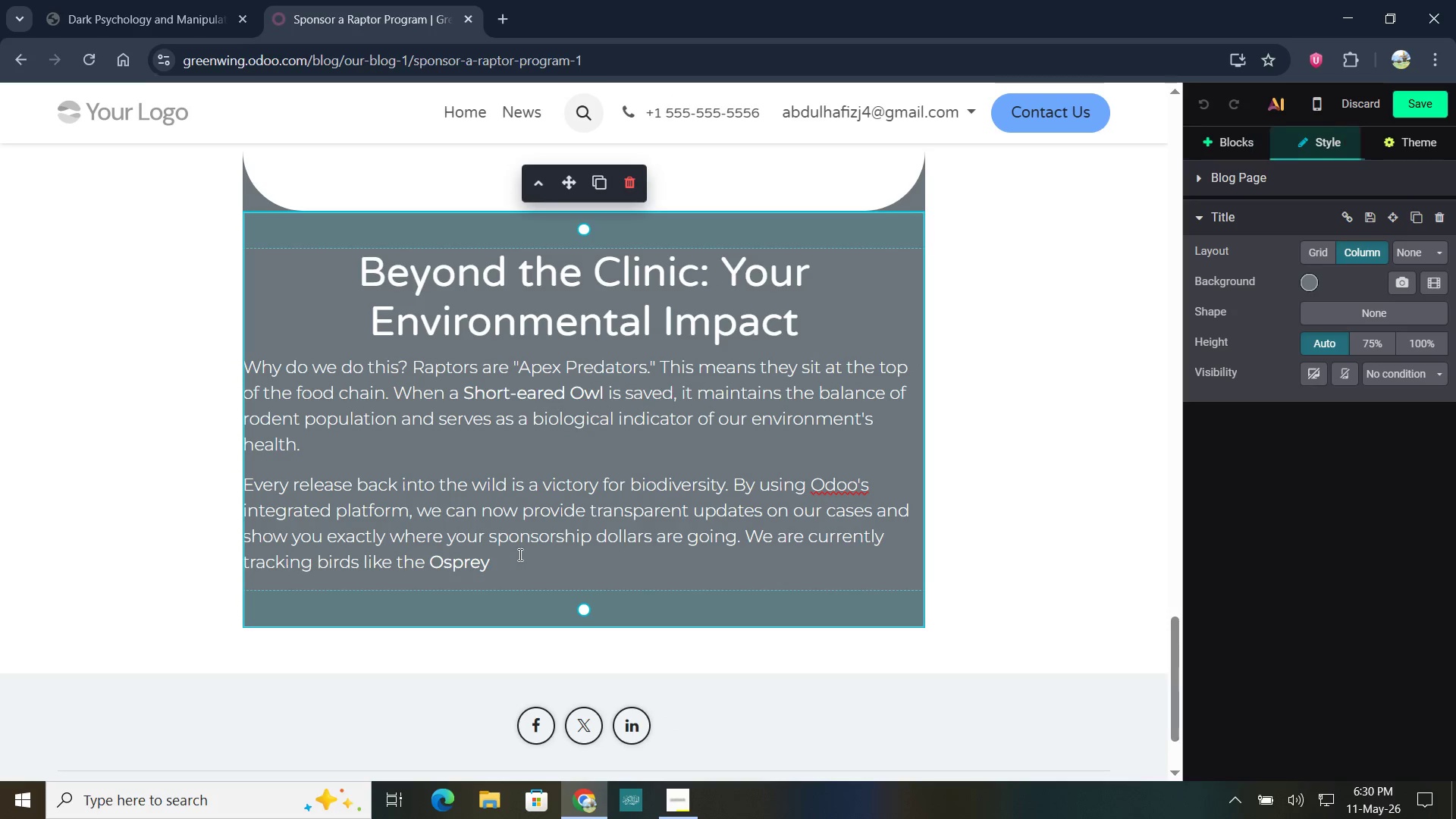 
type( recovering from fishing line entanglm\)
key(Backspace)
key(Backspace)
type(ement and the Mississippi Kite recovering from nest de)
key(Backspace)
type(isplacement )
key(Backspace)
type(. Your support ensures their story doesnt end in a cage)
 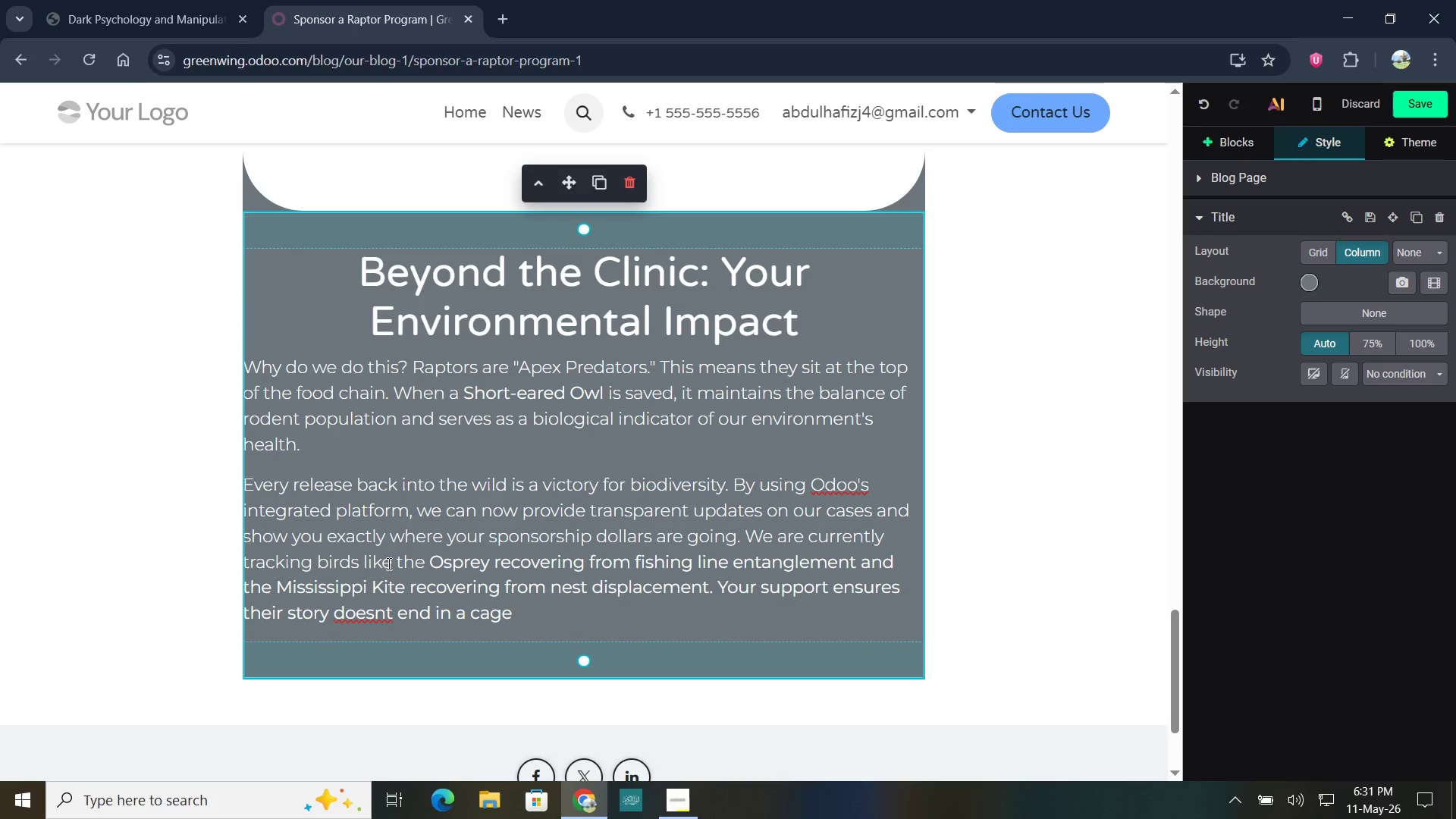 
left_click([390, 605])
 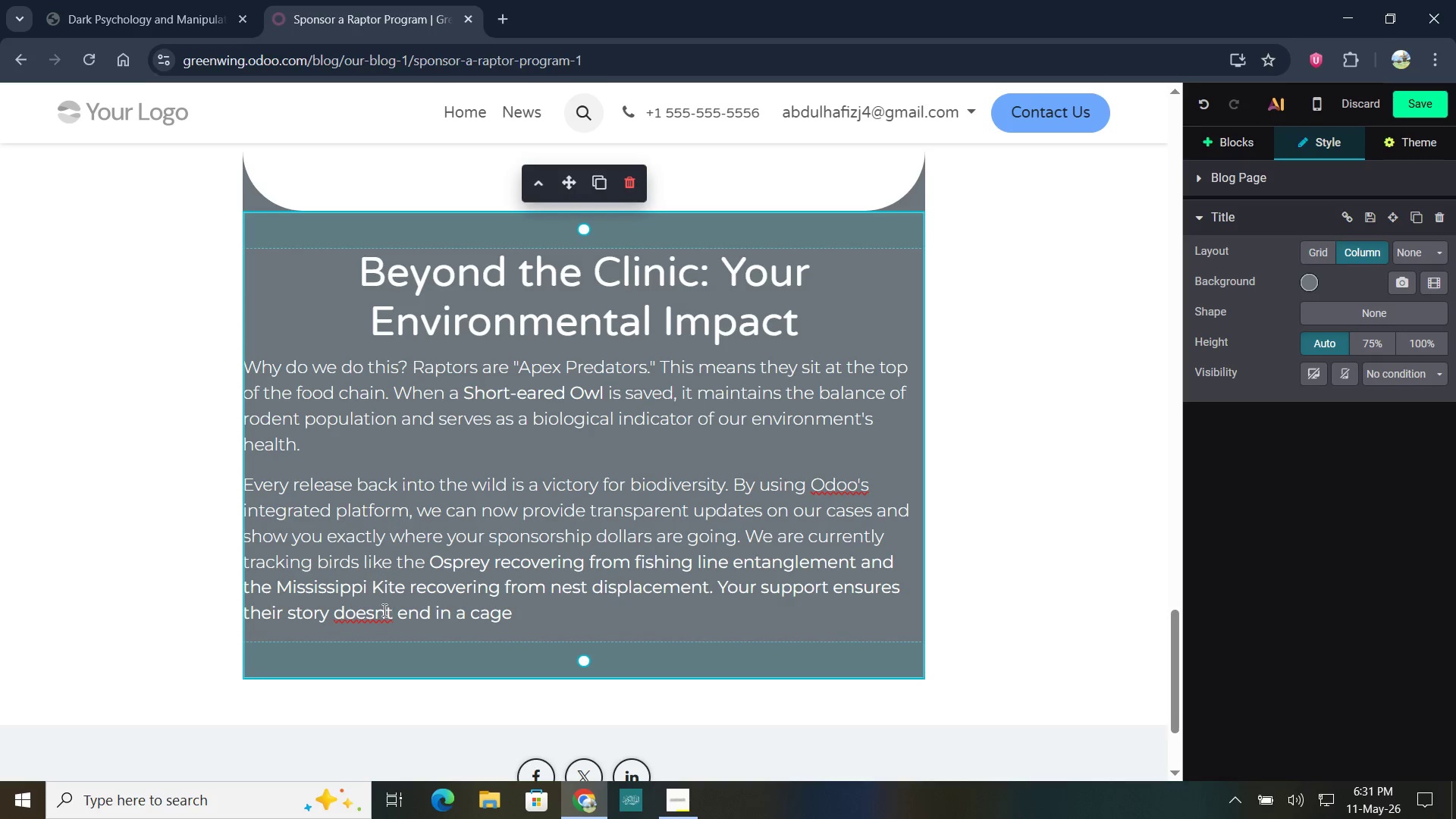 
left_click([383, 610])
 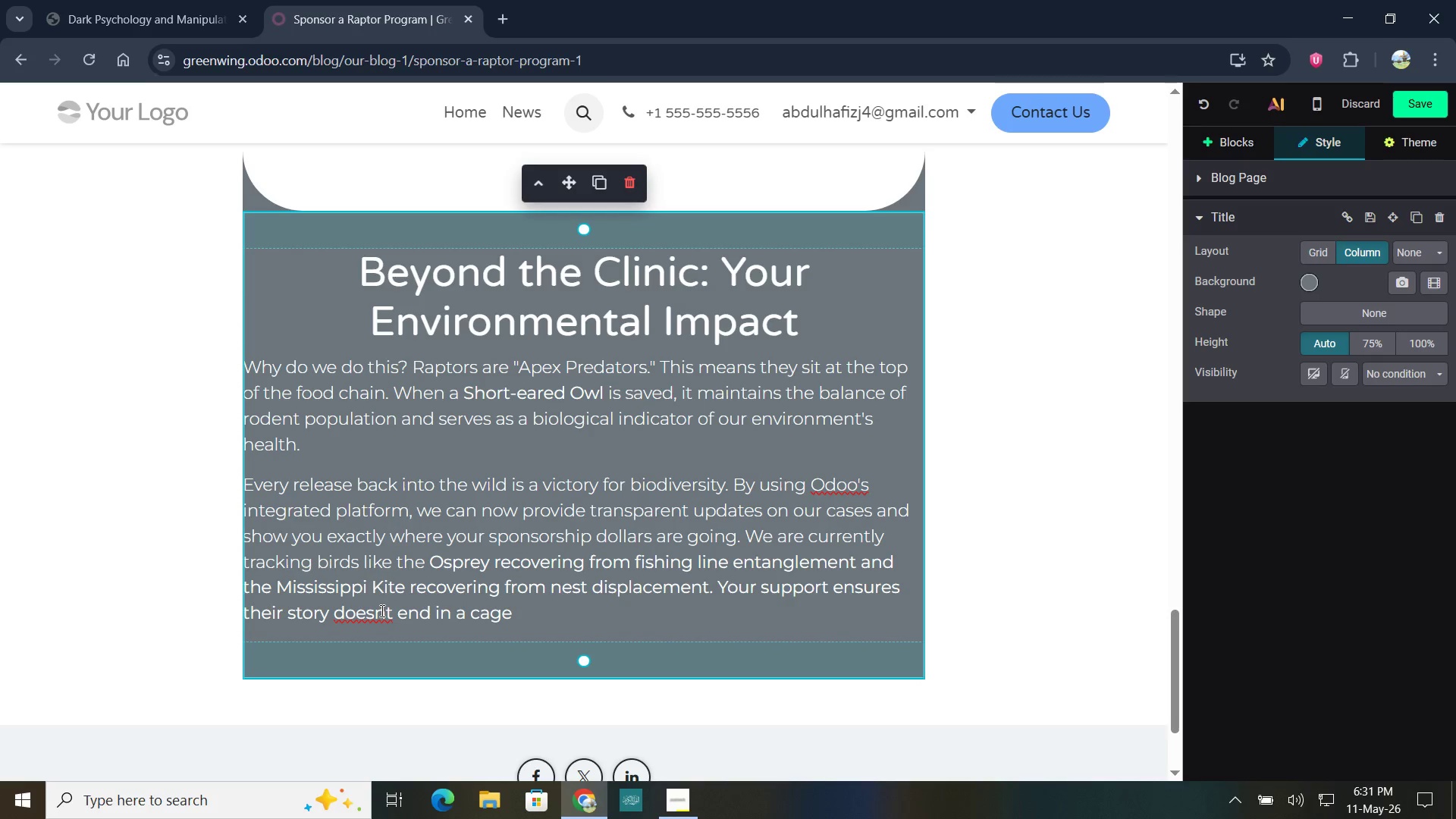 
key(Quote)
 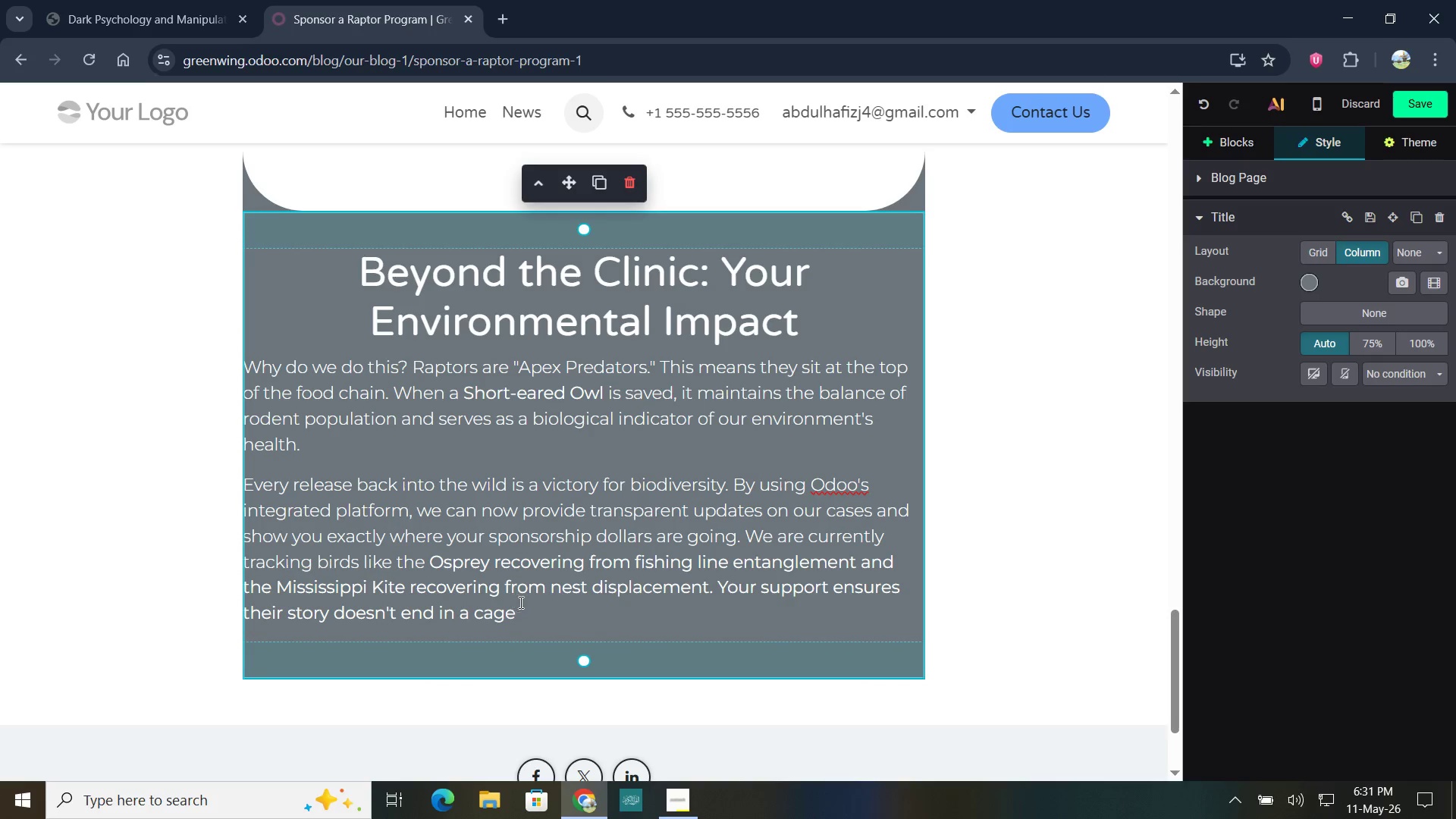 
left_click([516, 607])
 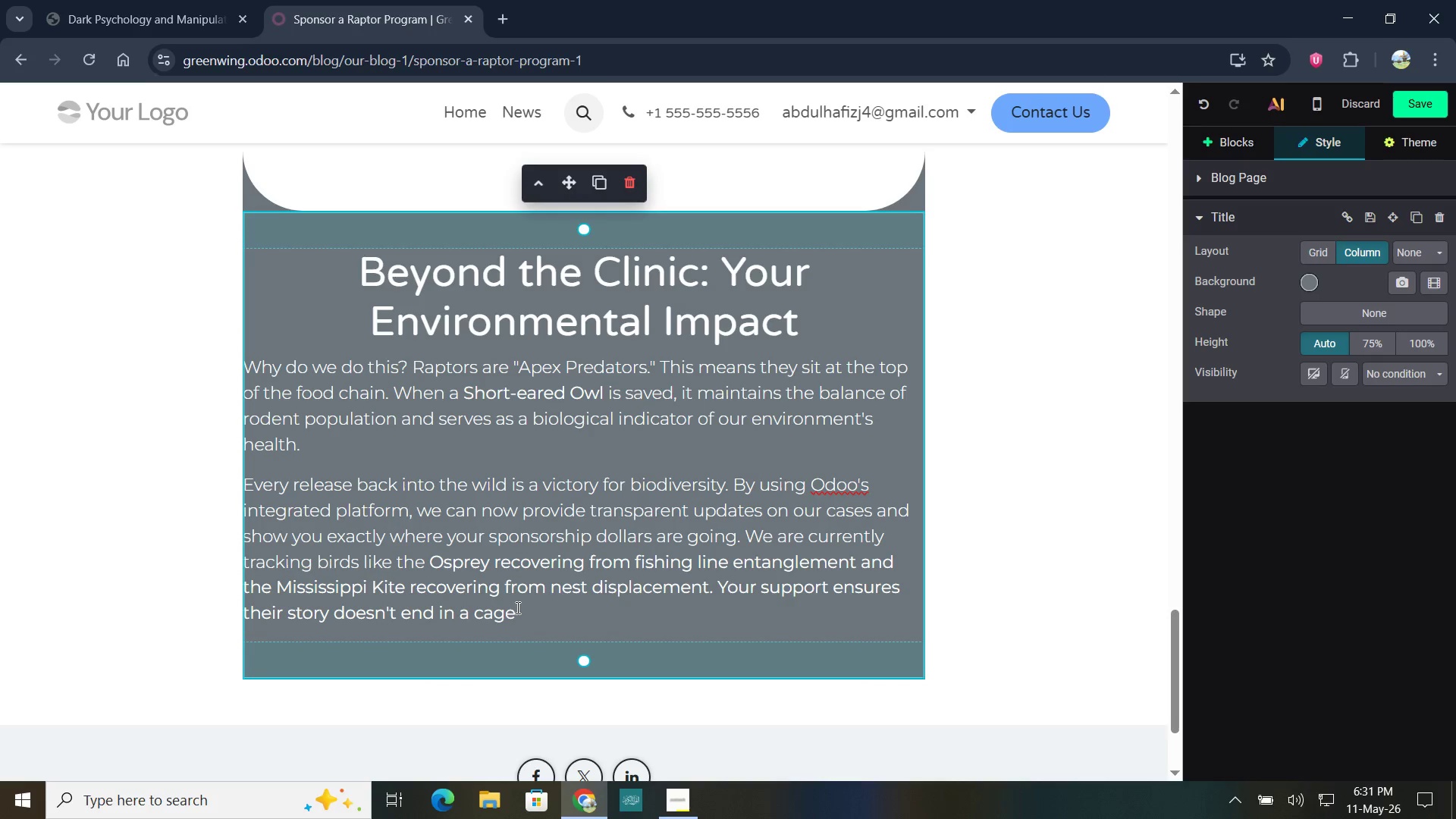 
key(Period)
 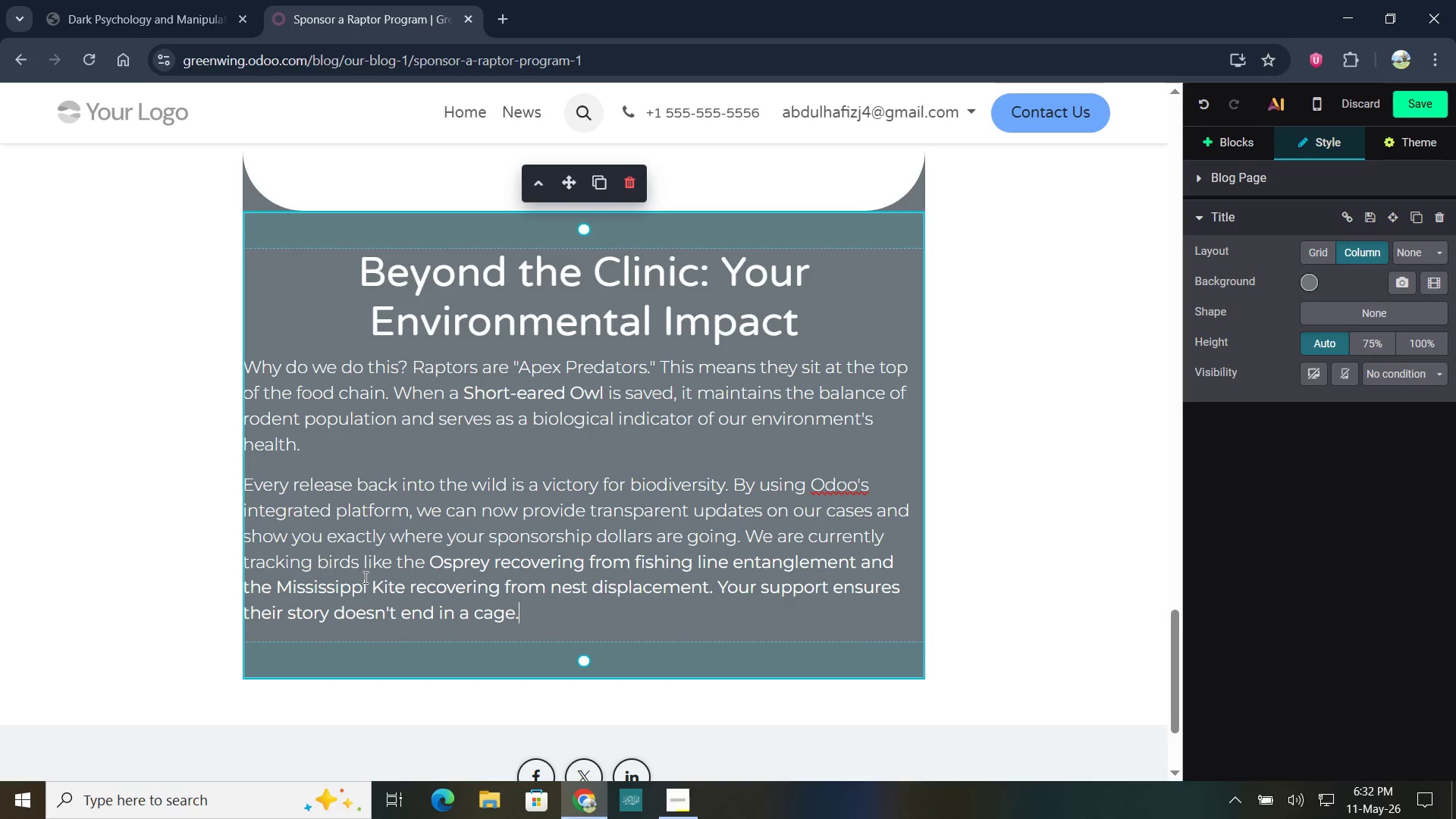 
left_click_drag(start_coordinate=[278, 585], to_coordinate=[406, 585])
 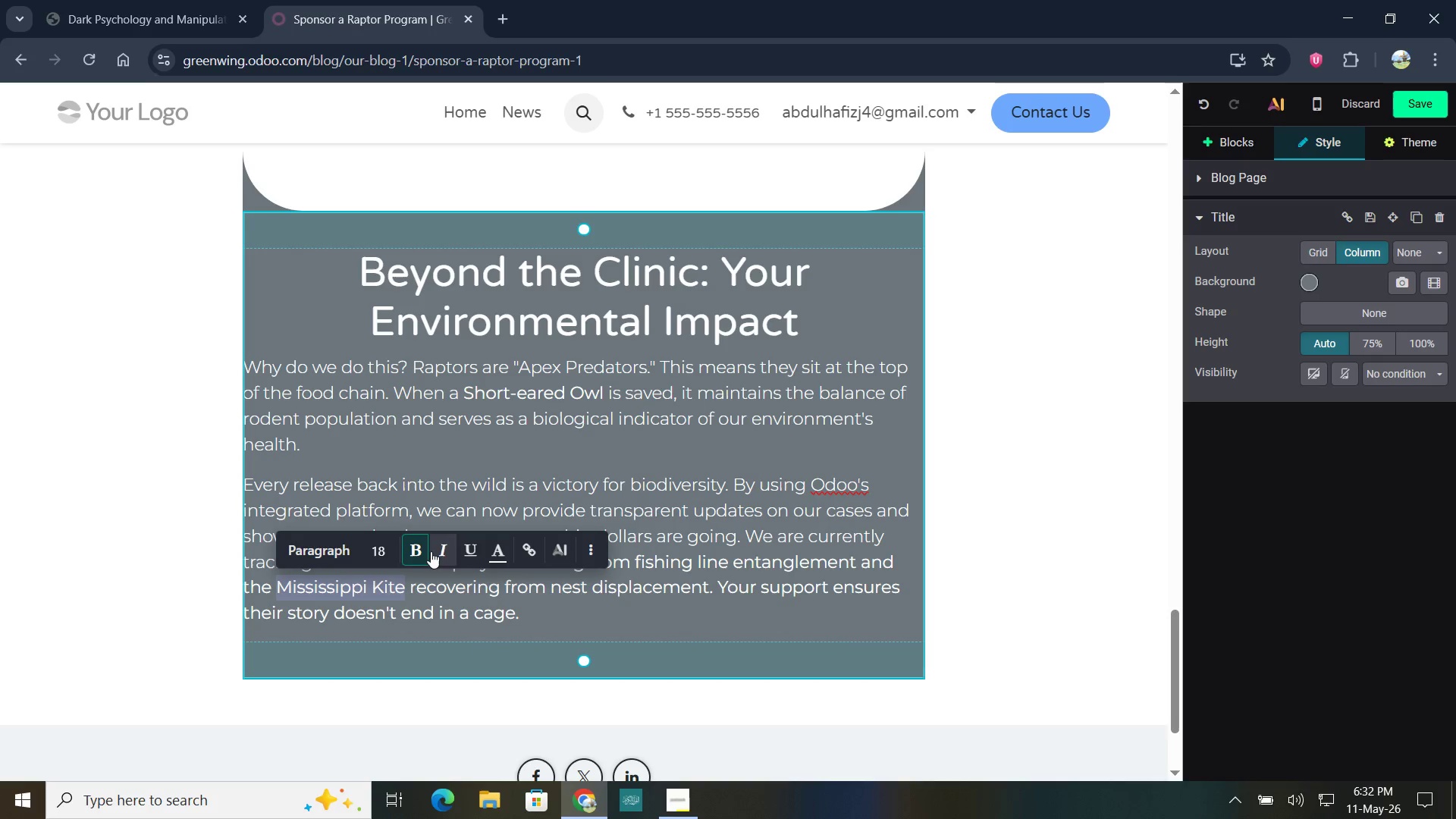 
left_click([416, 549])
 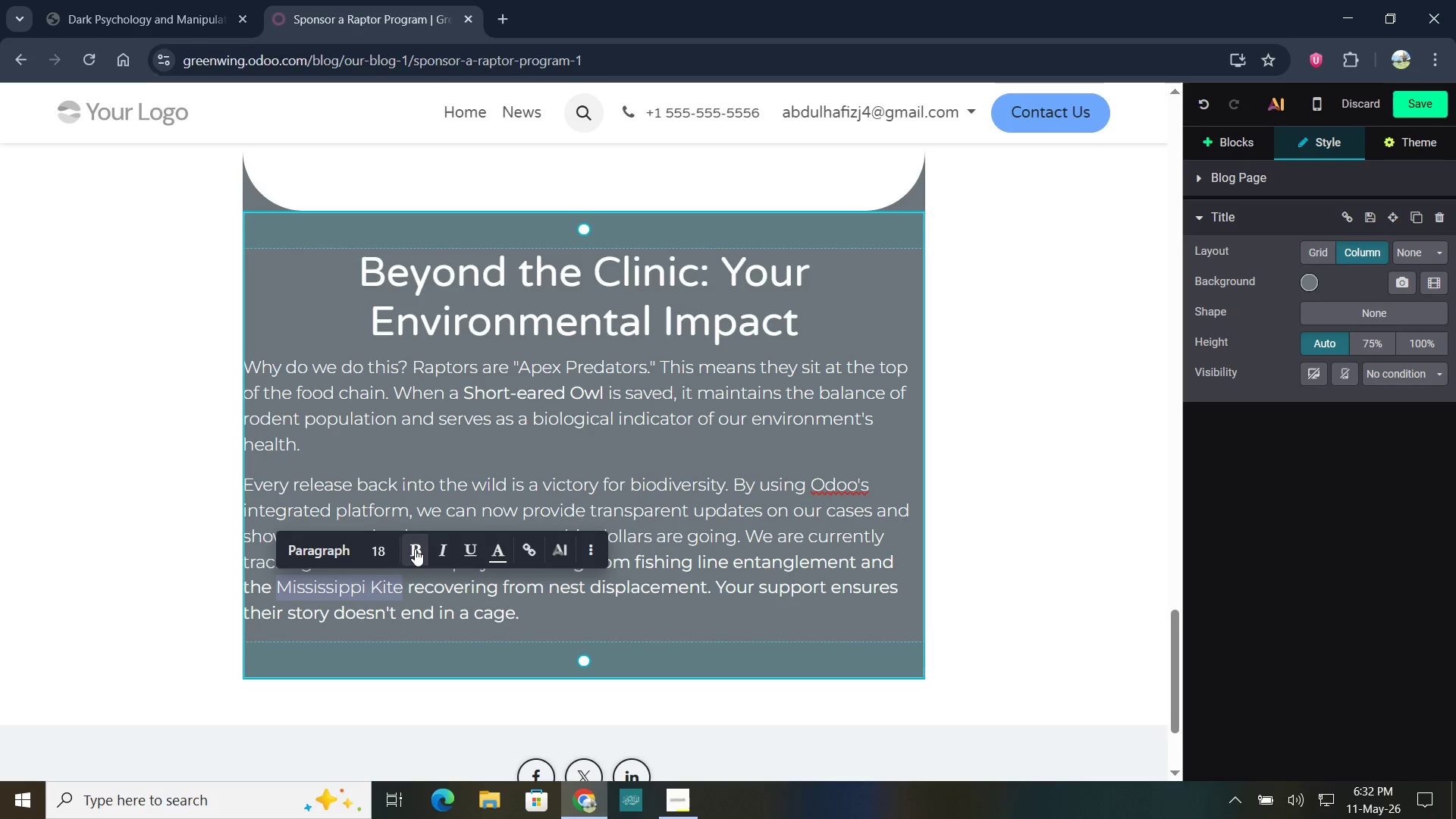 
left_click([415, 549])
 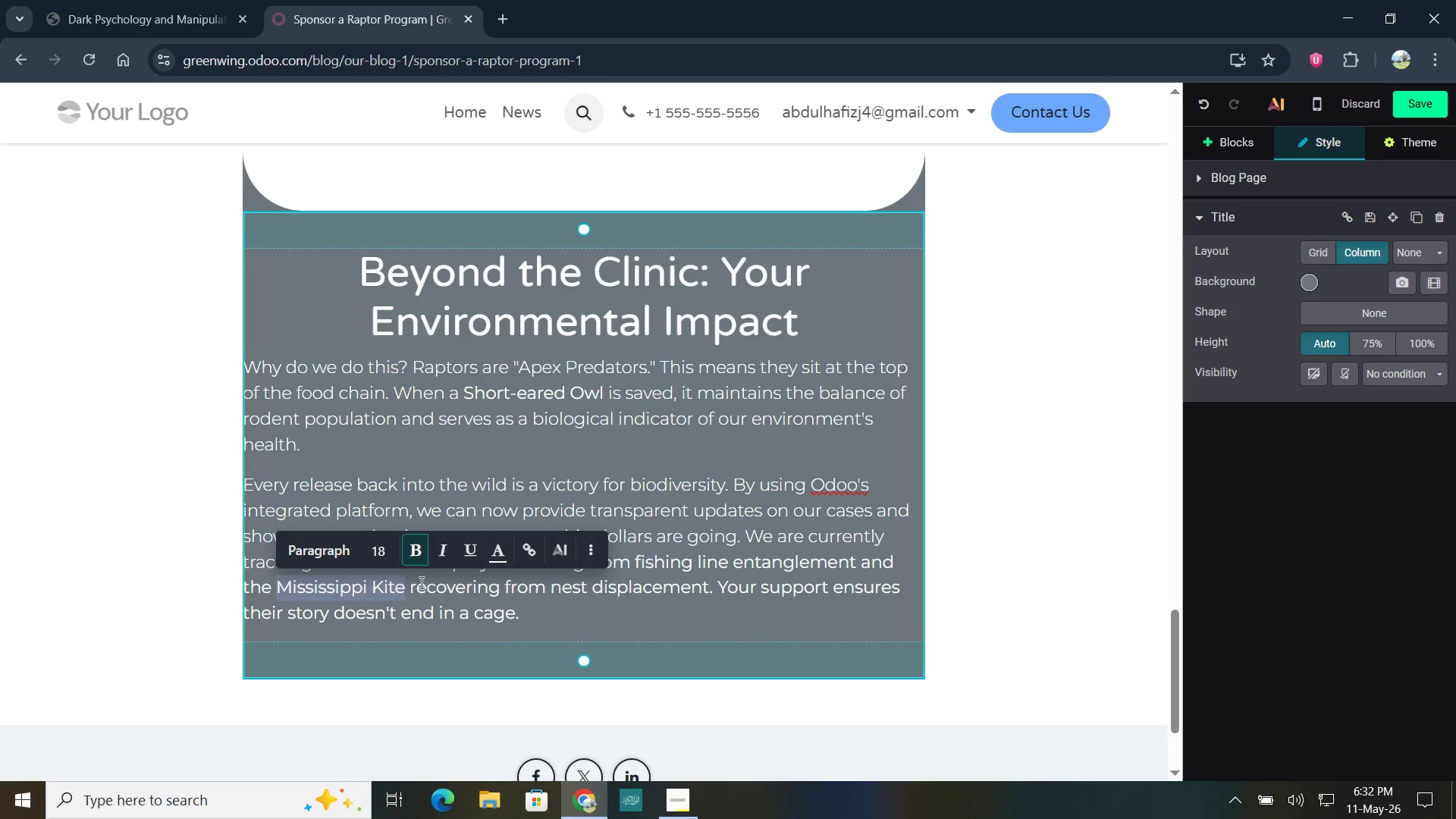 
left_click_drag(start_coordinate=[412, 585], to_coordinate=[522, 612])
 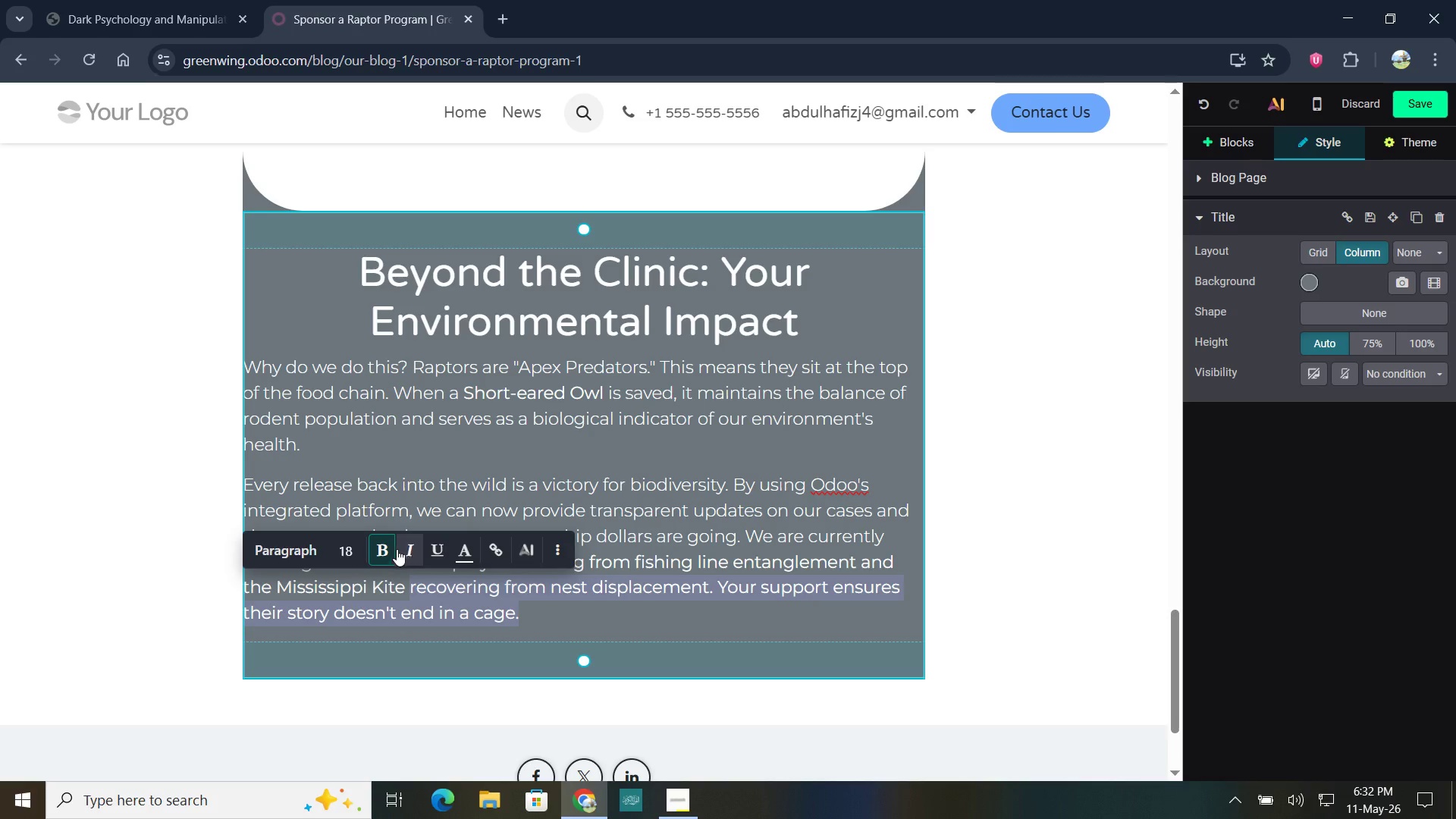 
left_click([387, 551])
 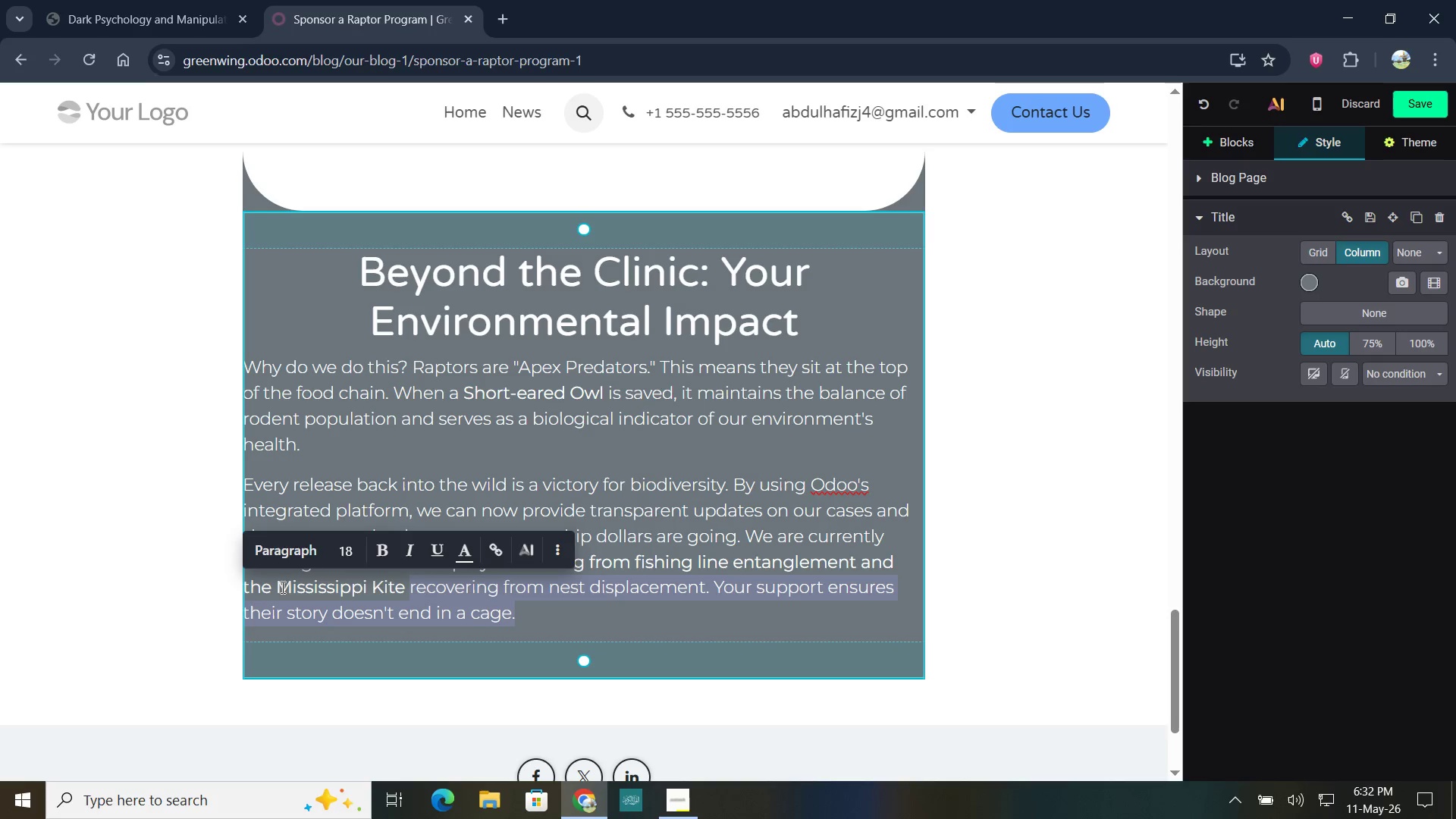 
left_click_drag(start_coordinate=[276, 583], to_coordinate=[491, 555])
 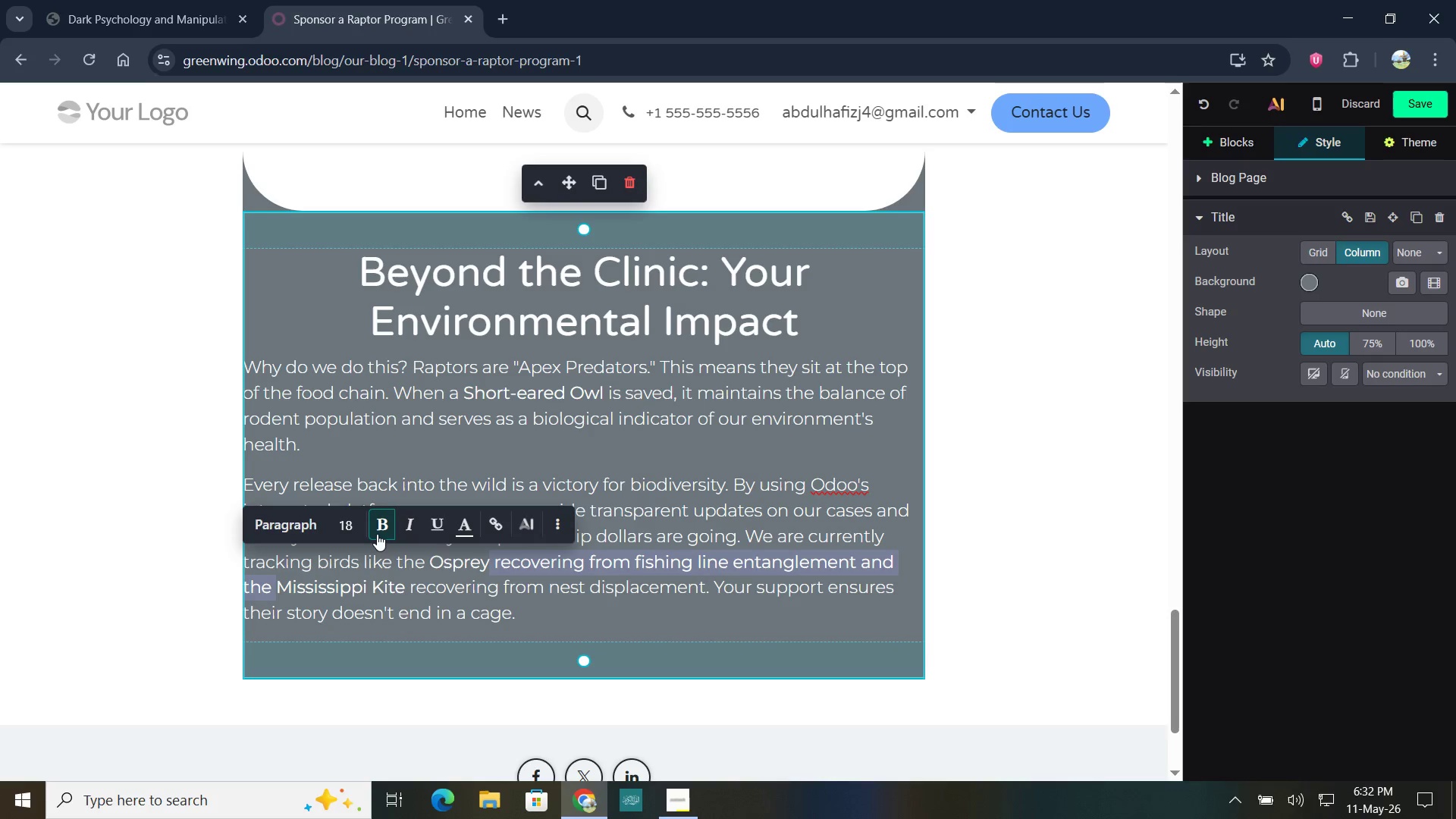 
left_click([373, 531])
 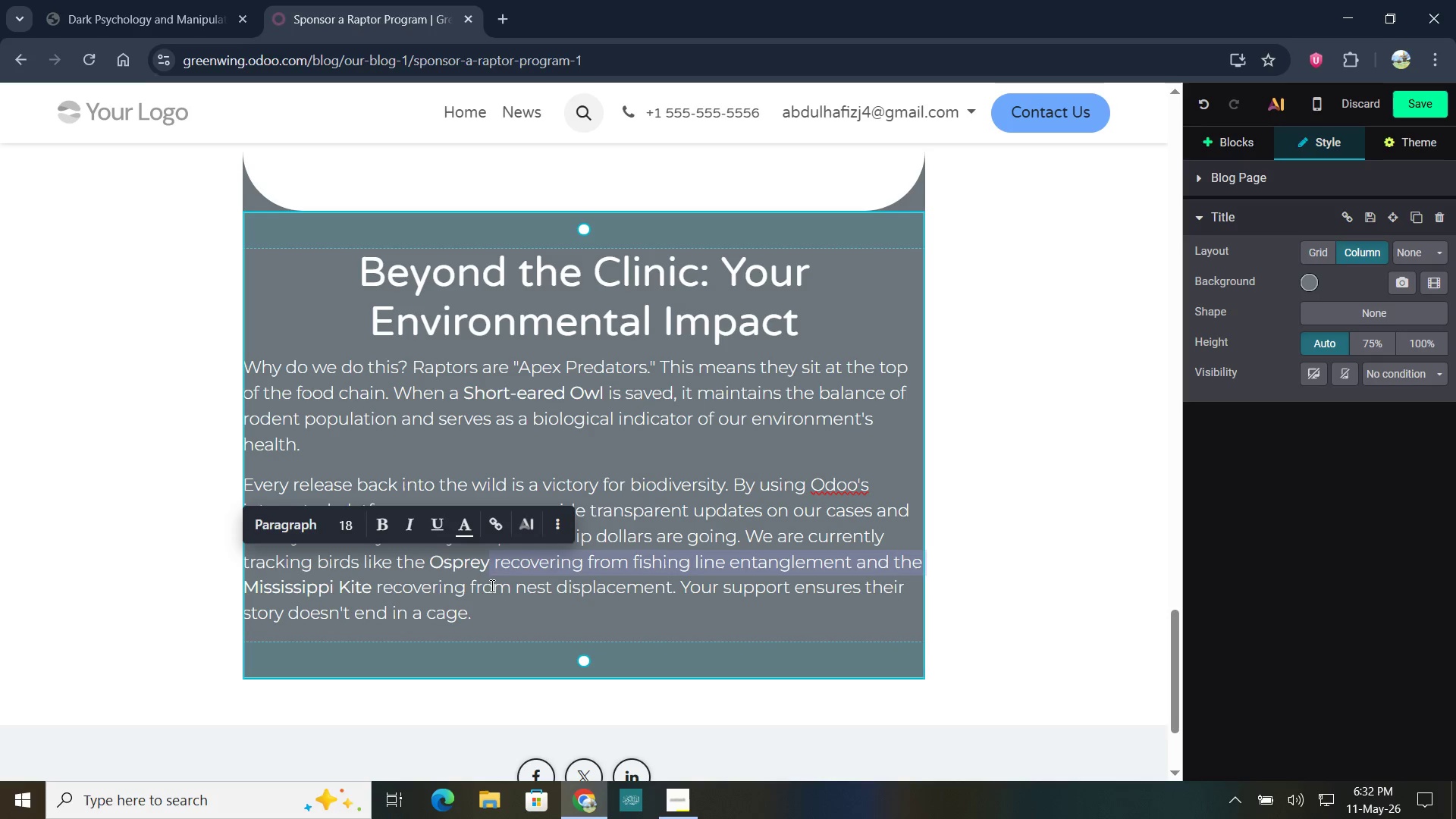 
left_click([494, 601])
 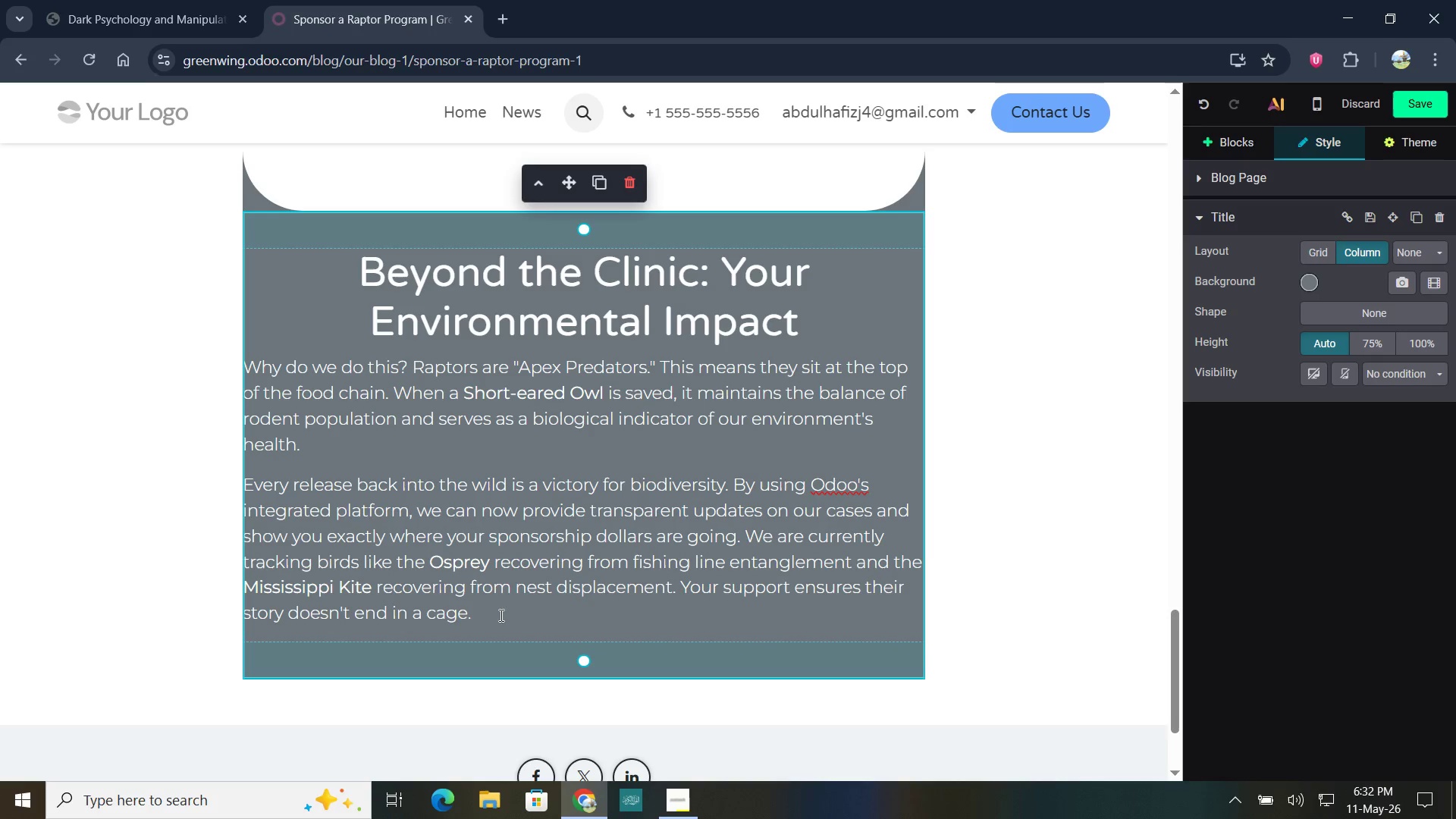 
left_click([946, 479])
 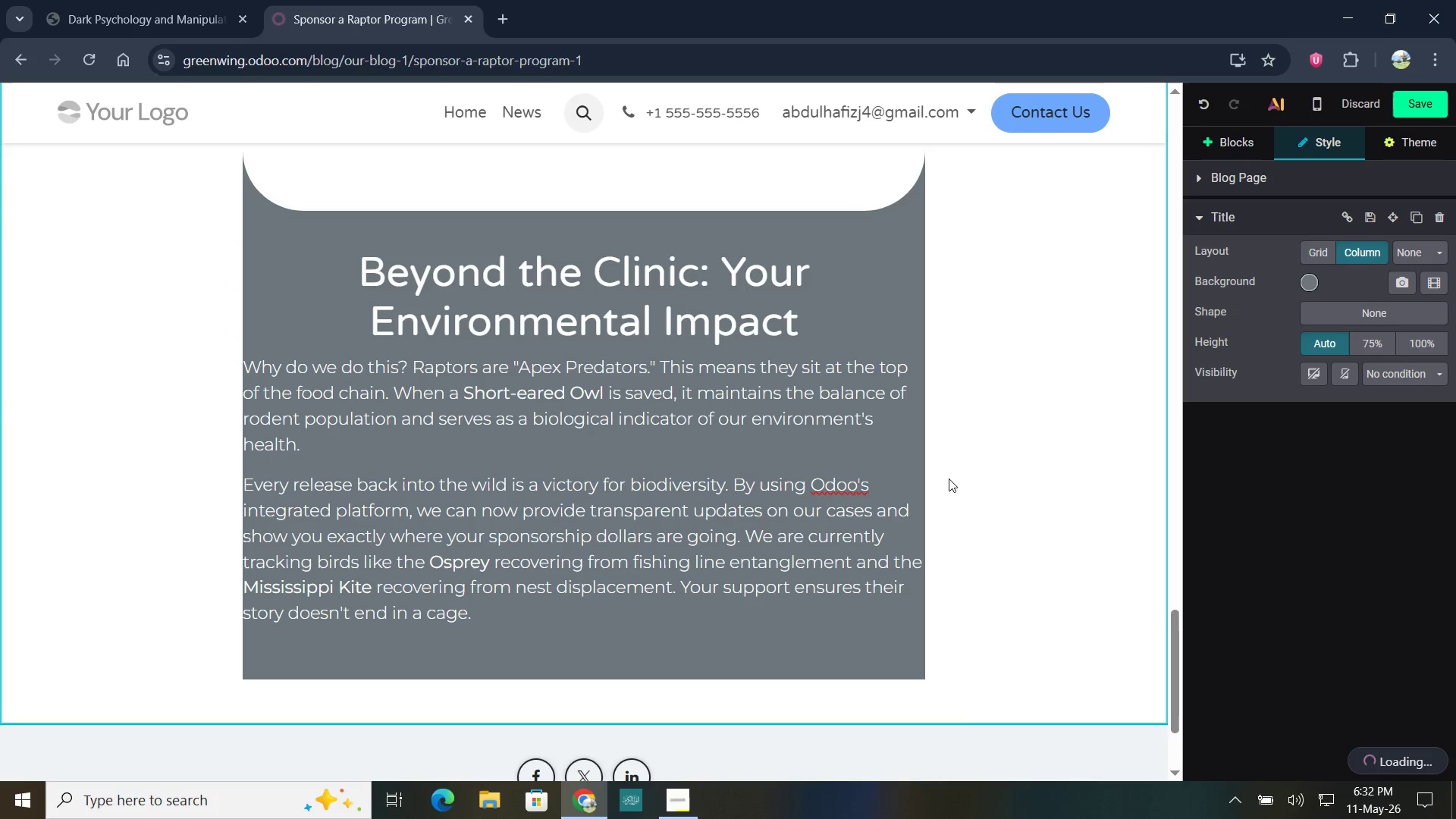 
scroll: coordinate [953, 483], scroll_direction: down, amount: 6.0
 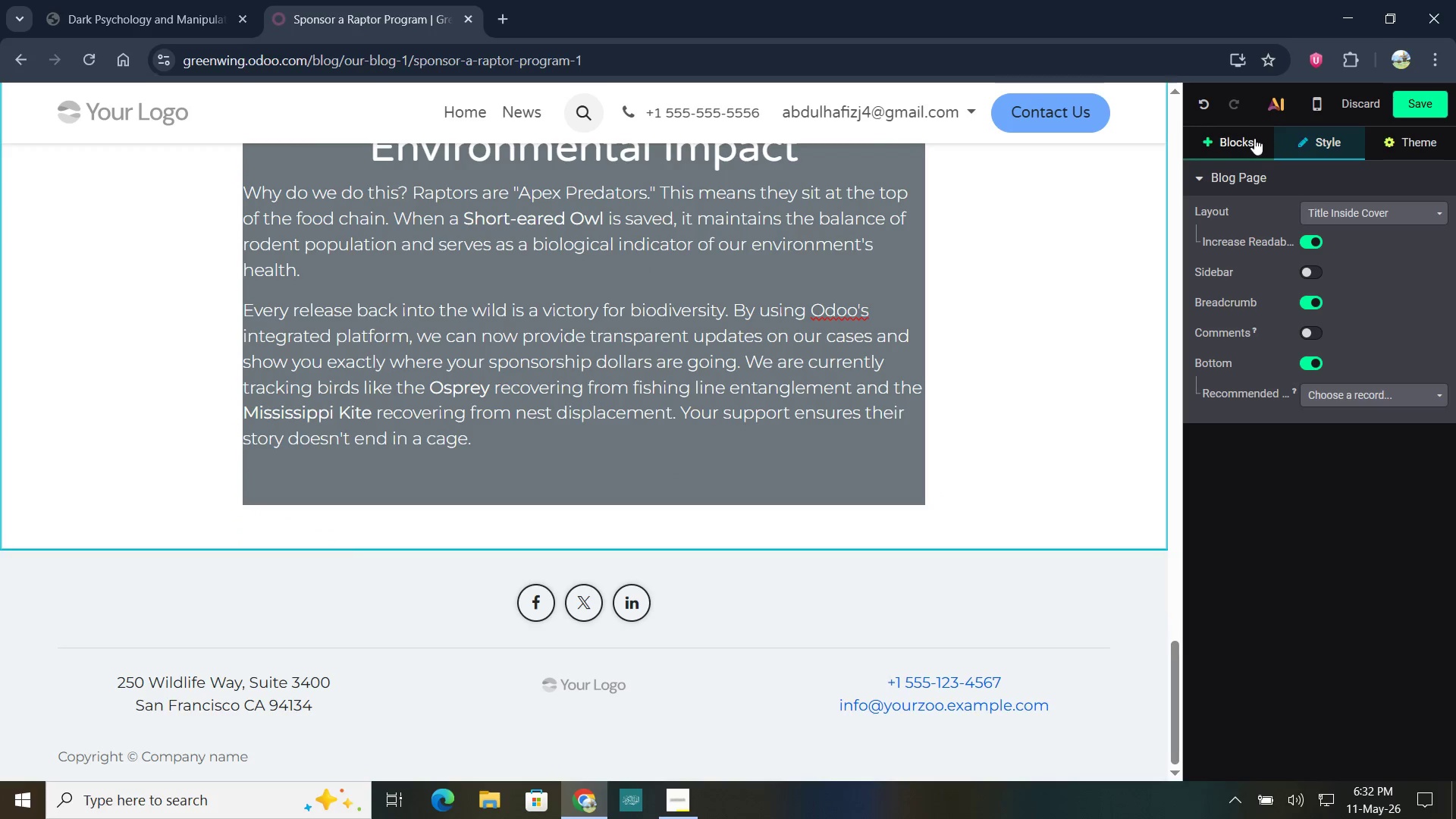 
left_click([1247, 133])
 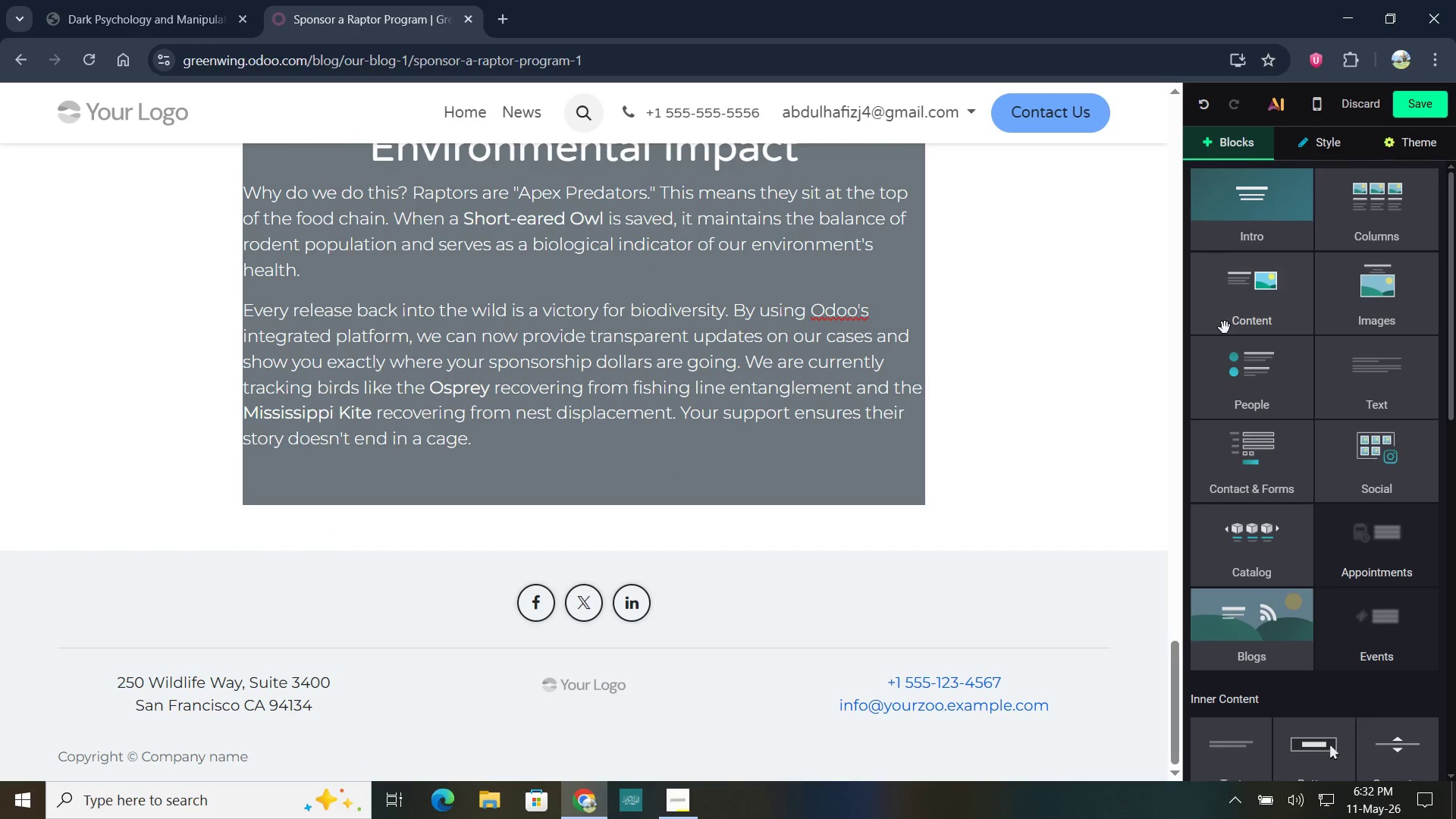 
scroll: coordinate [1410, 670], scroll_direction: down, amount: 17.0
 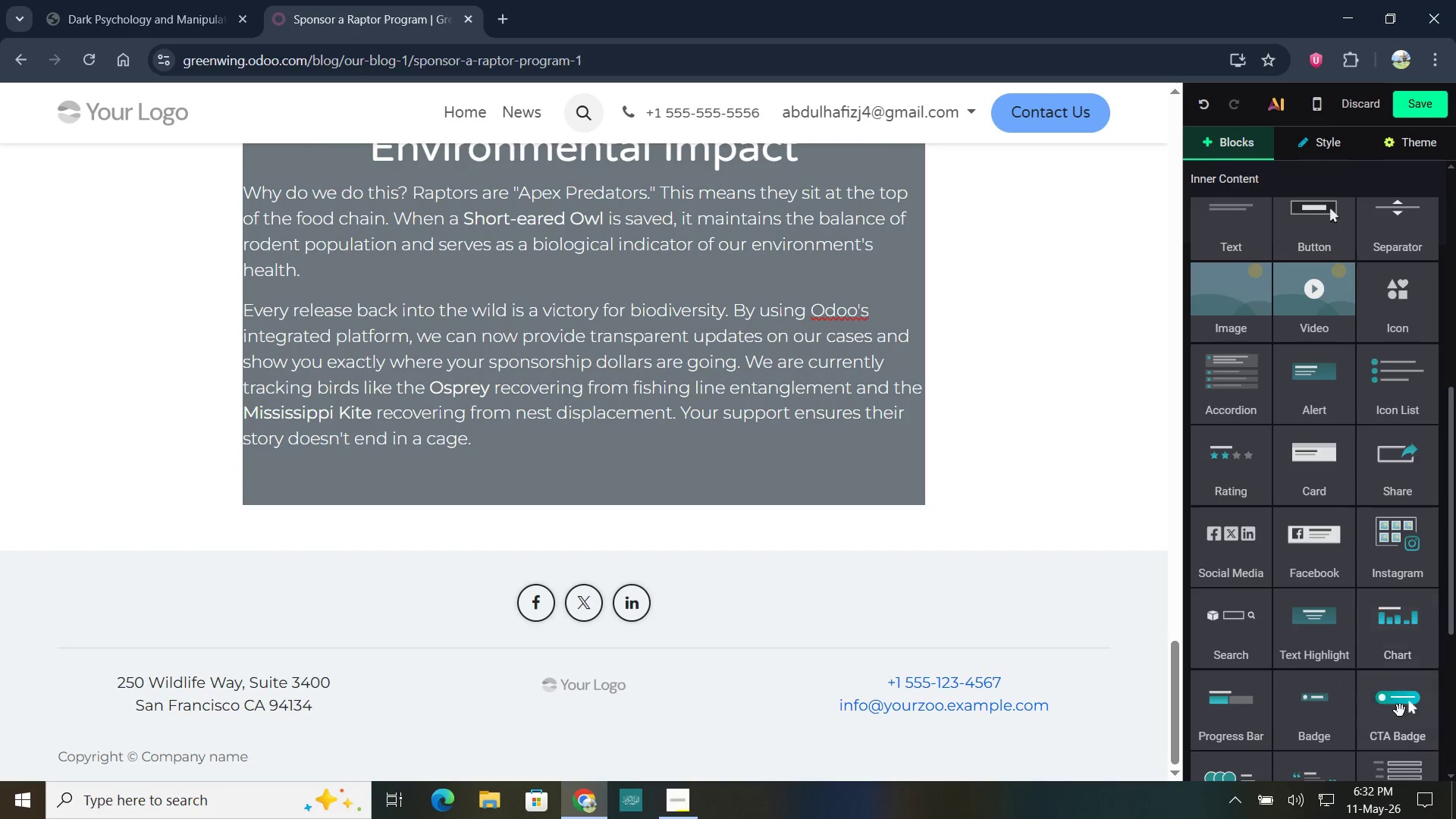 
left_click_drag(start_coordinate=[1397, 724], to_coordinate=[595, 494])
 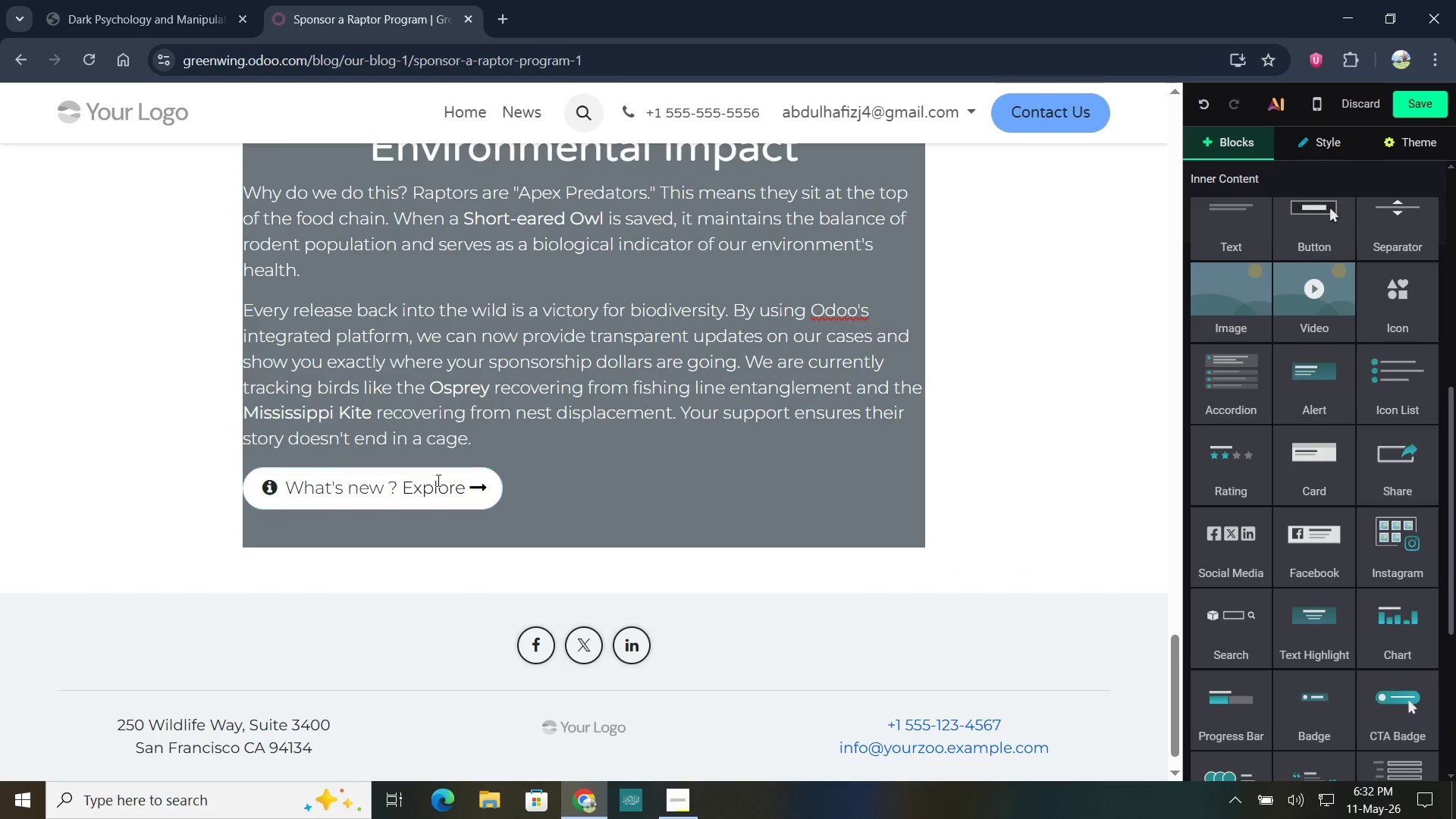 
left_click([426, 489])
 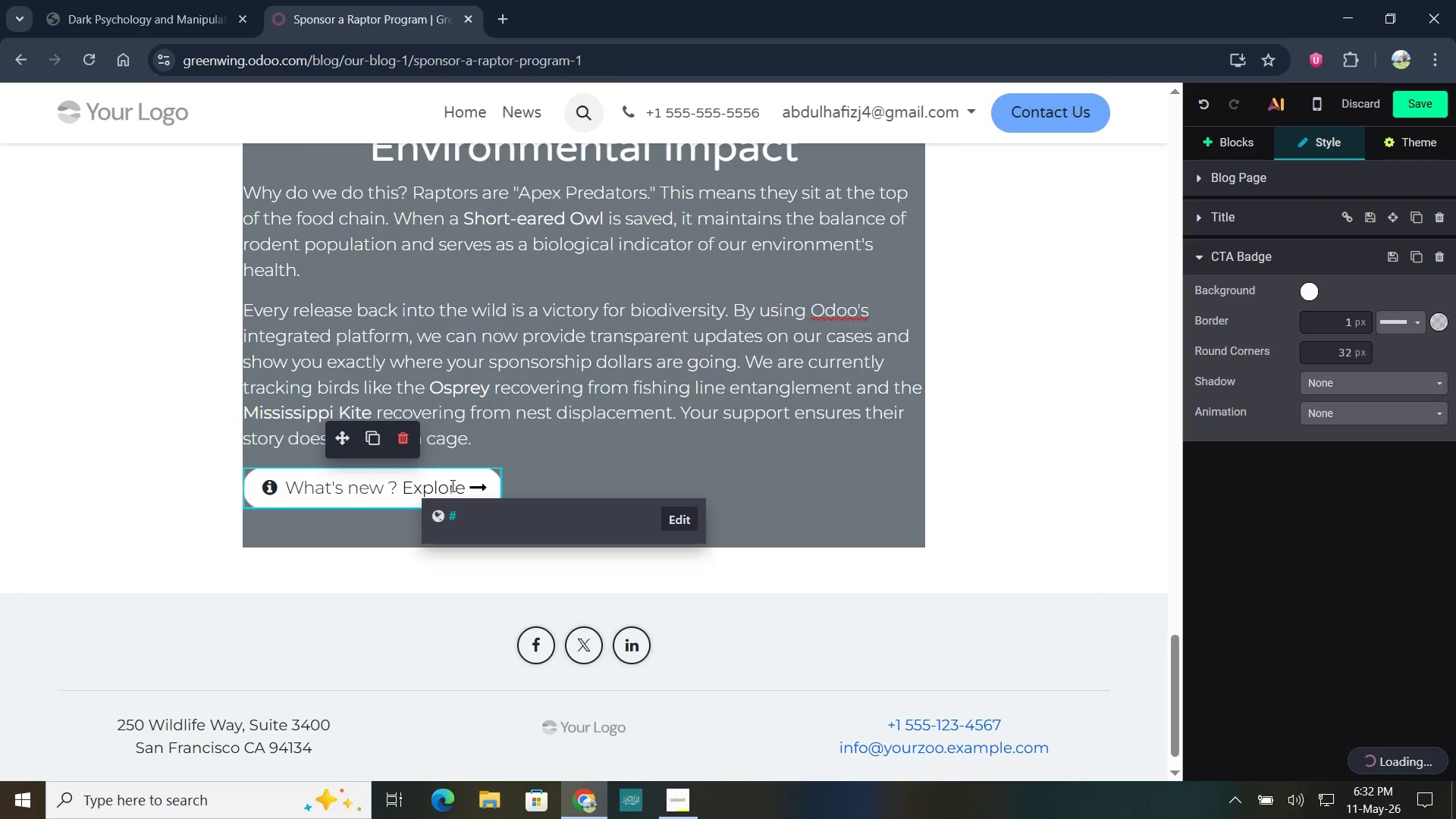 
left_click_drag(start_coordinate=[467, 486], to_coordinate=[285, 484])
 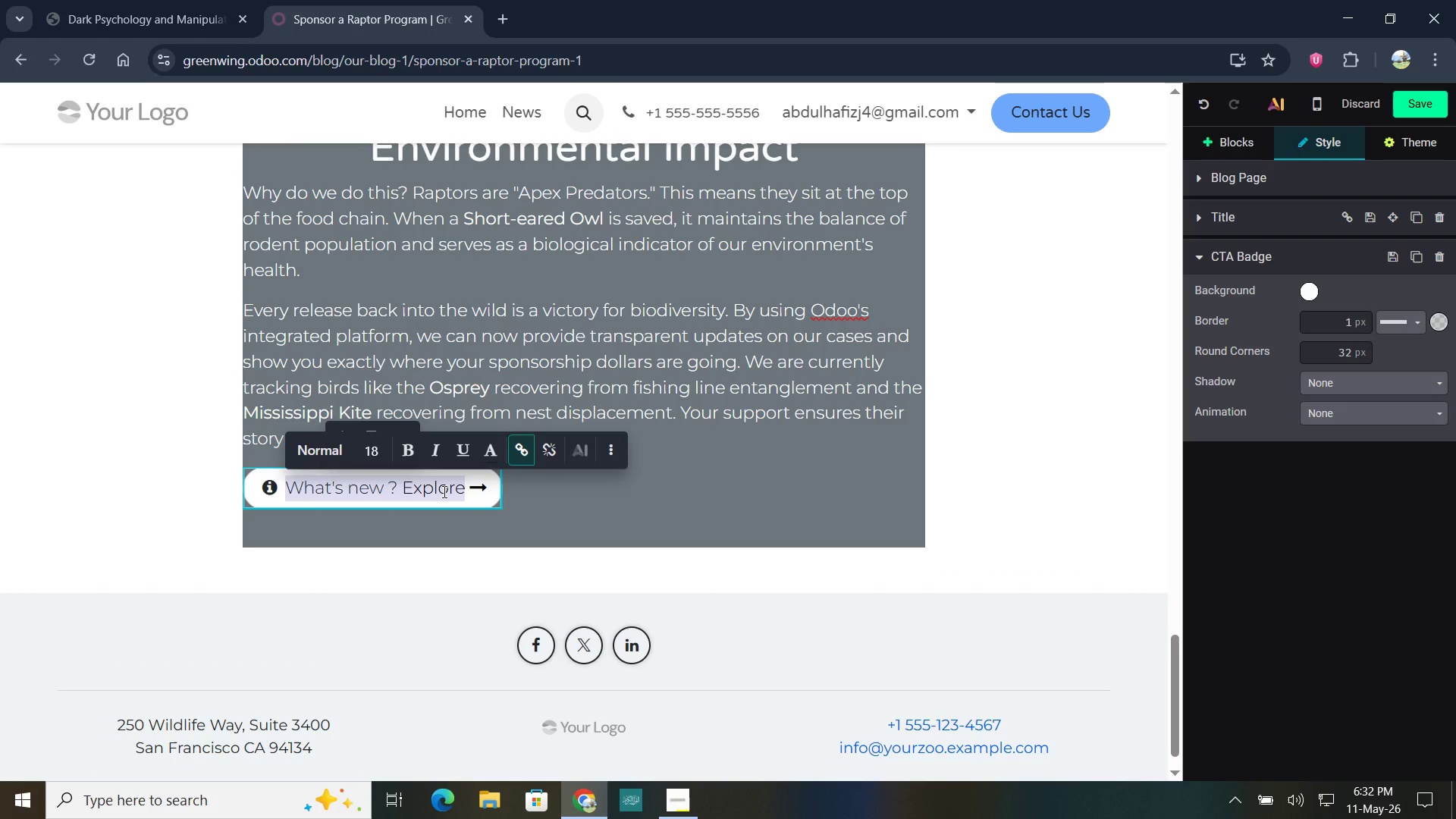 
hold_key(key=ShiftLeft, duration=2.5)
 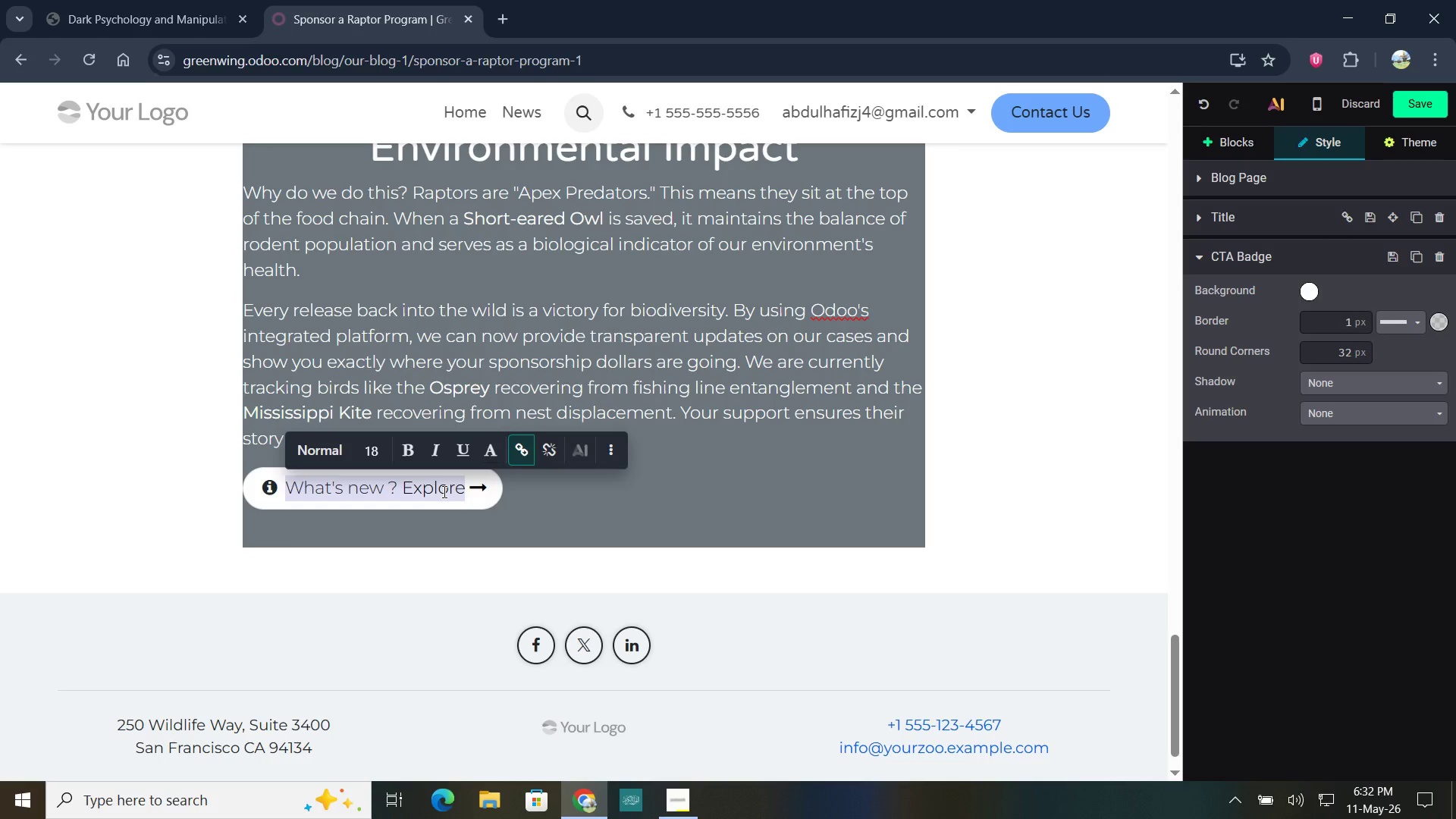 
type(SPONSOR A RAPTOR TODAY)
 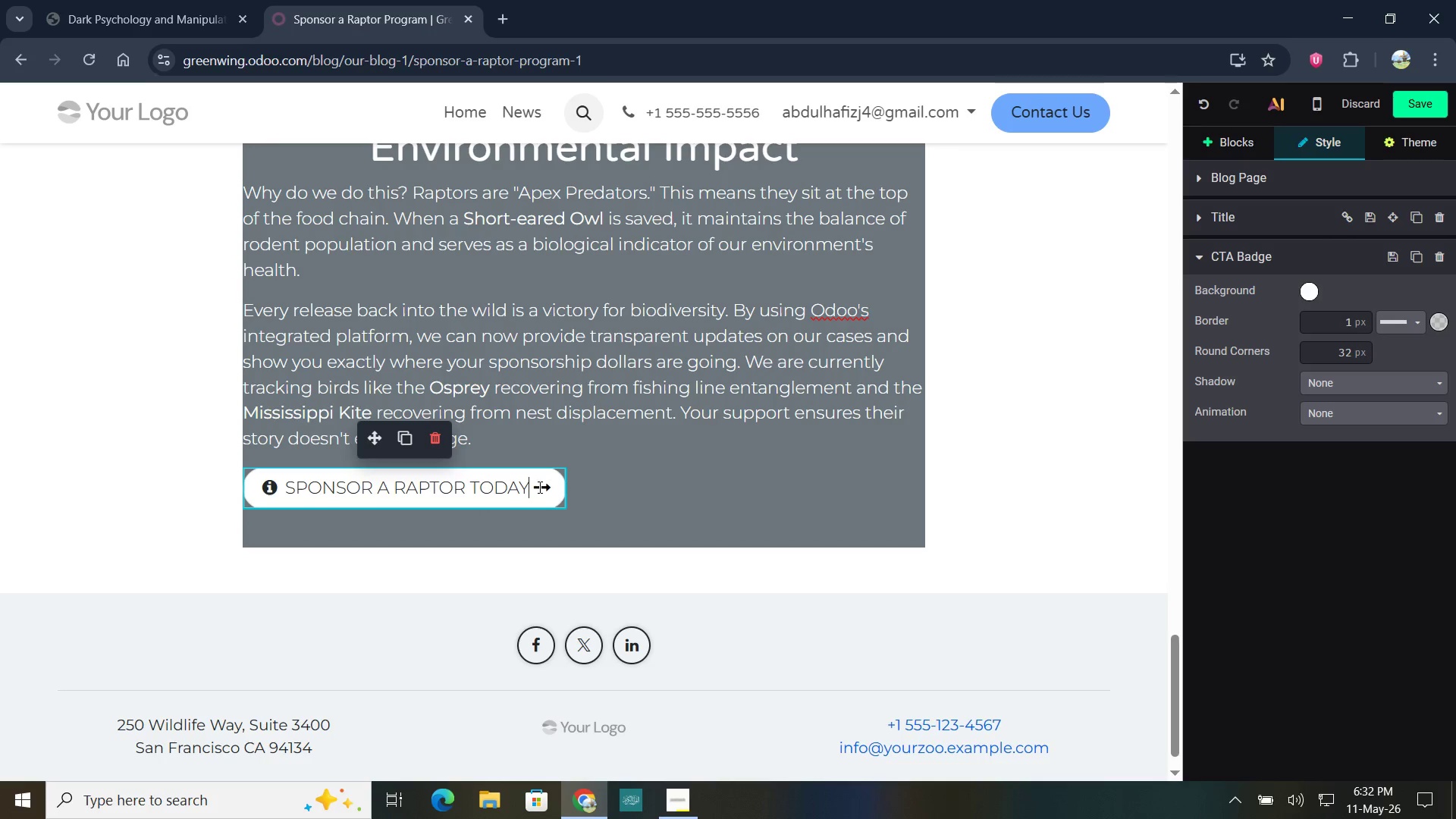 
left_click_drag(start_coordinate=[533, 488], to_coordinate=[284, 489])
 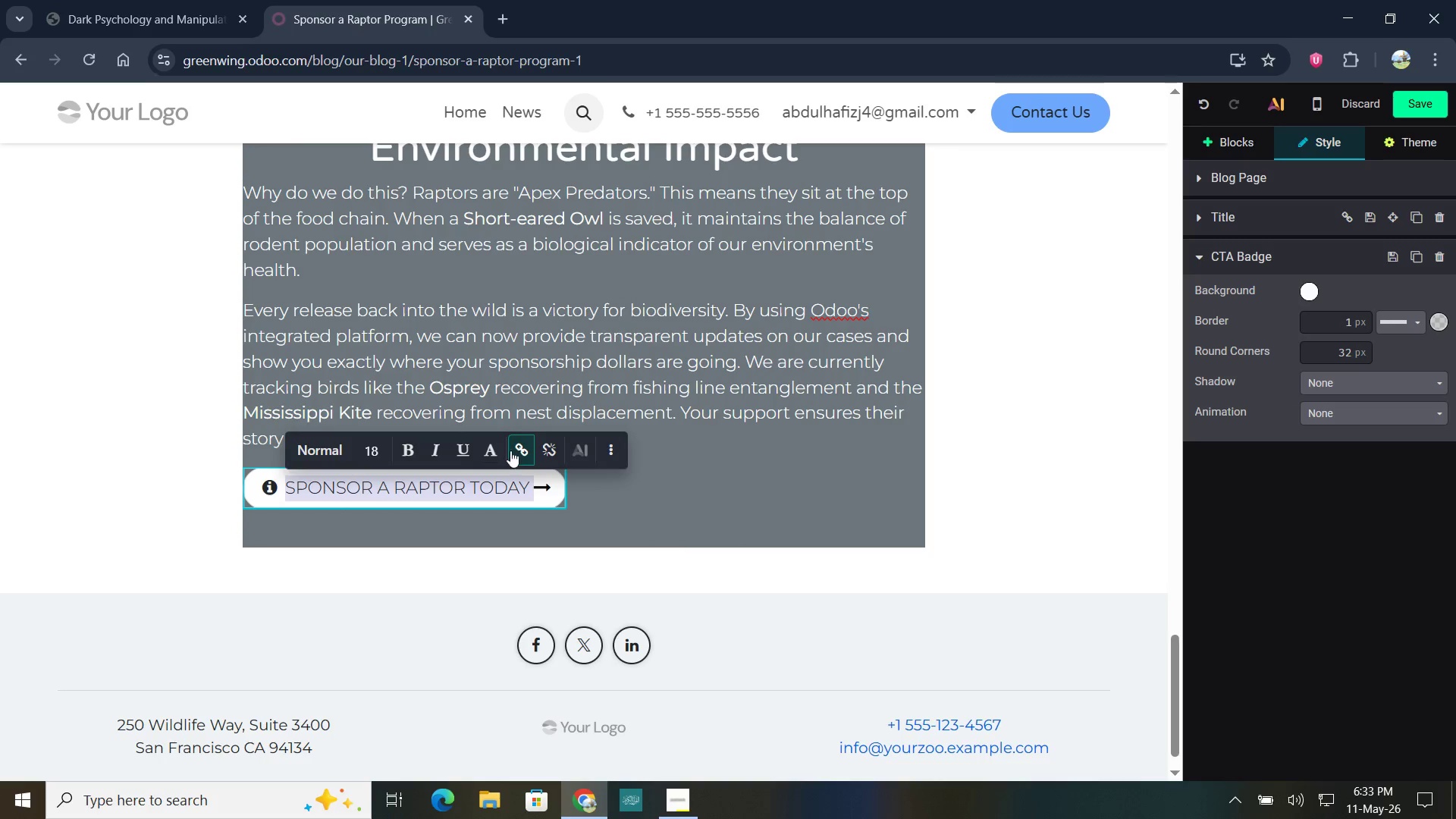 
left_click([513, 450])
 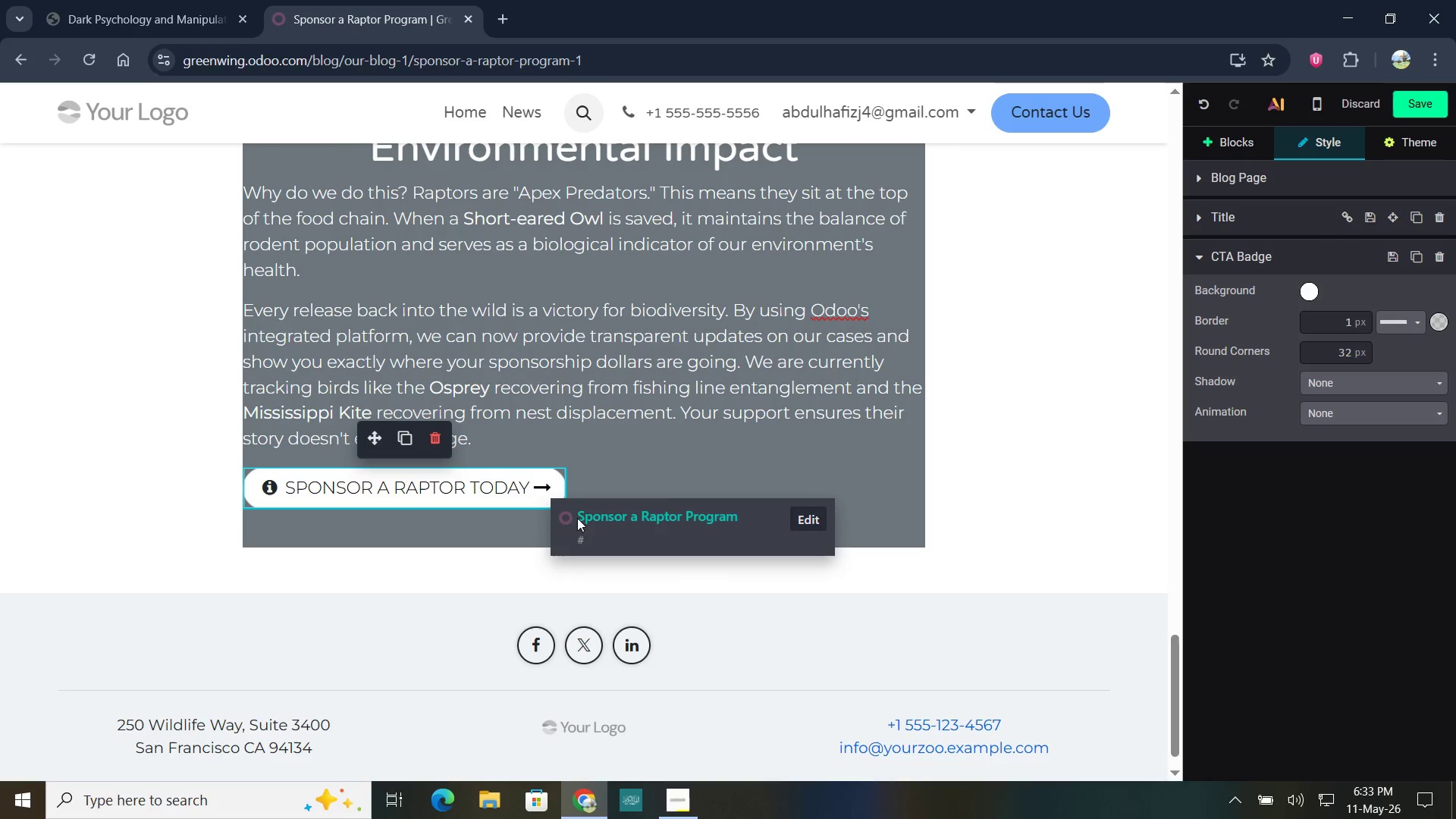 
left_click([598, 538])
 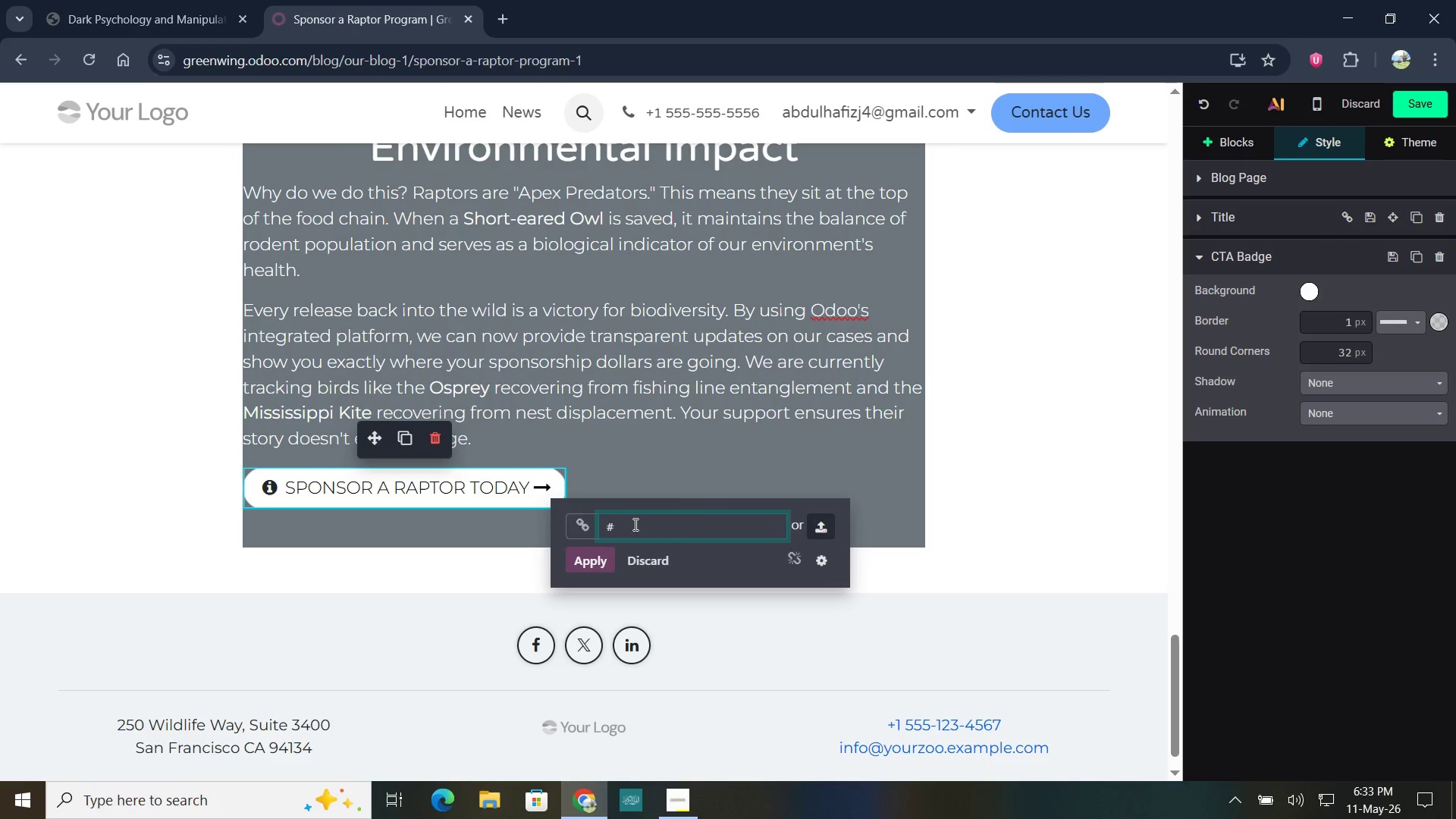 
key(Backspace)
type(/DON)
key(Backspace)
key(Backspace)
key(Backspace)
type(donate)
 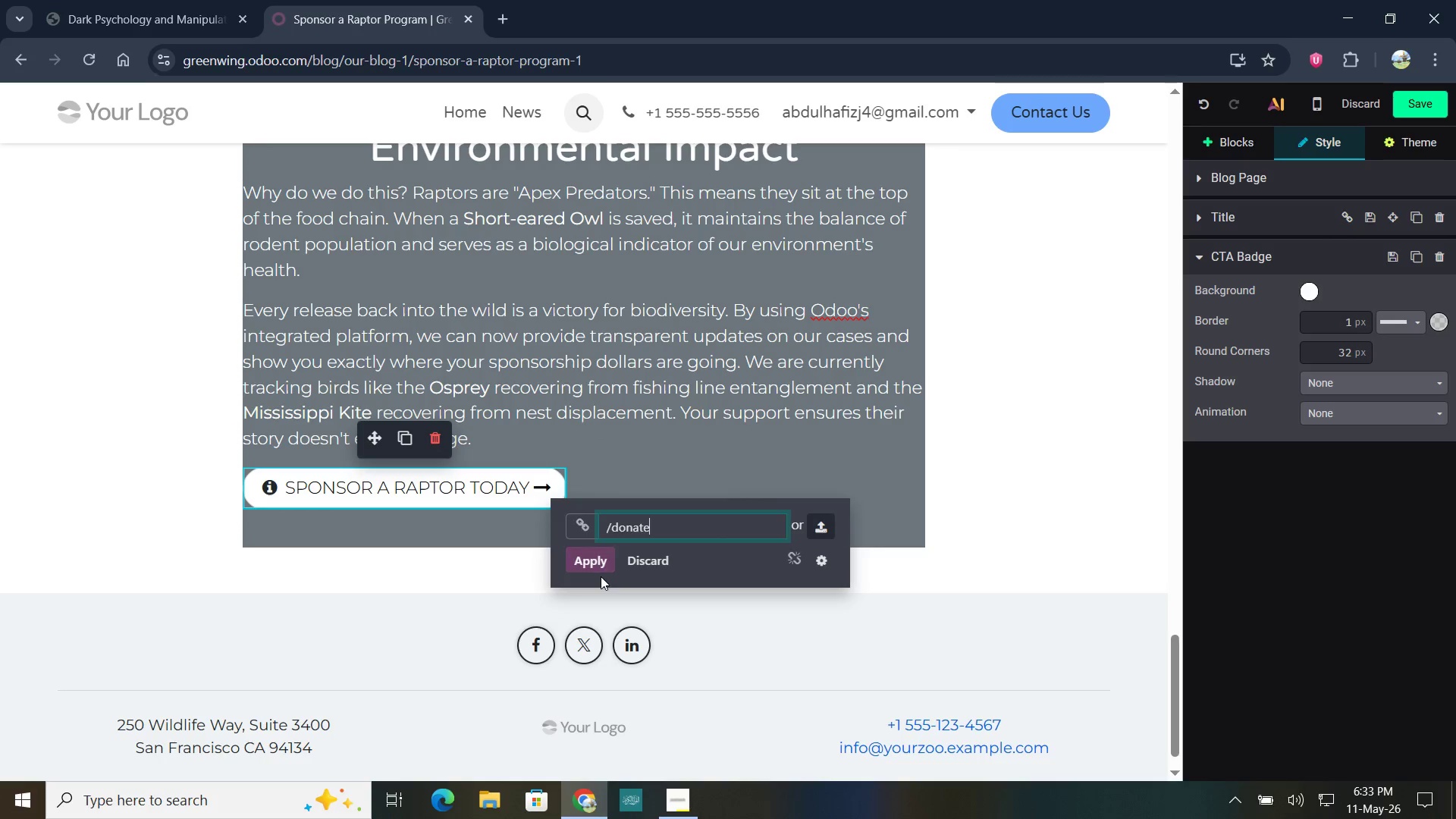 
left_click([602, 564])
 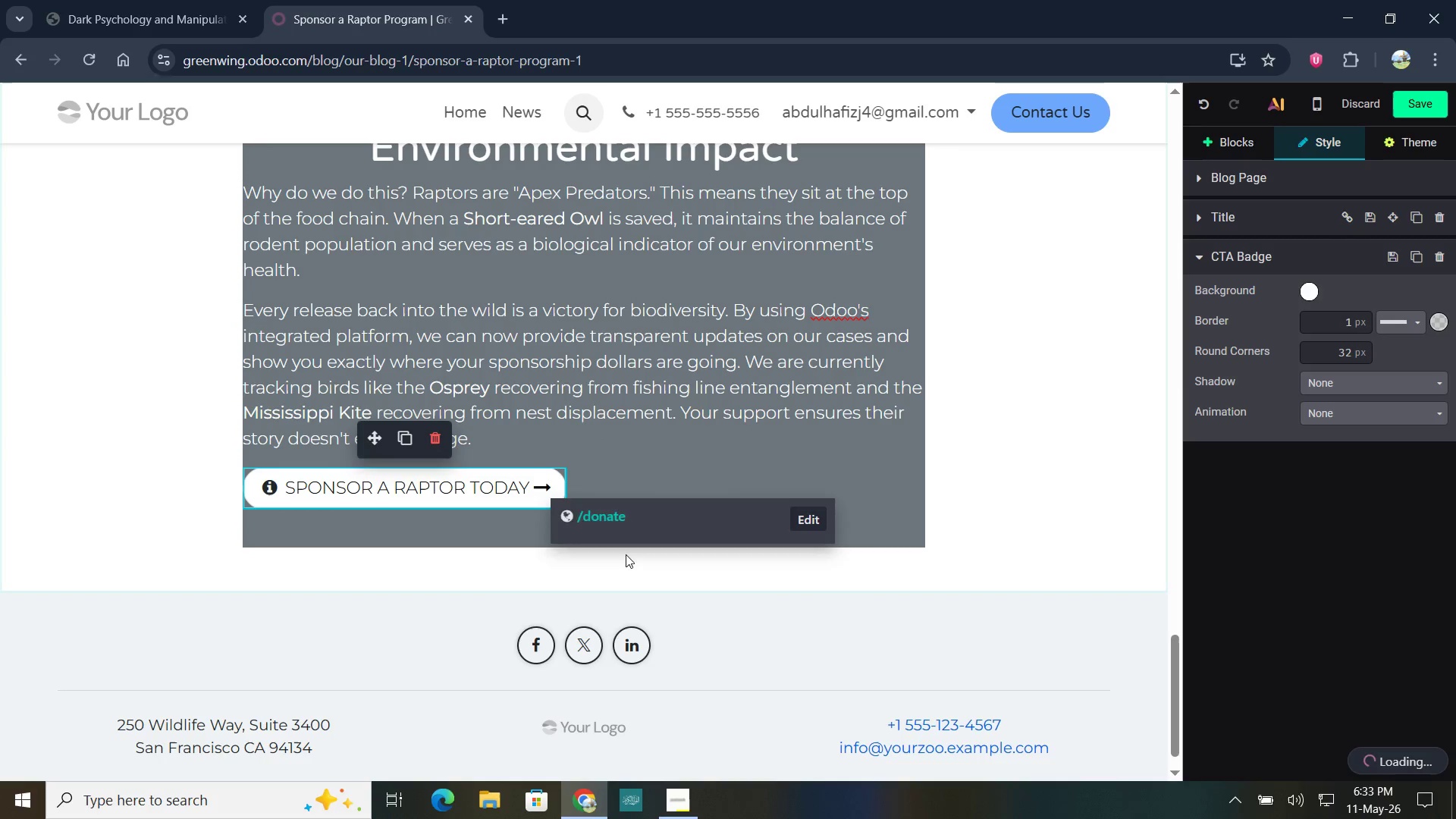 
left_click([620, 585])
 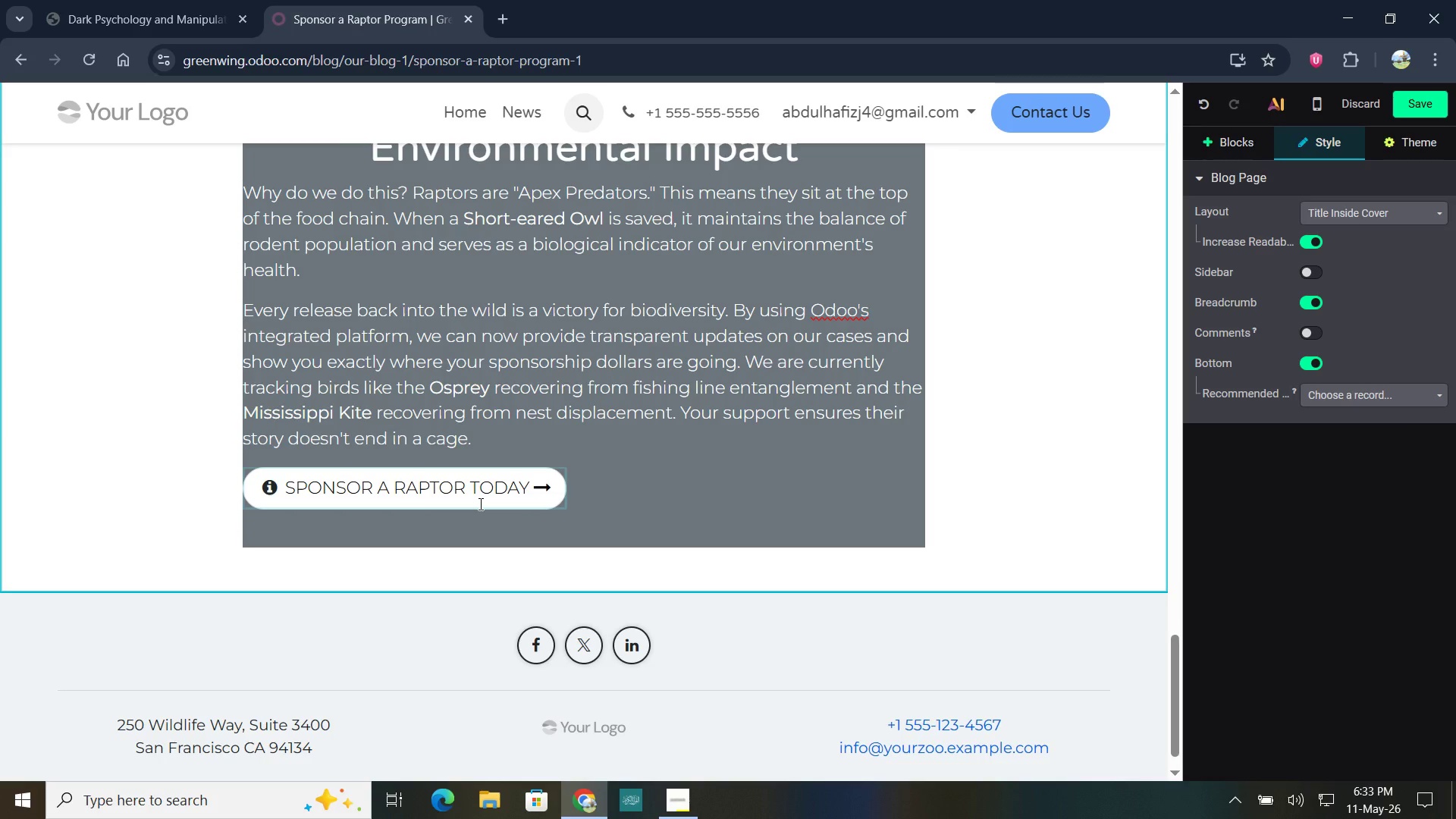 
wait(13.52)
 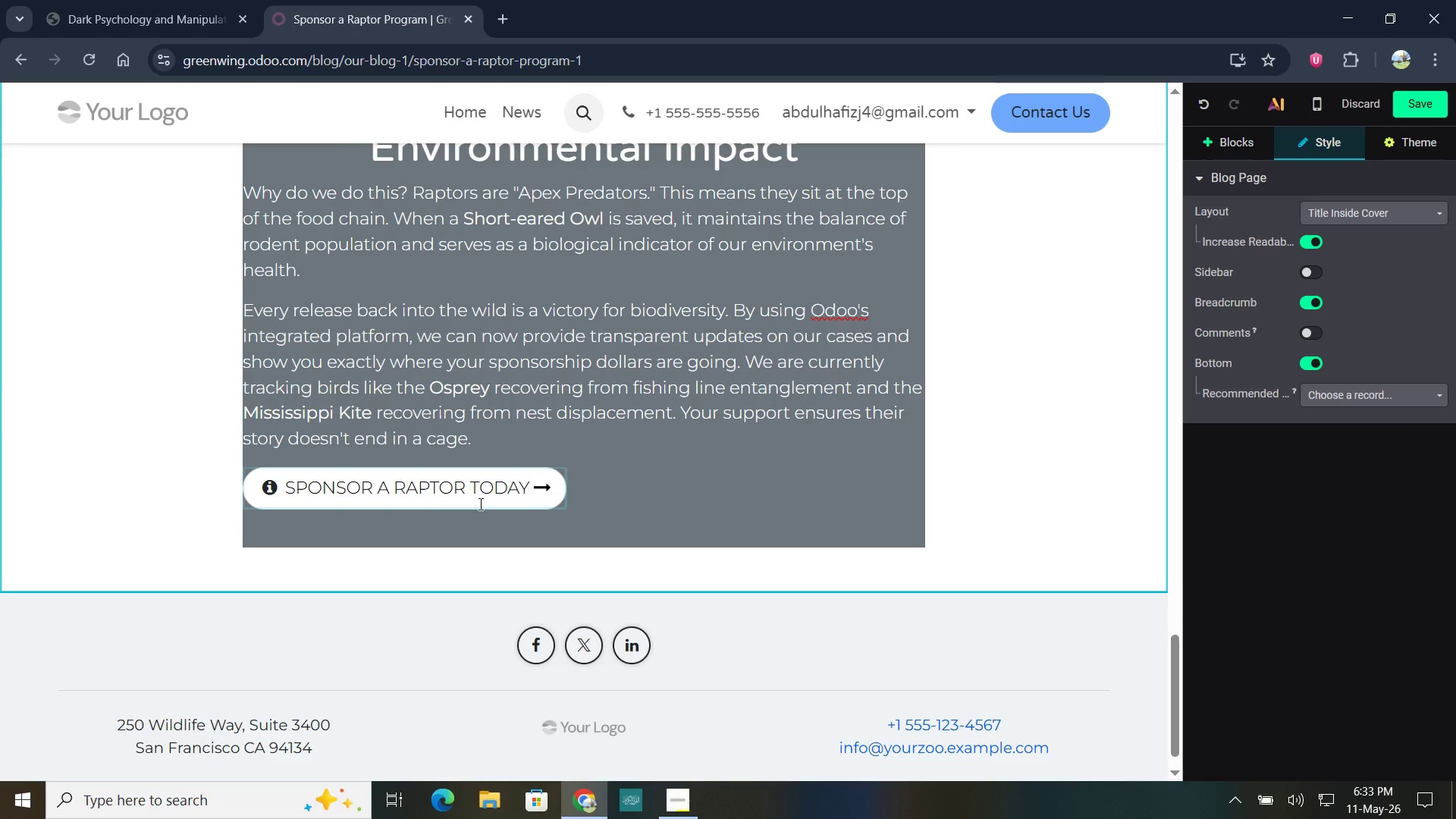 
left_click([1237, 138])
 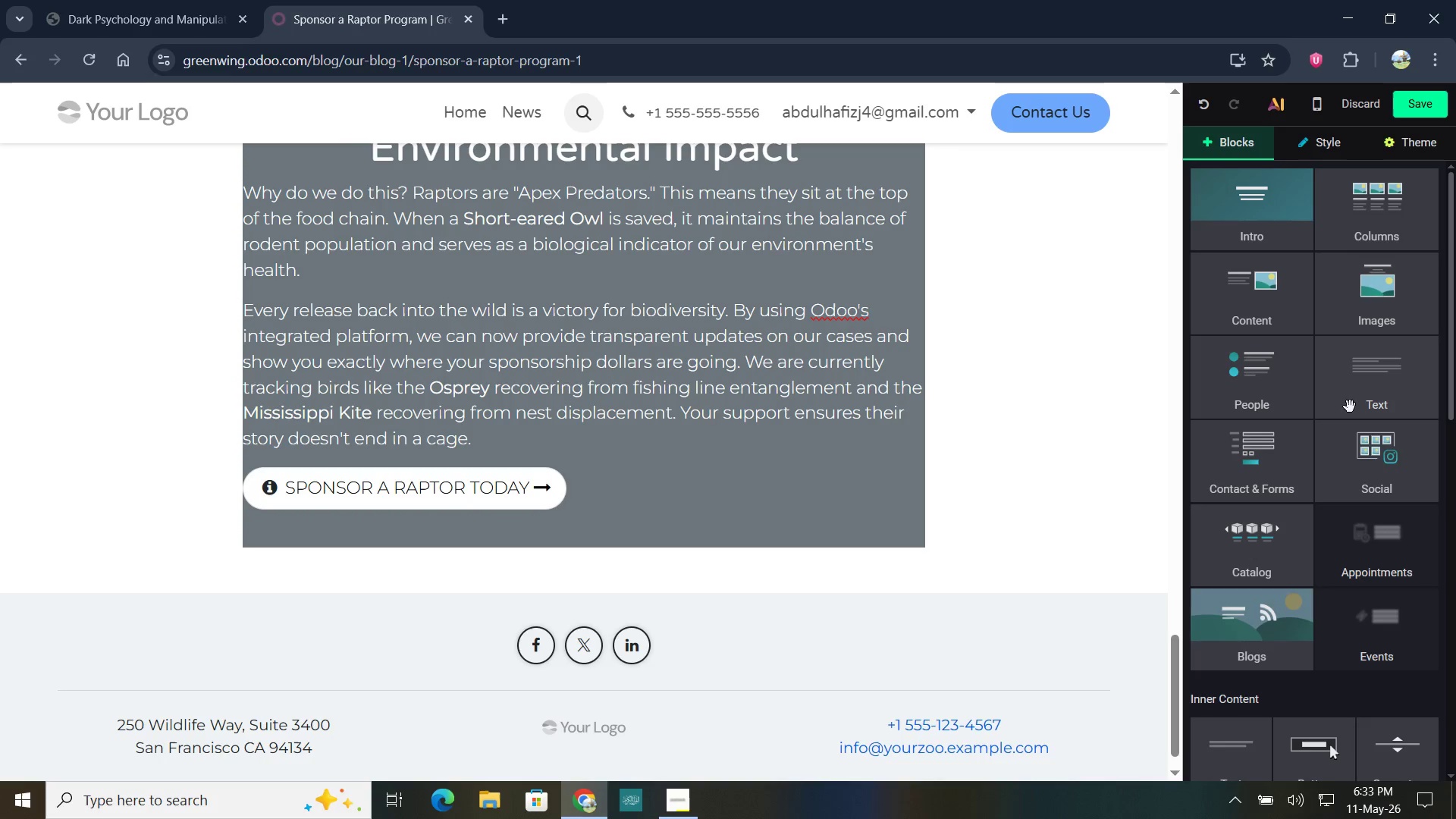 
left_click_drag(start_coordinate=[1355, 401], to_coordinate=[673, 562])
 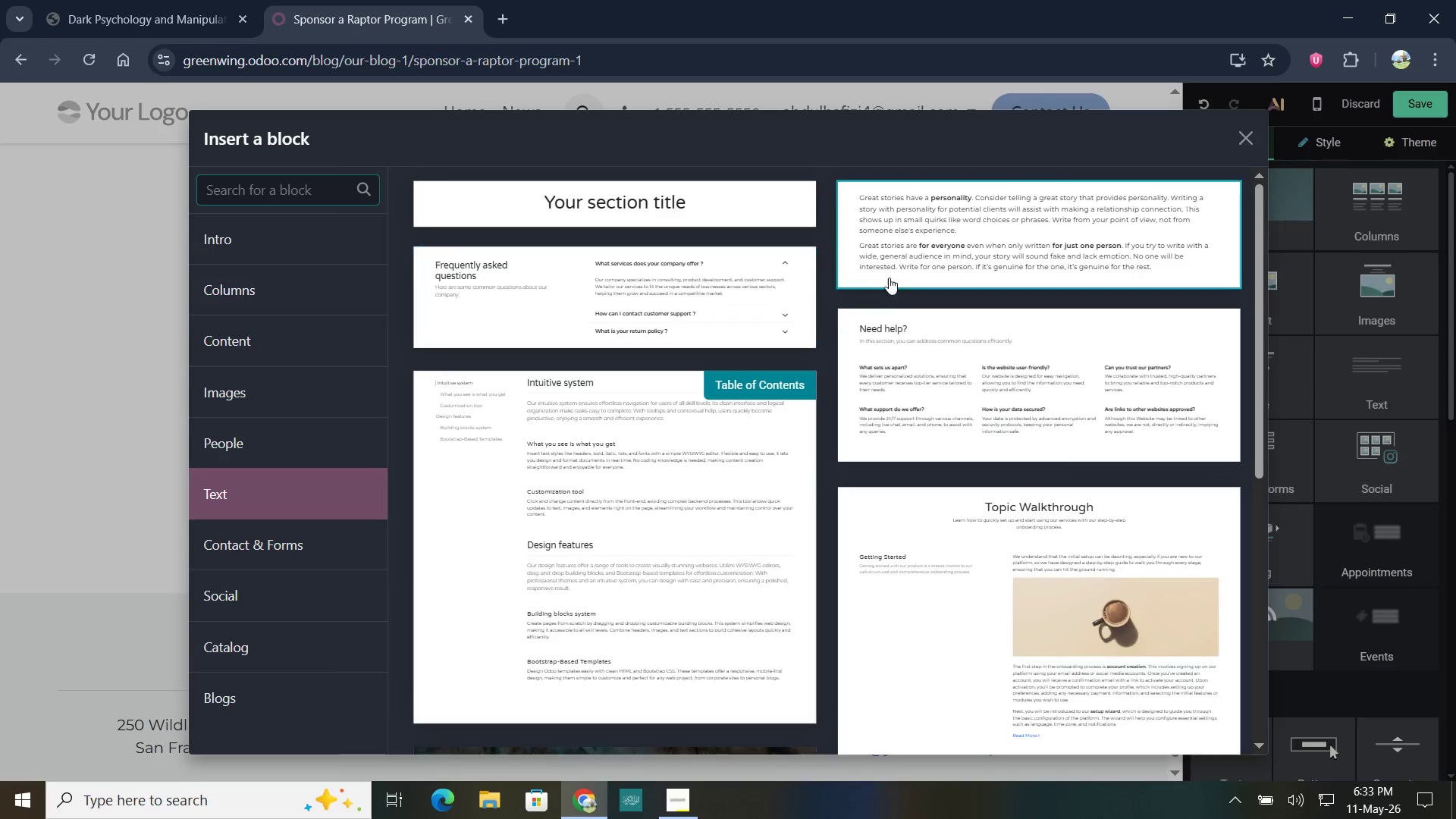 
left_click([894, 271])
 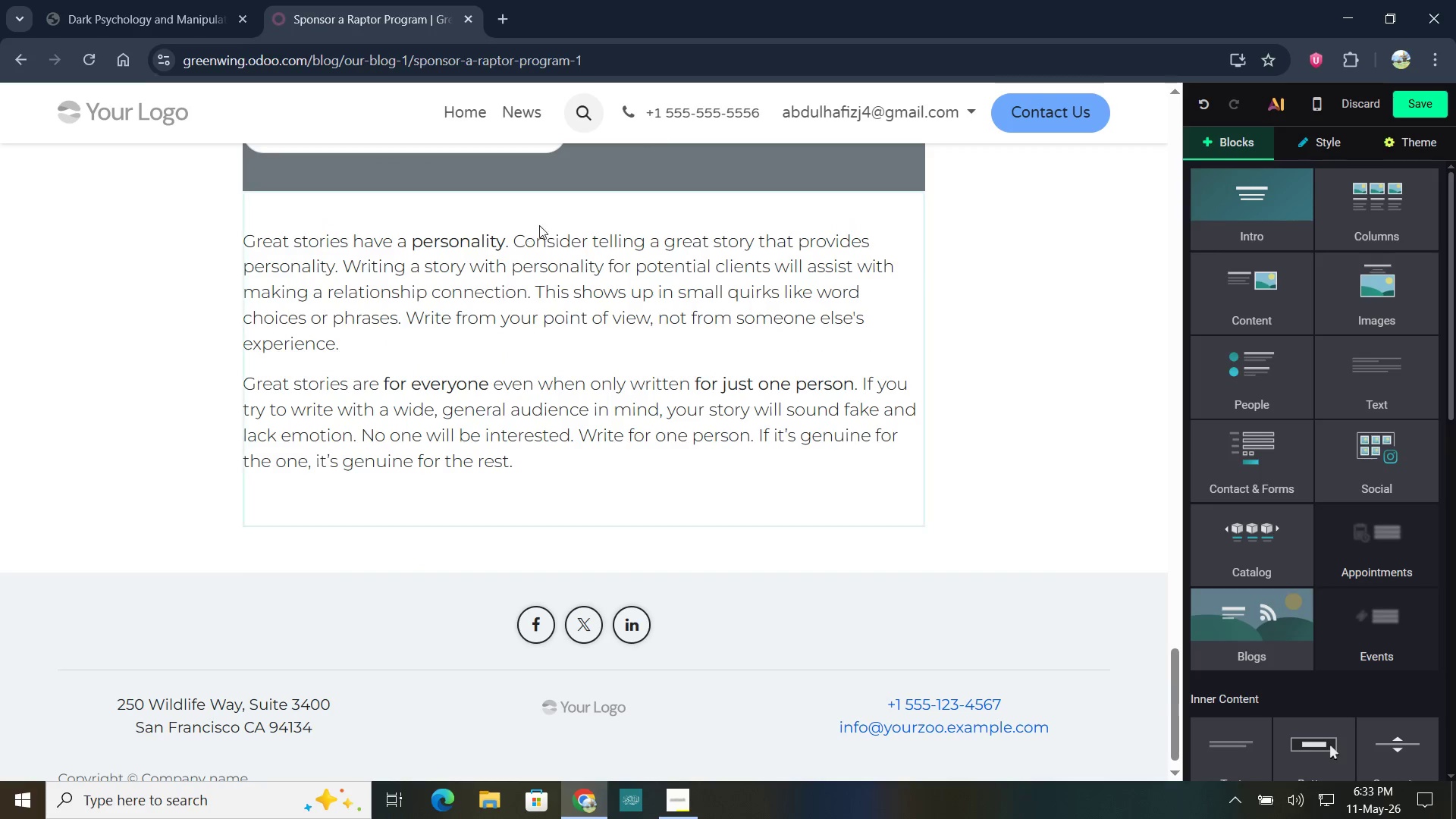 
scroll: coordinate [543, 232], scroll_direction: up, amount: 8.0
 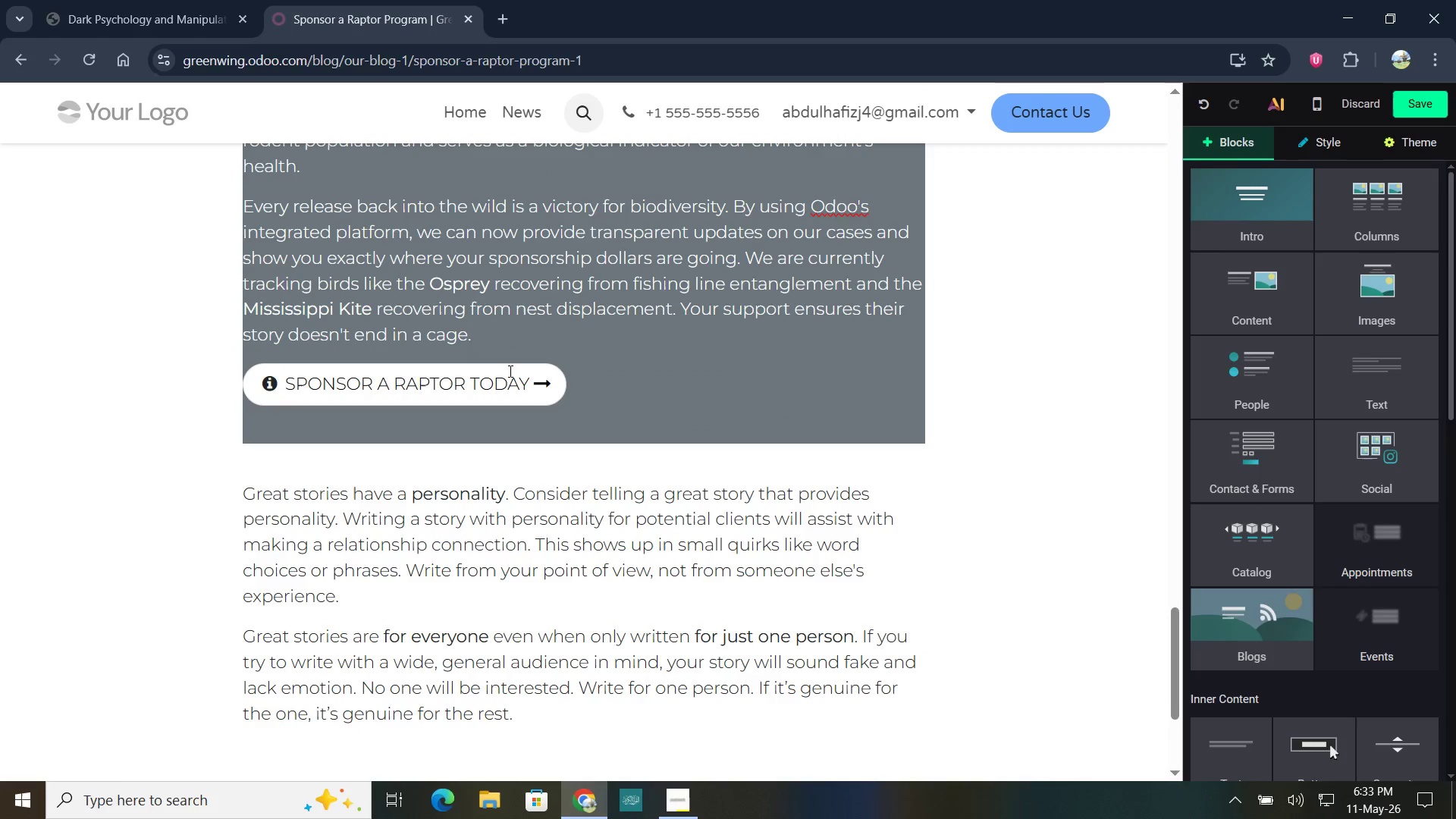 
left_click([508, 378])
 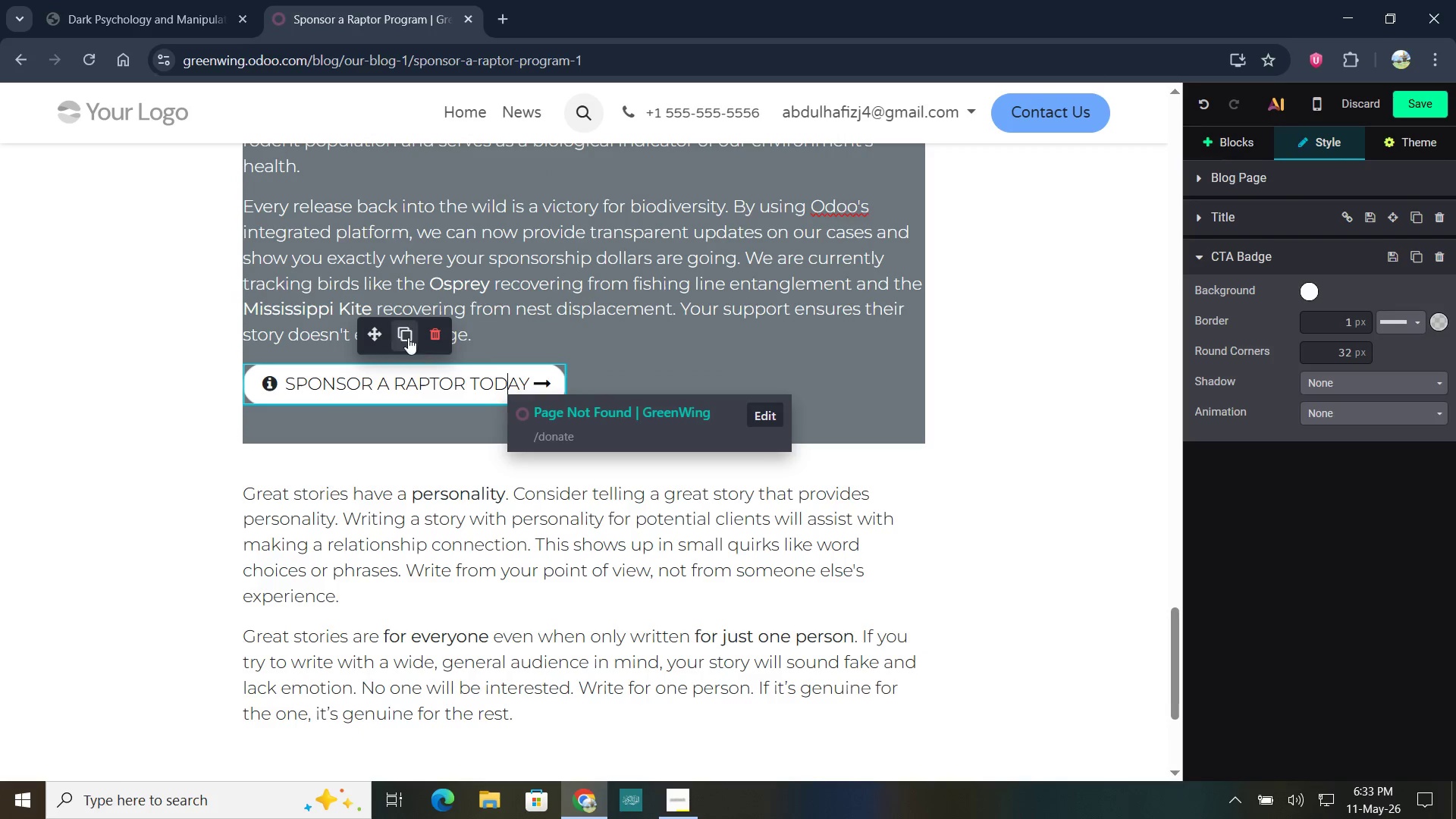 
left_click_drag(start_coordinate=[373, 331], to_coordinate=[386, 450])
 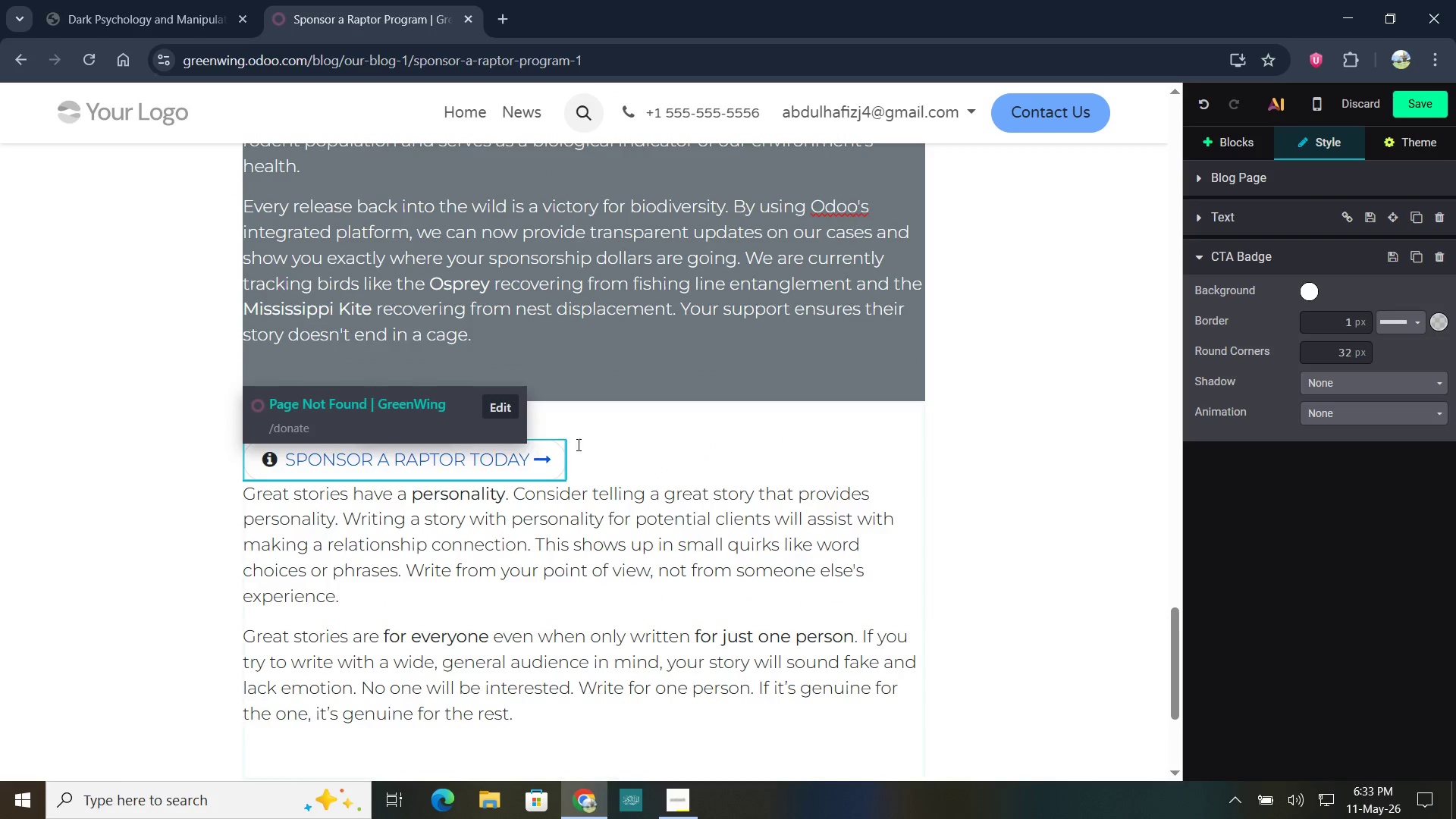 
left_click([590, 444])
 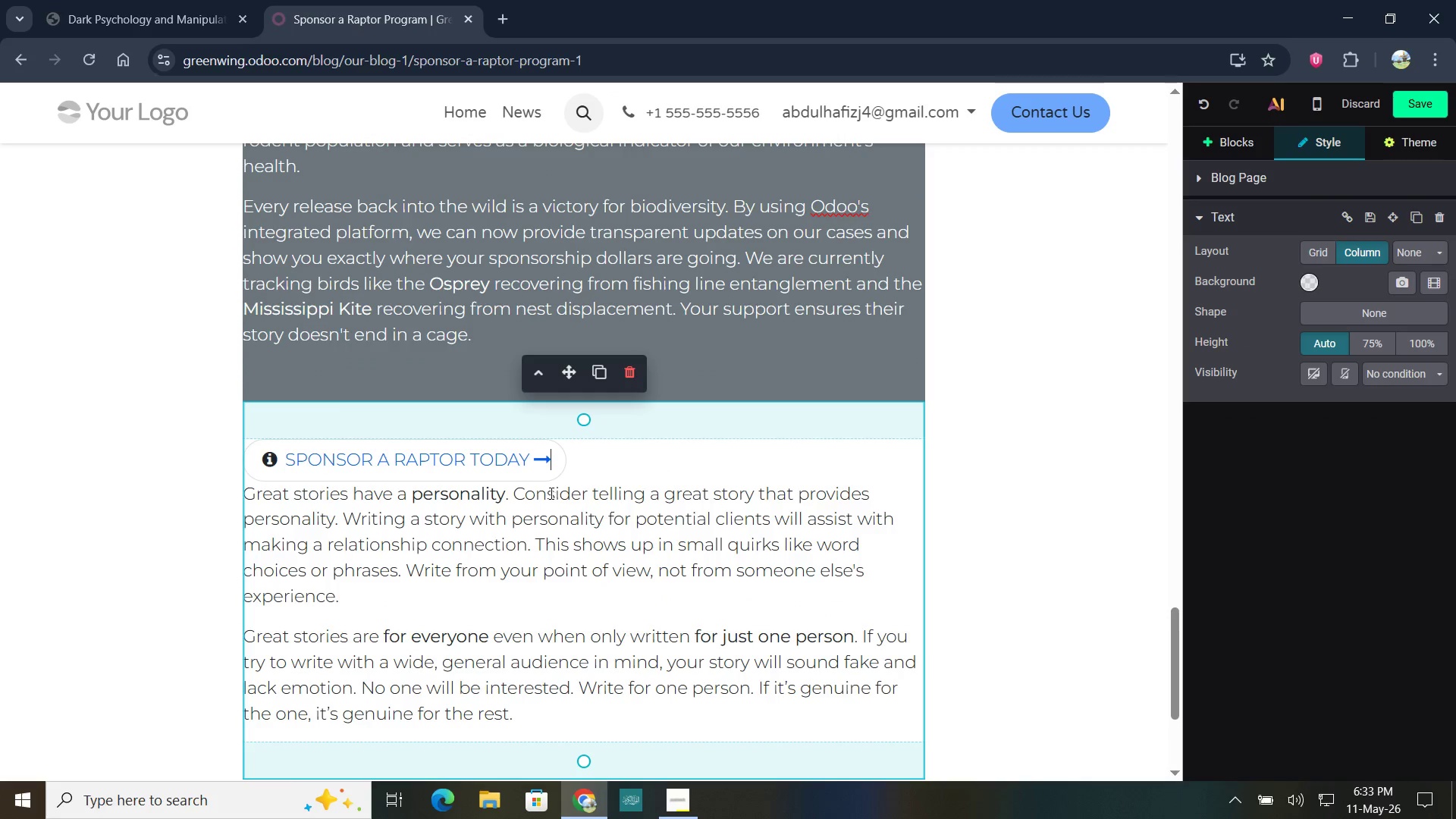 
left_click([584, 469])
 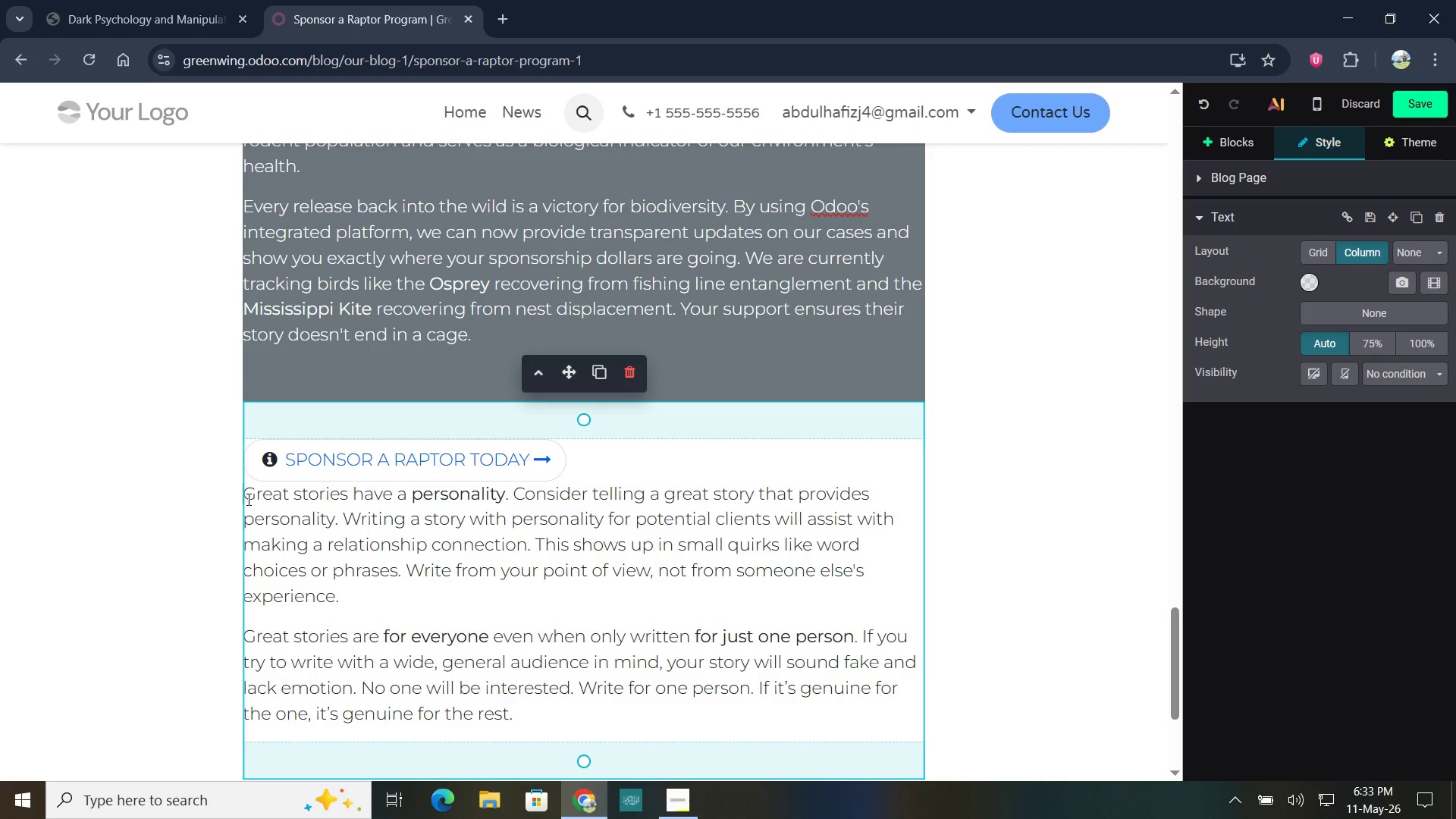 
left_click([247, 499])
 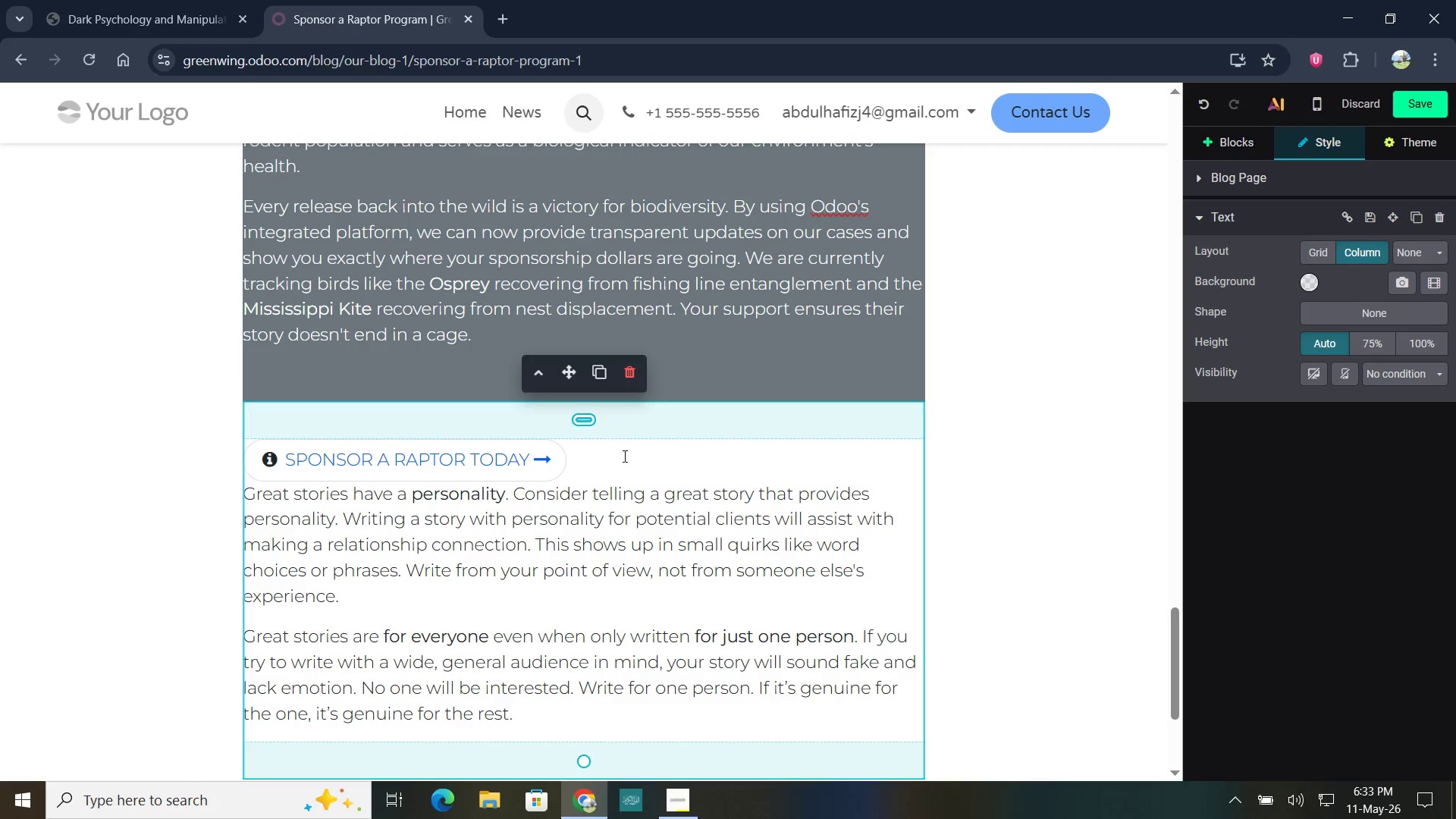 
left_click([623, 457])
 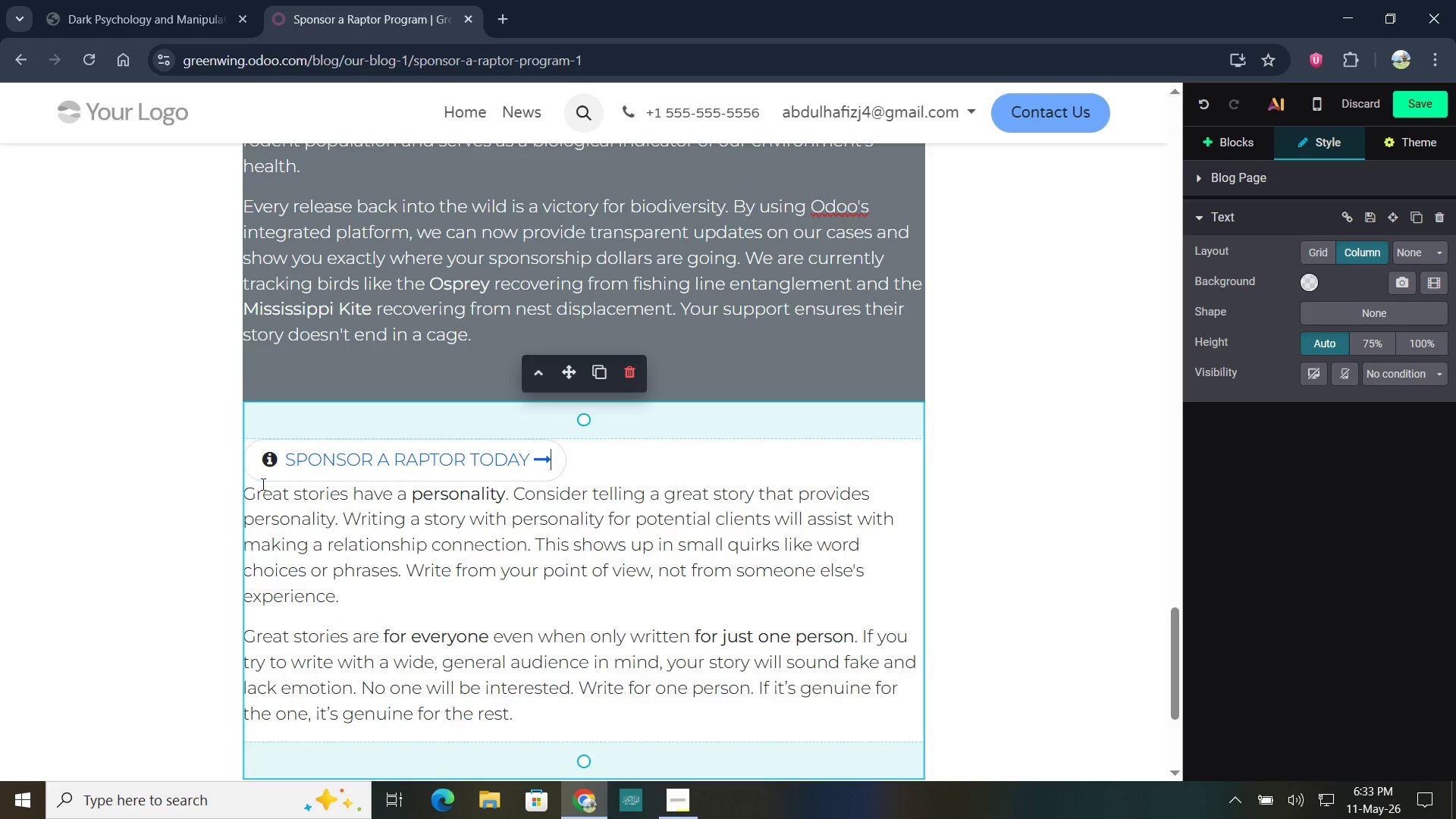 
left_click([249, 491])
 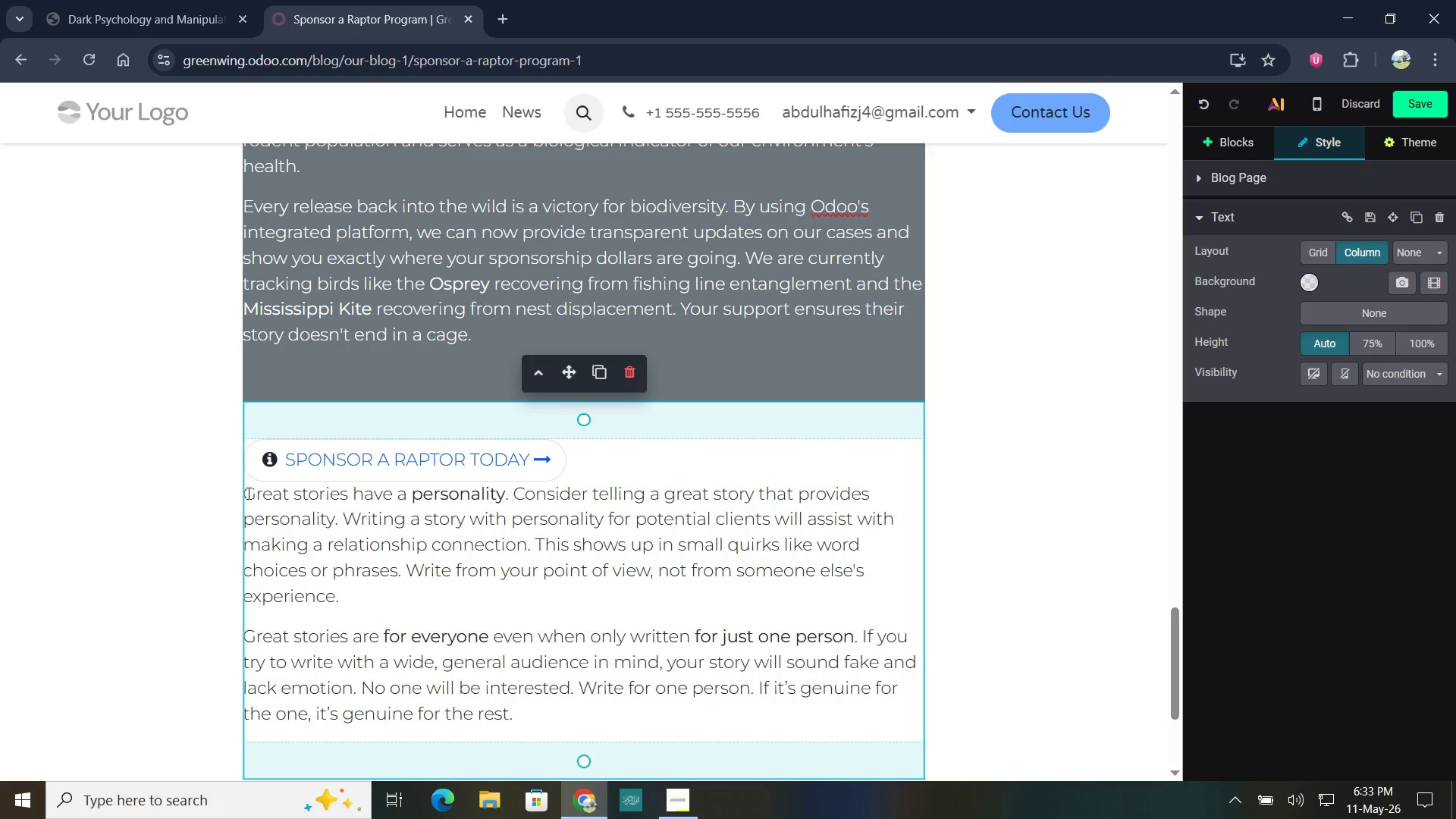 
left_click([247, 493])
 